 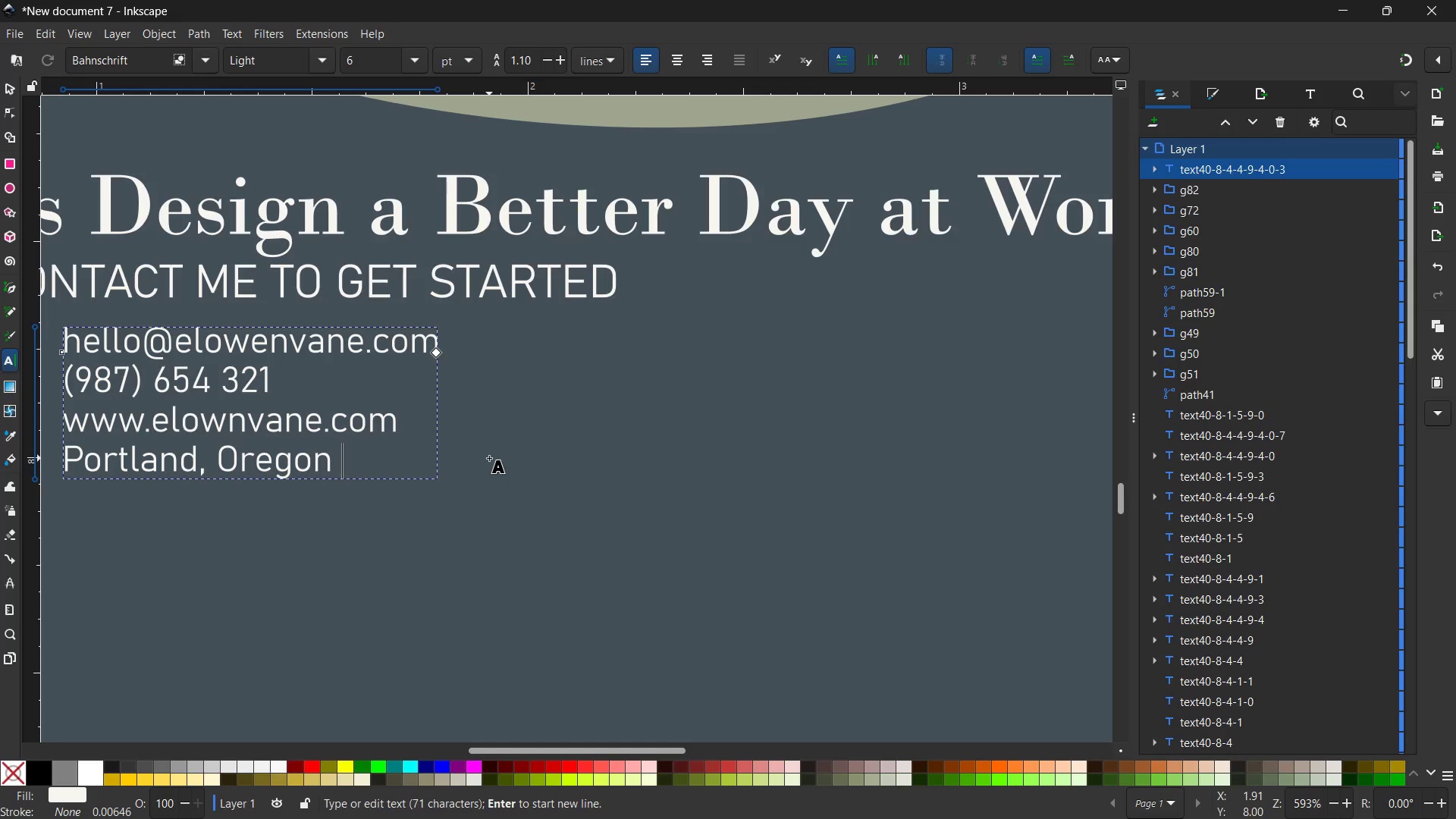 
type(s)
key(Backspace)
type(Serving Remote & Local Teams)
 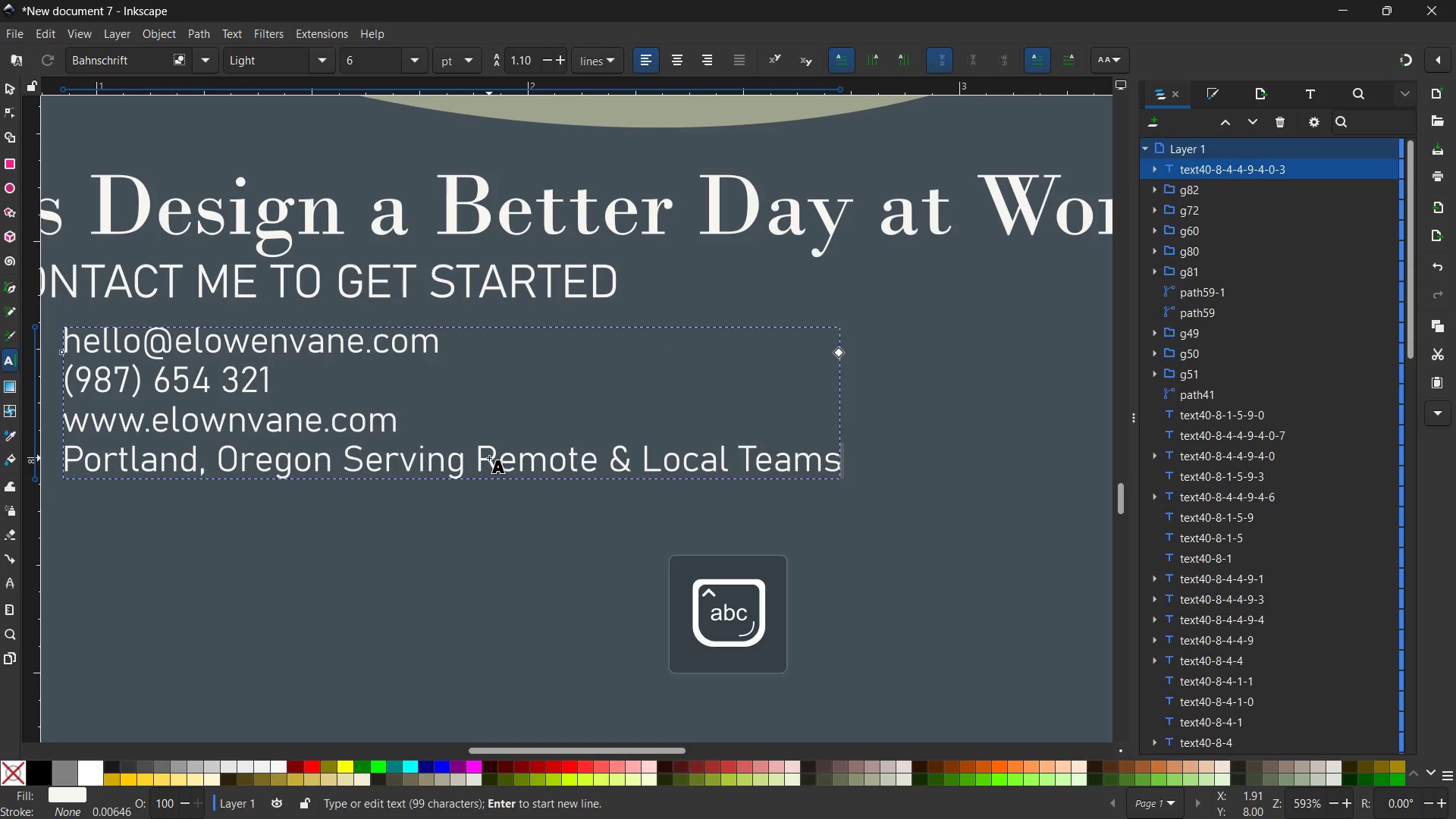 
left_click([7, 90])
 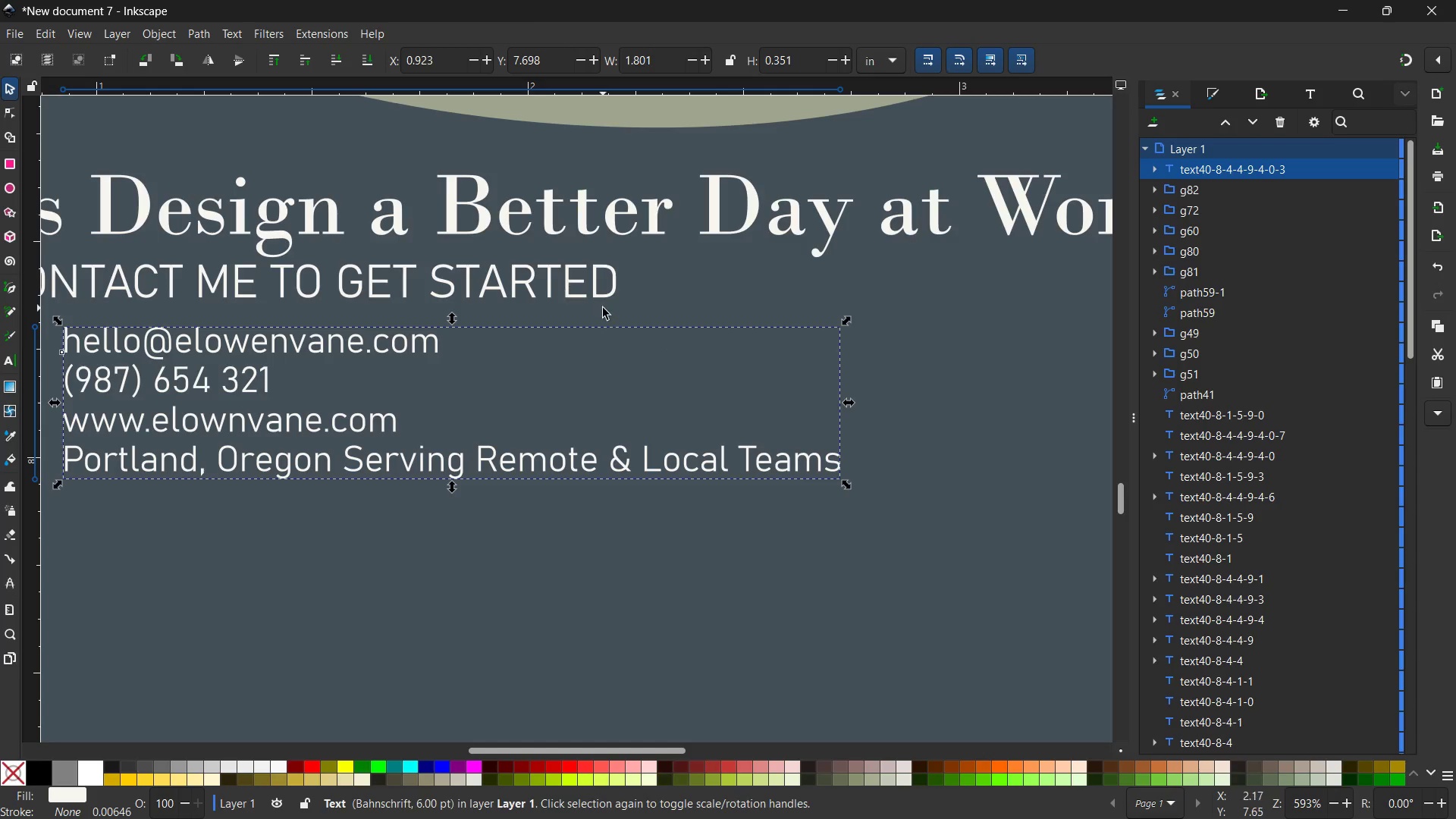 
hold_key(key=ControlLeft, duration=0.95)
scroll: coordinate [603, 308], scroll_direction: down, amount: 2.0
 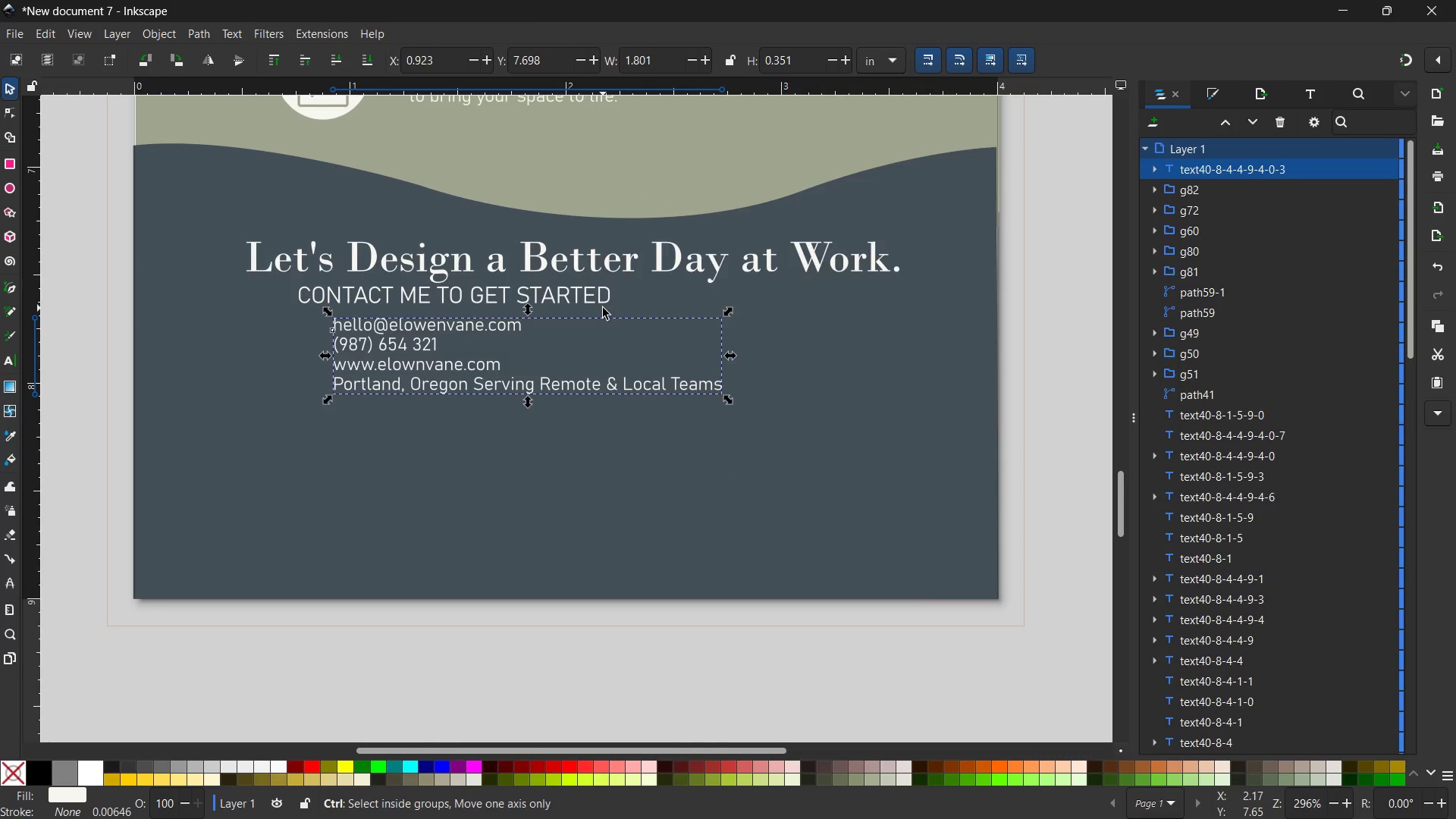 
scroll: coordinate [603, 308], scroll_direction: up, amount: 1.0
 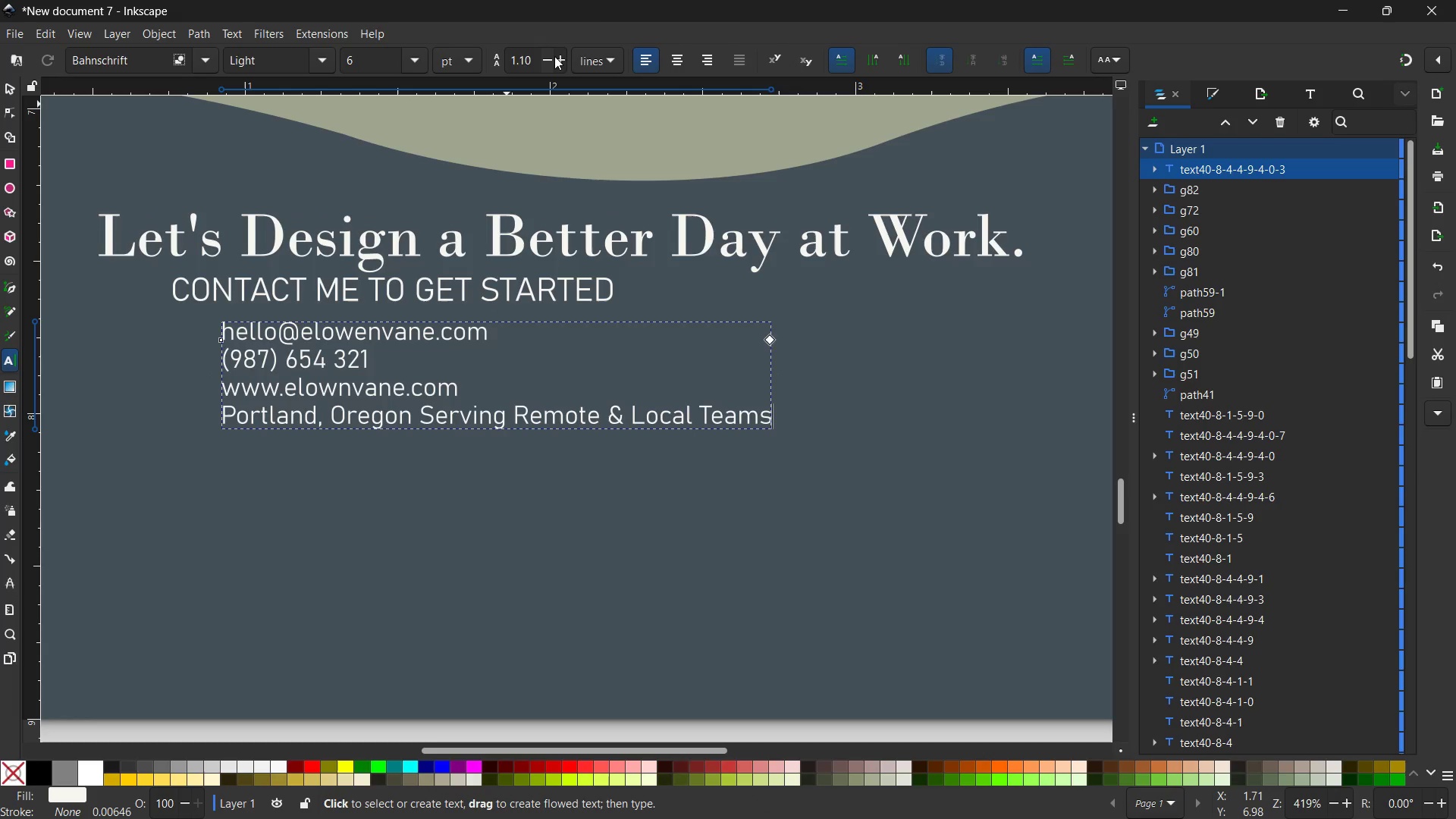 
wait(5.62)
 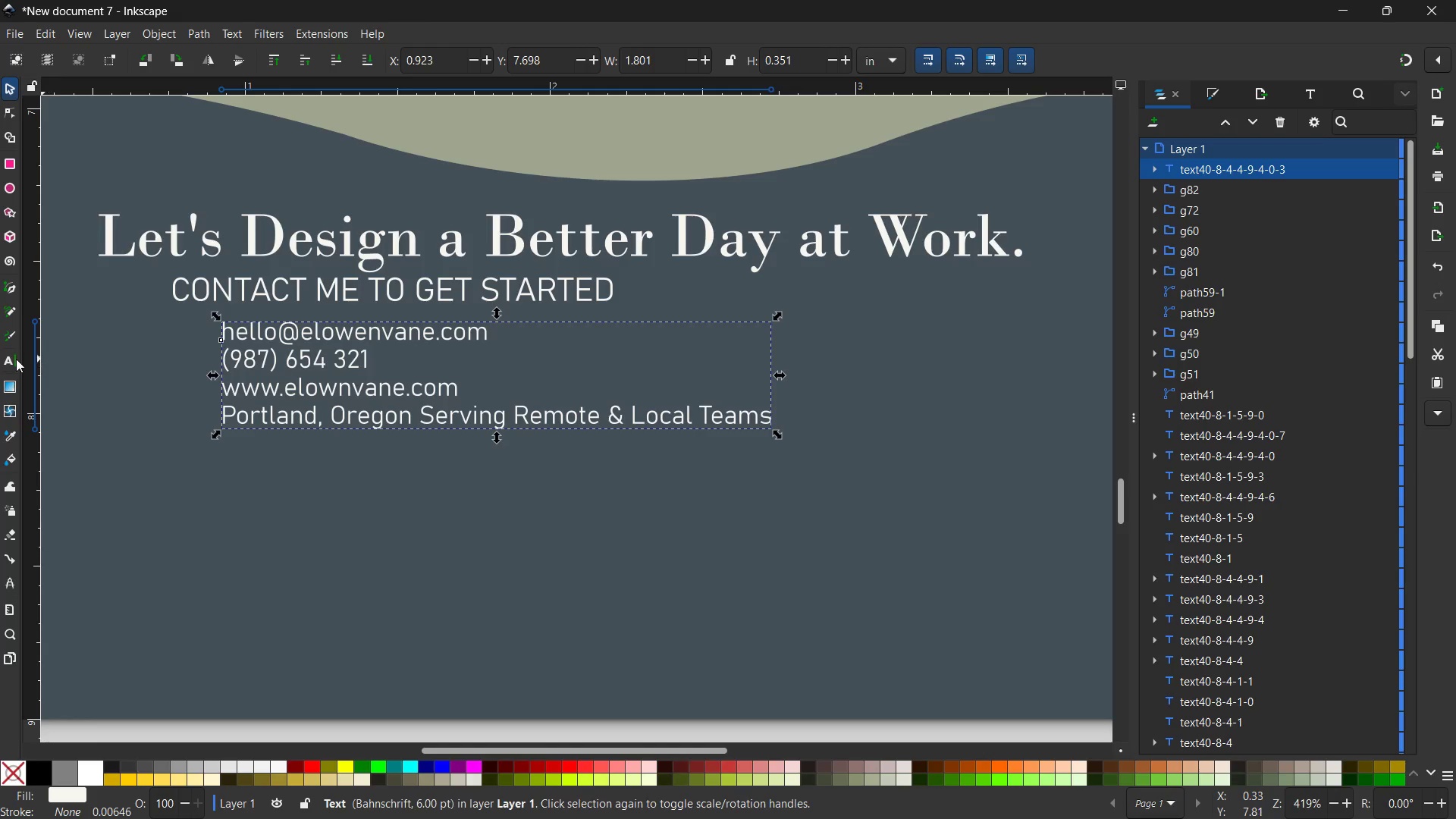 
left_click([563, 56])
 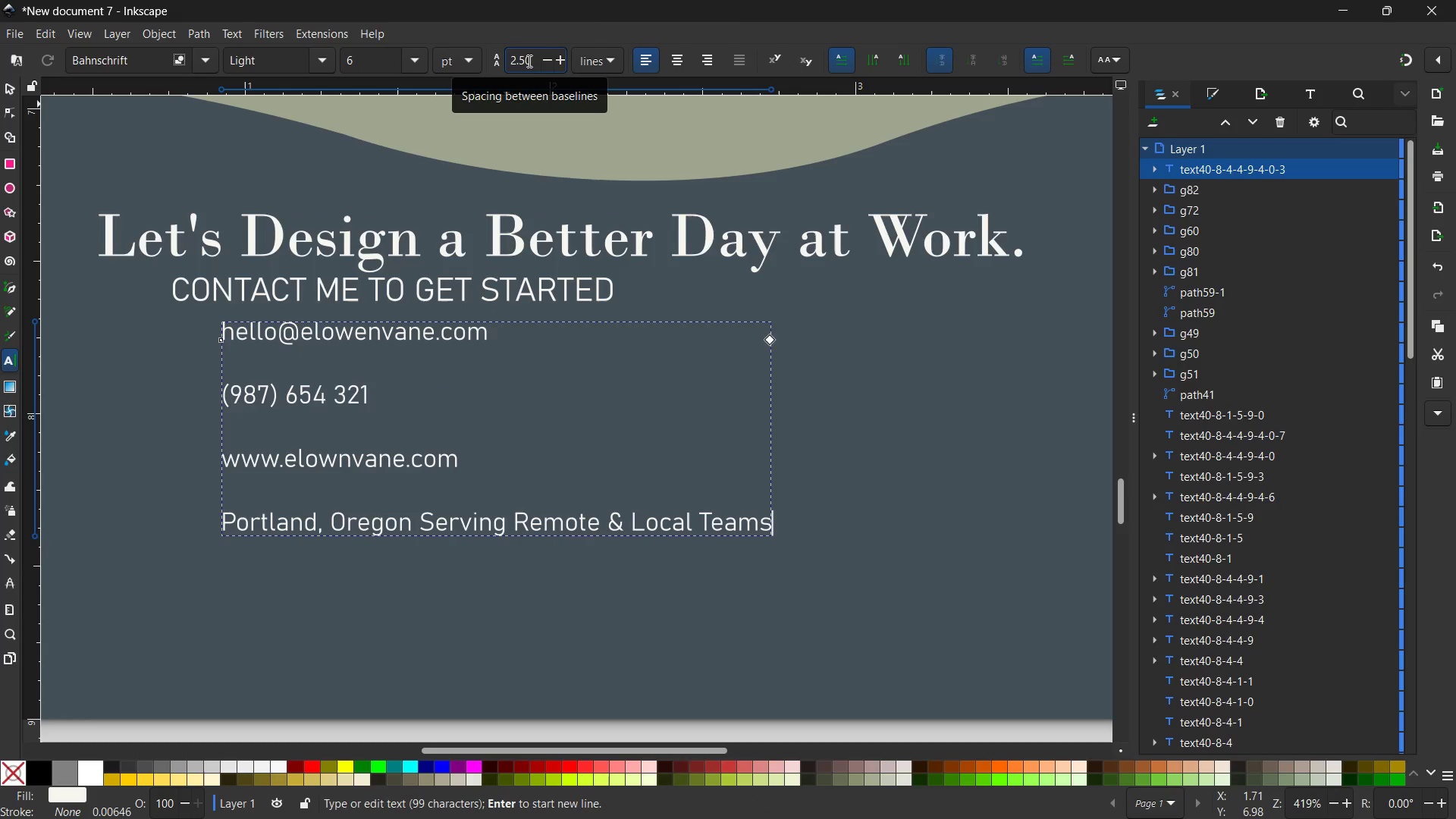 
left_click([540, 59])
 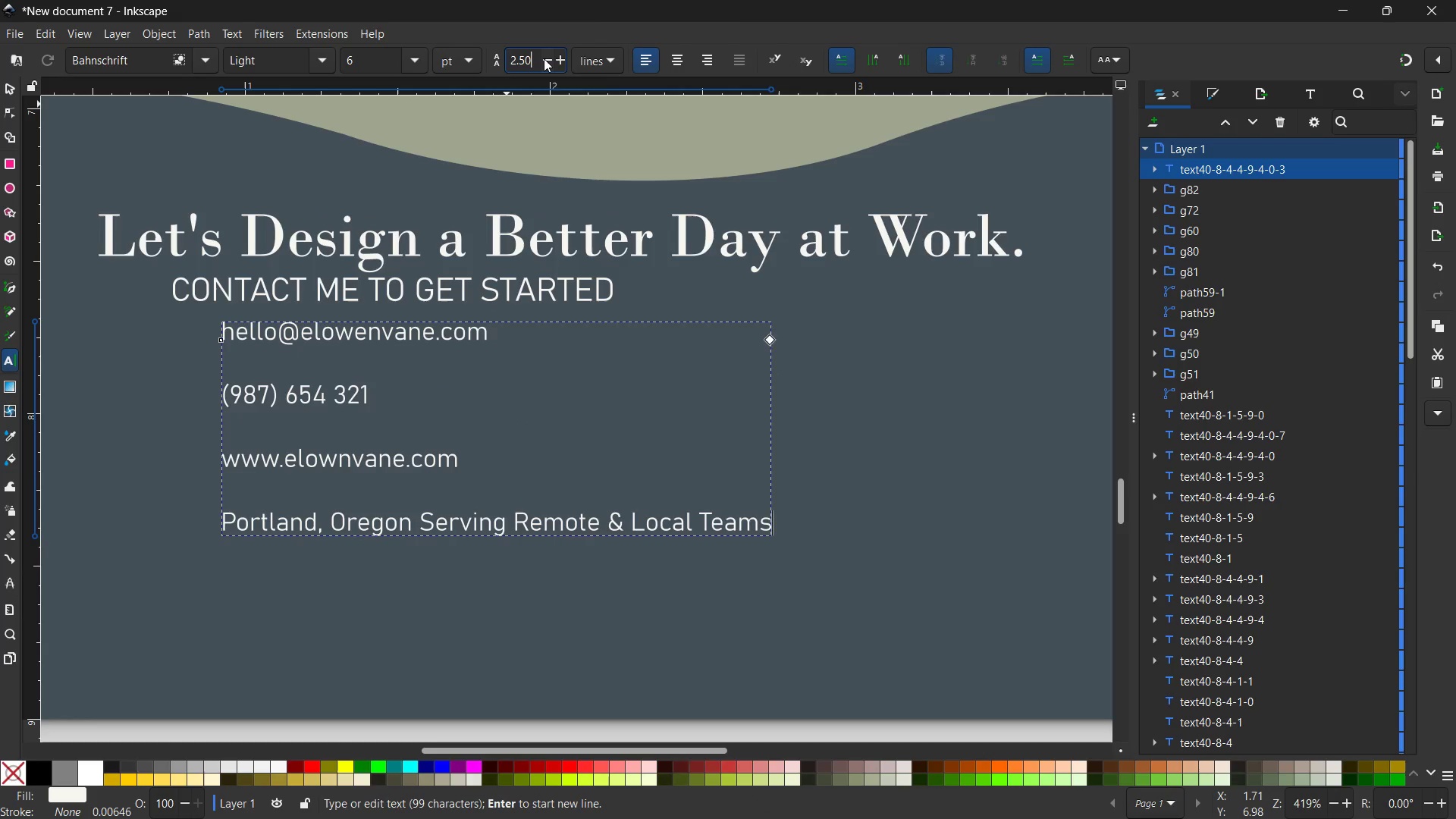 
double_click([544, 58])
 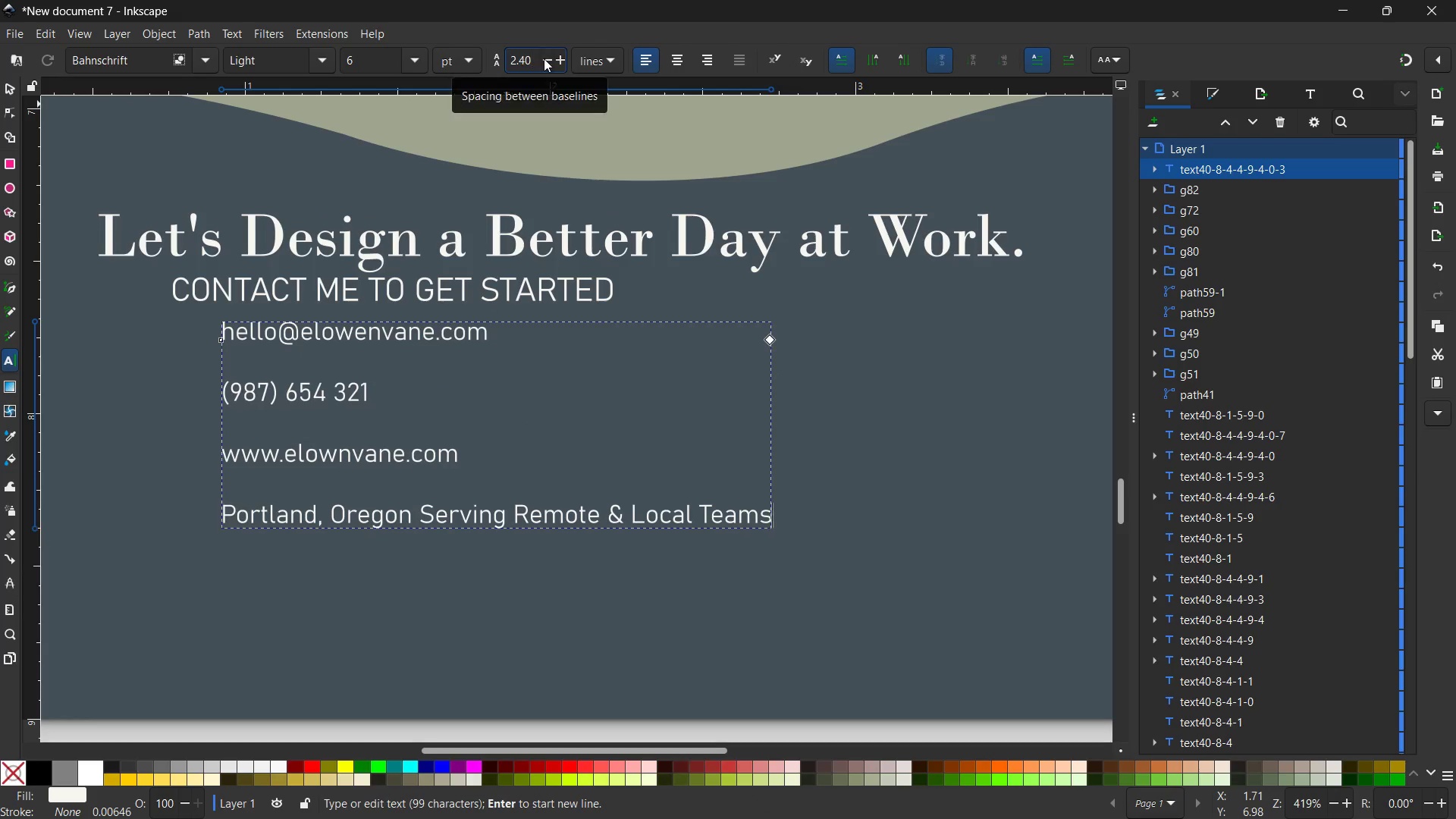 
triple_click([544, 58])
 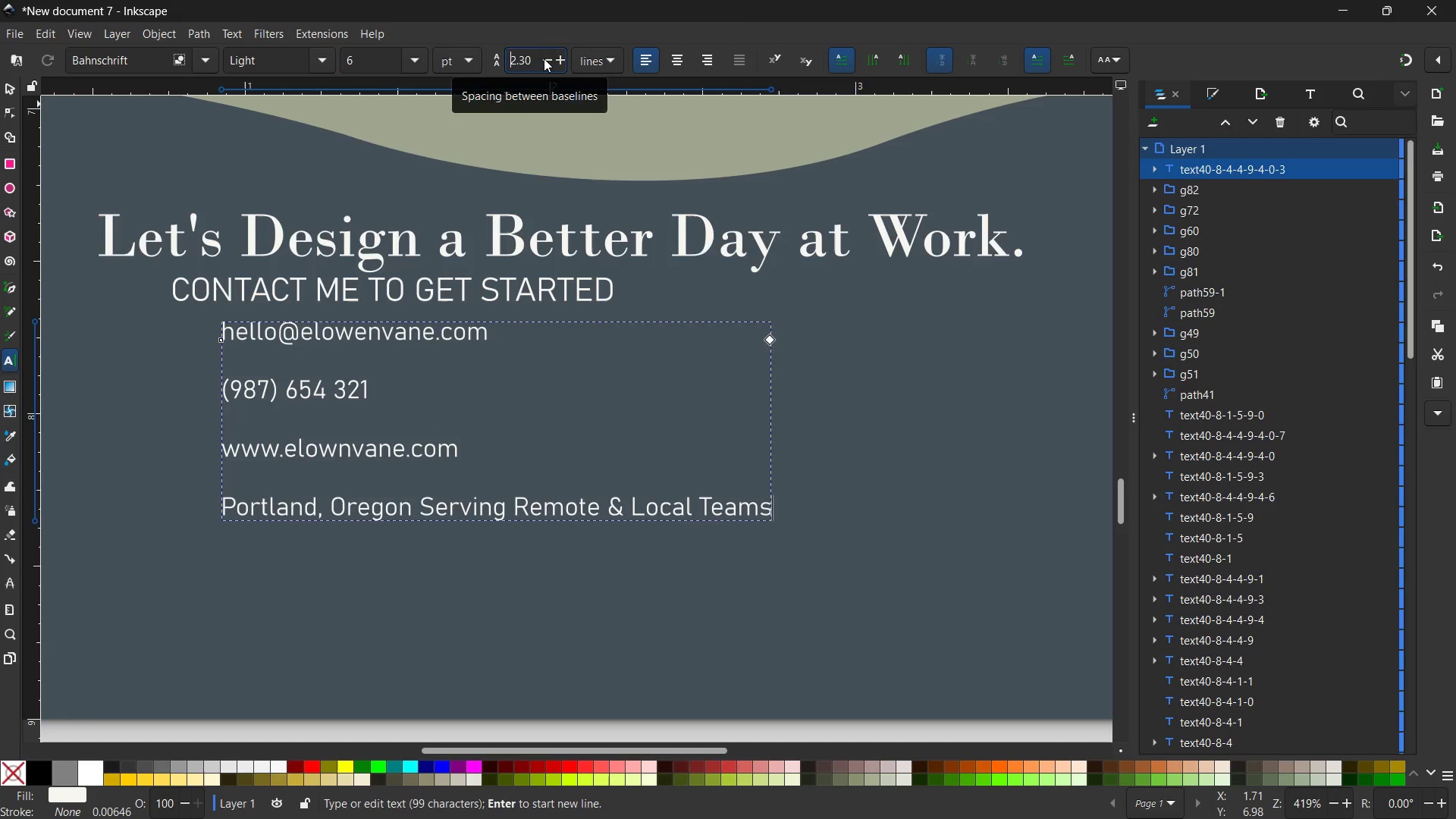 
triple_click([544, 58])
 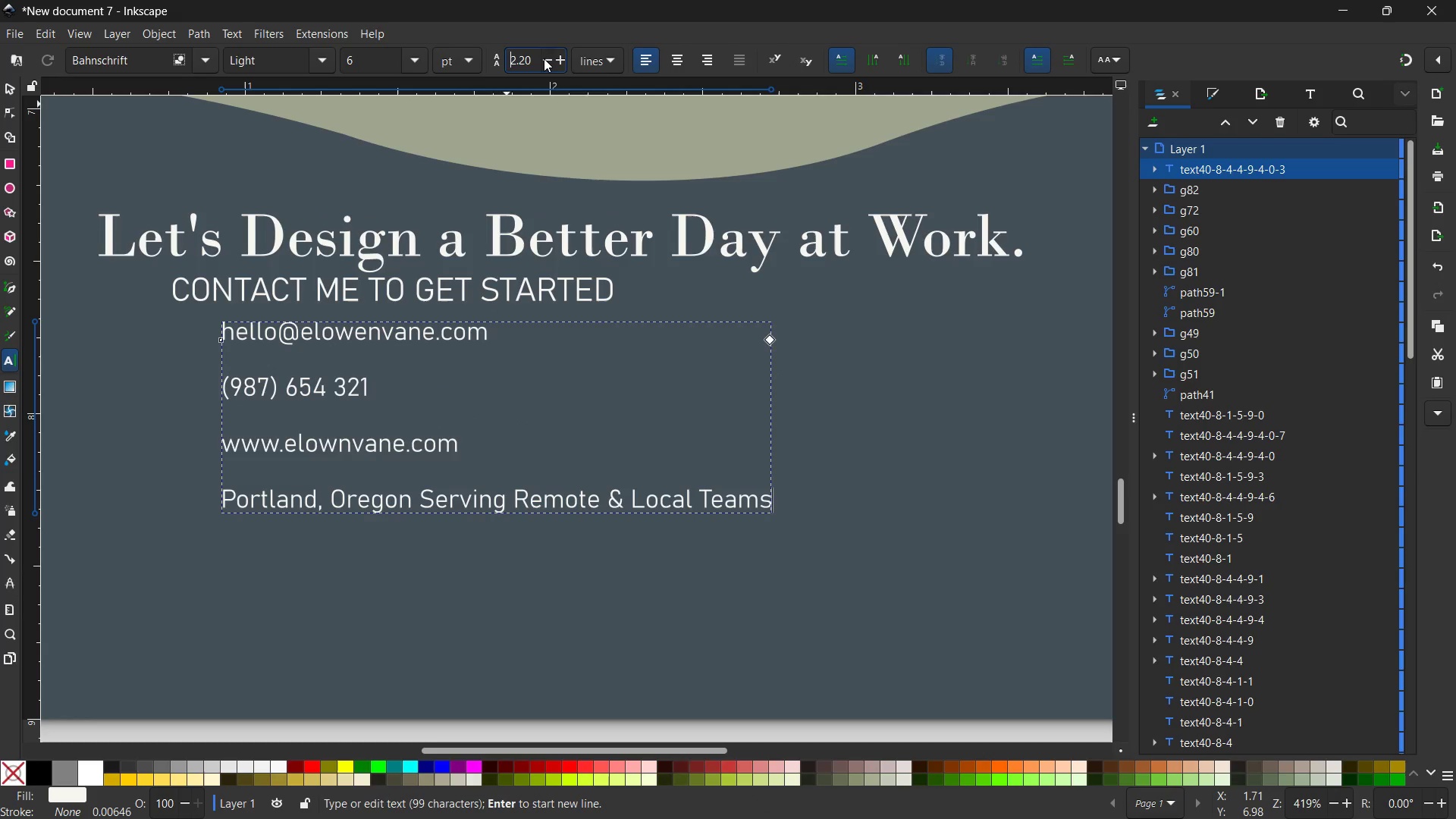 
triple_click([544, 58])
 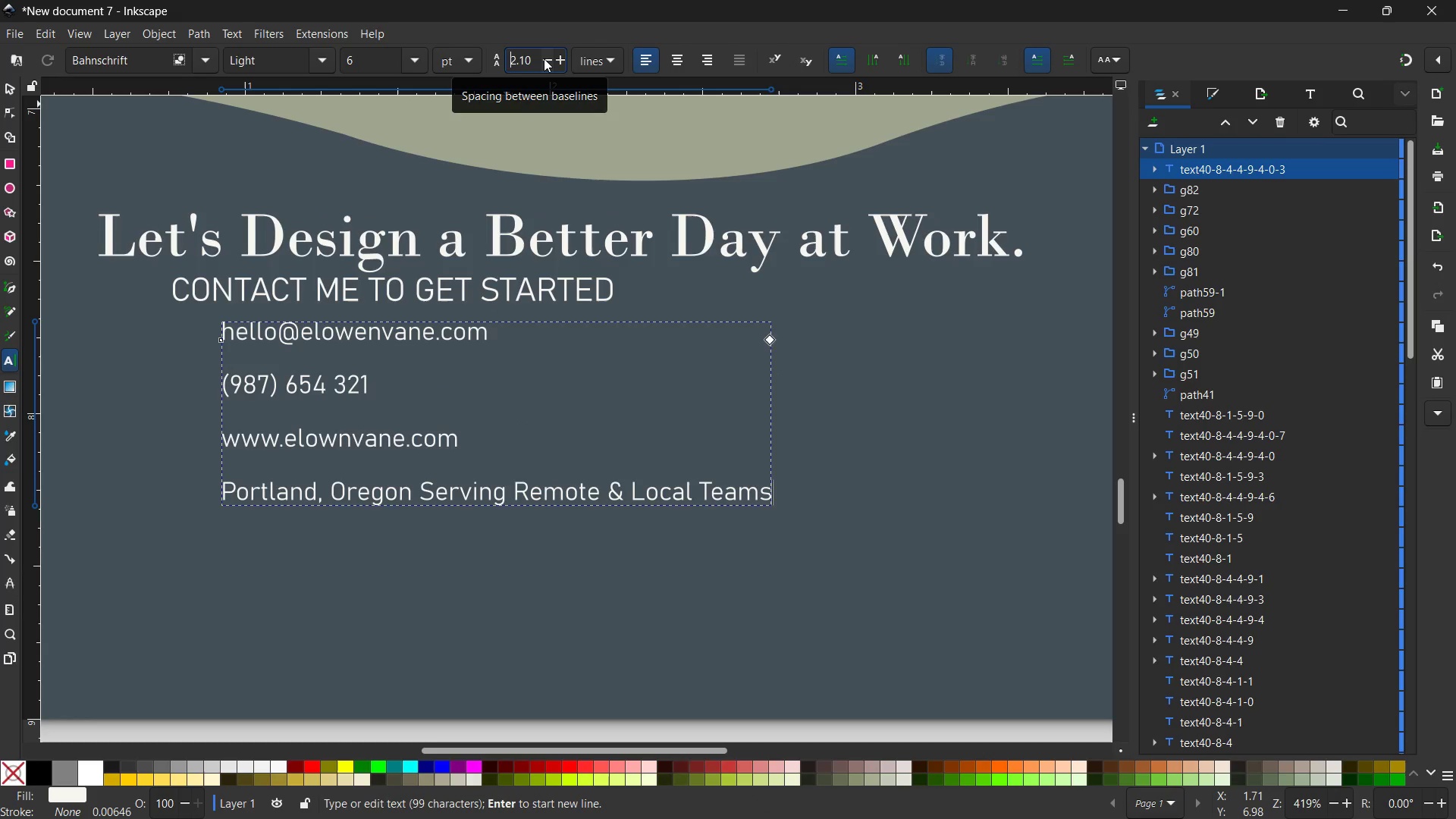 
triple_click([544, 58])
 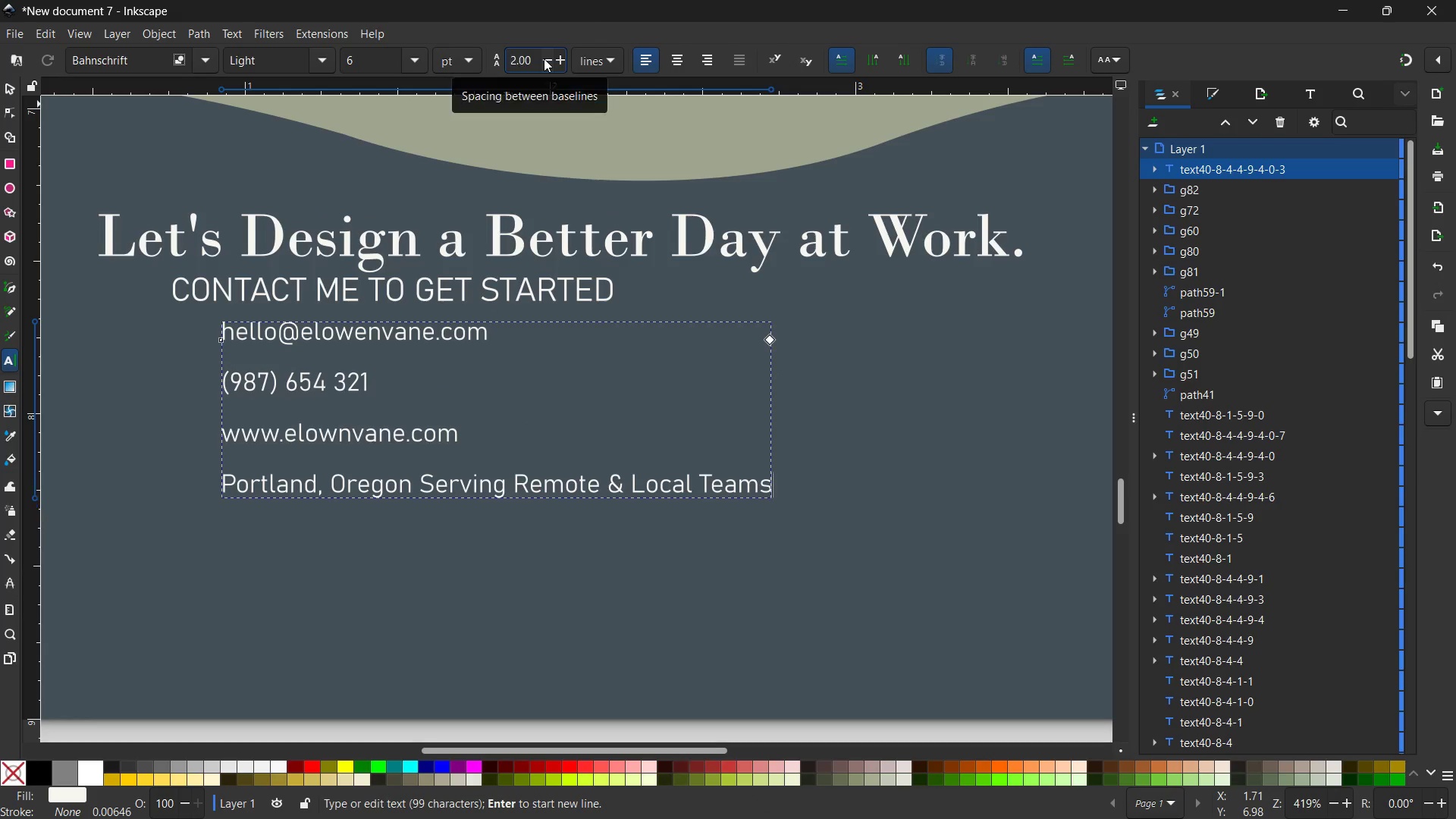 
triple_click([544, 58])
 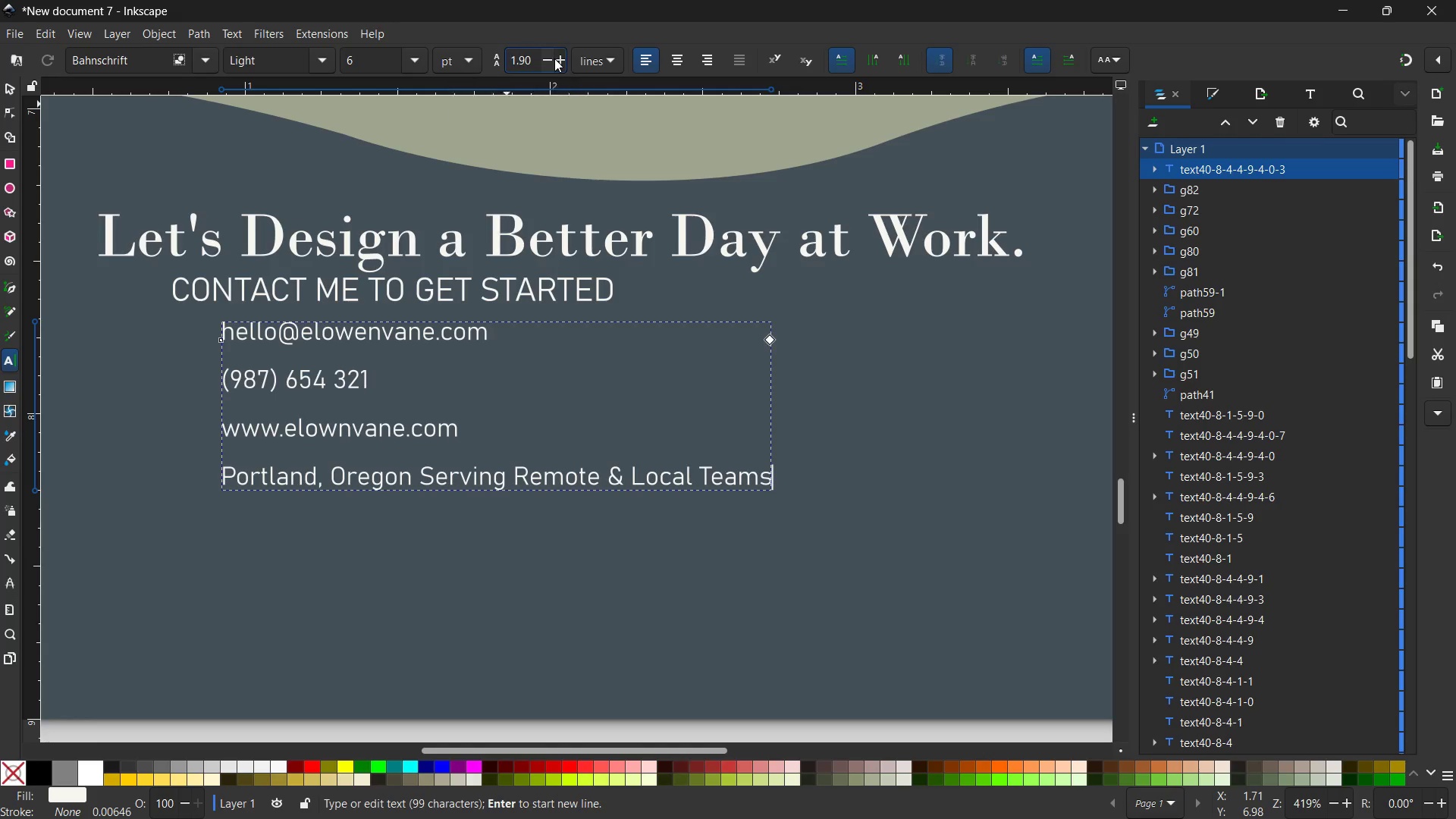 
left_click([558, 58])
 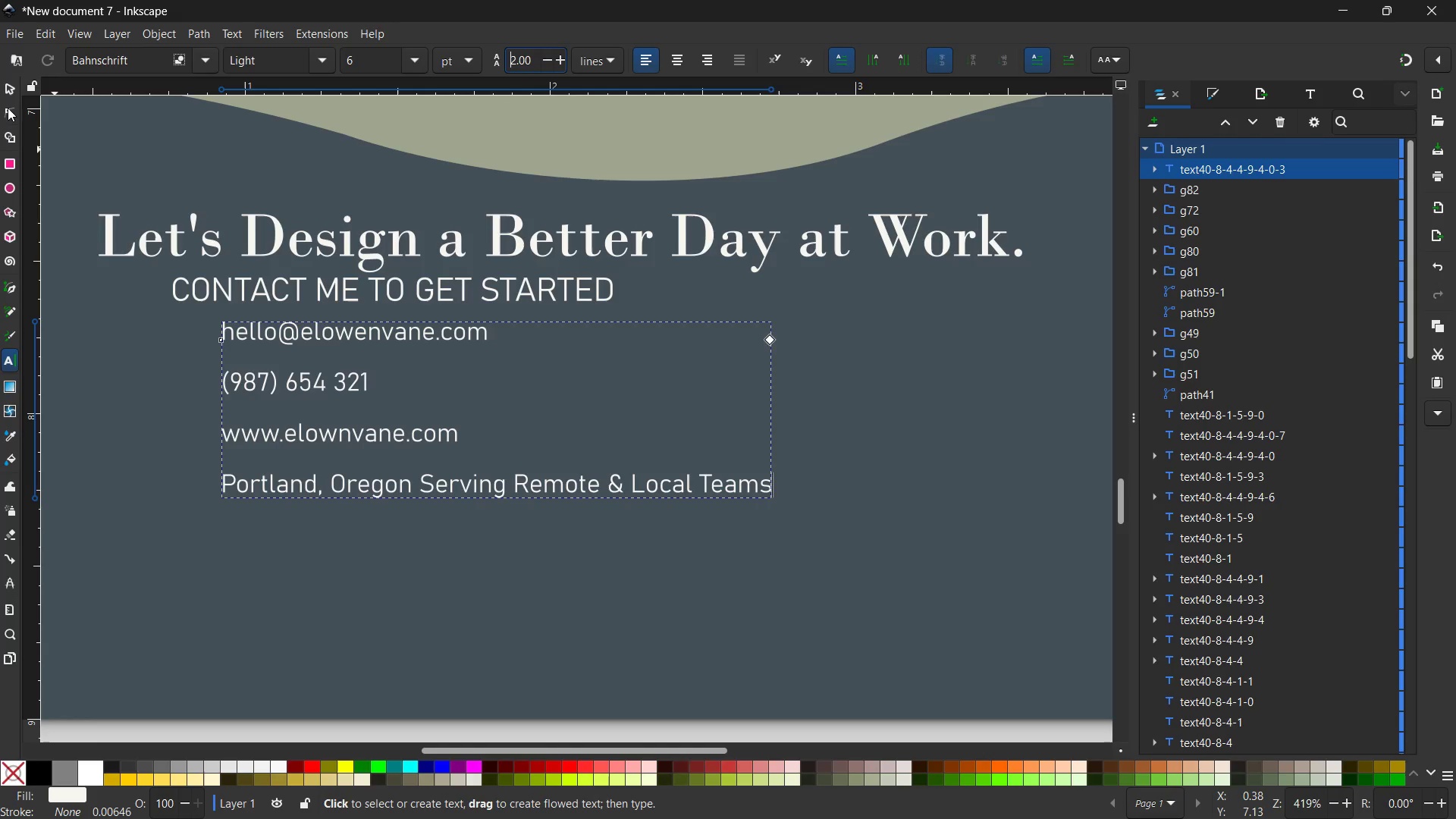 
left_click([12, 91])
 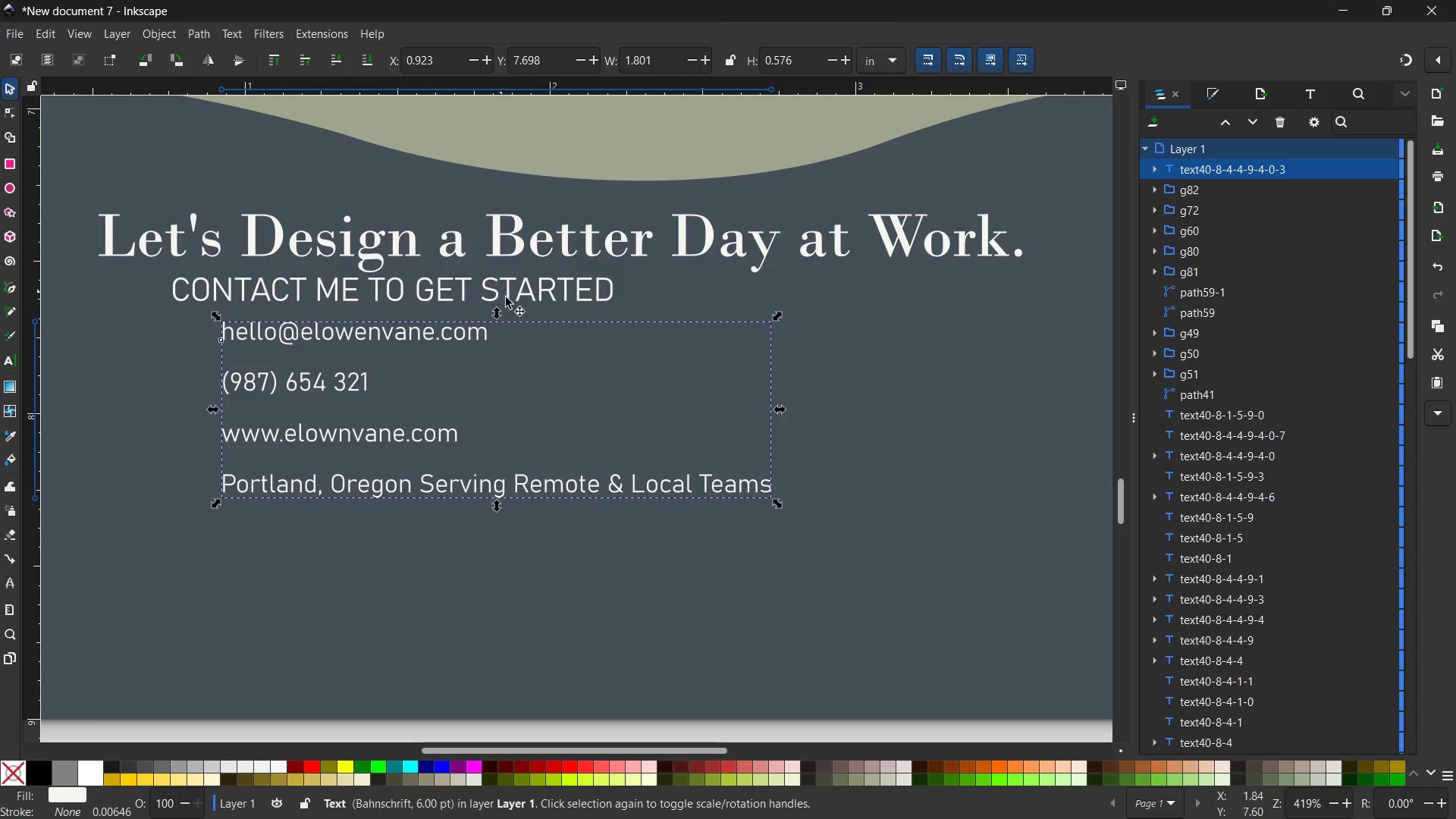 
scroll: coordinate [510, 303], scroll_direction: down, amount: 2.0
 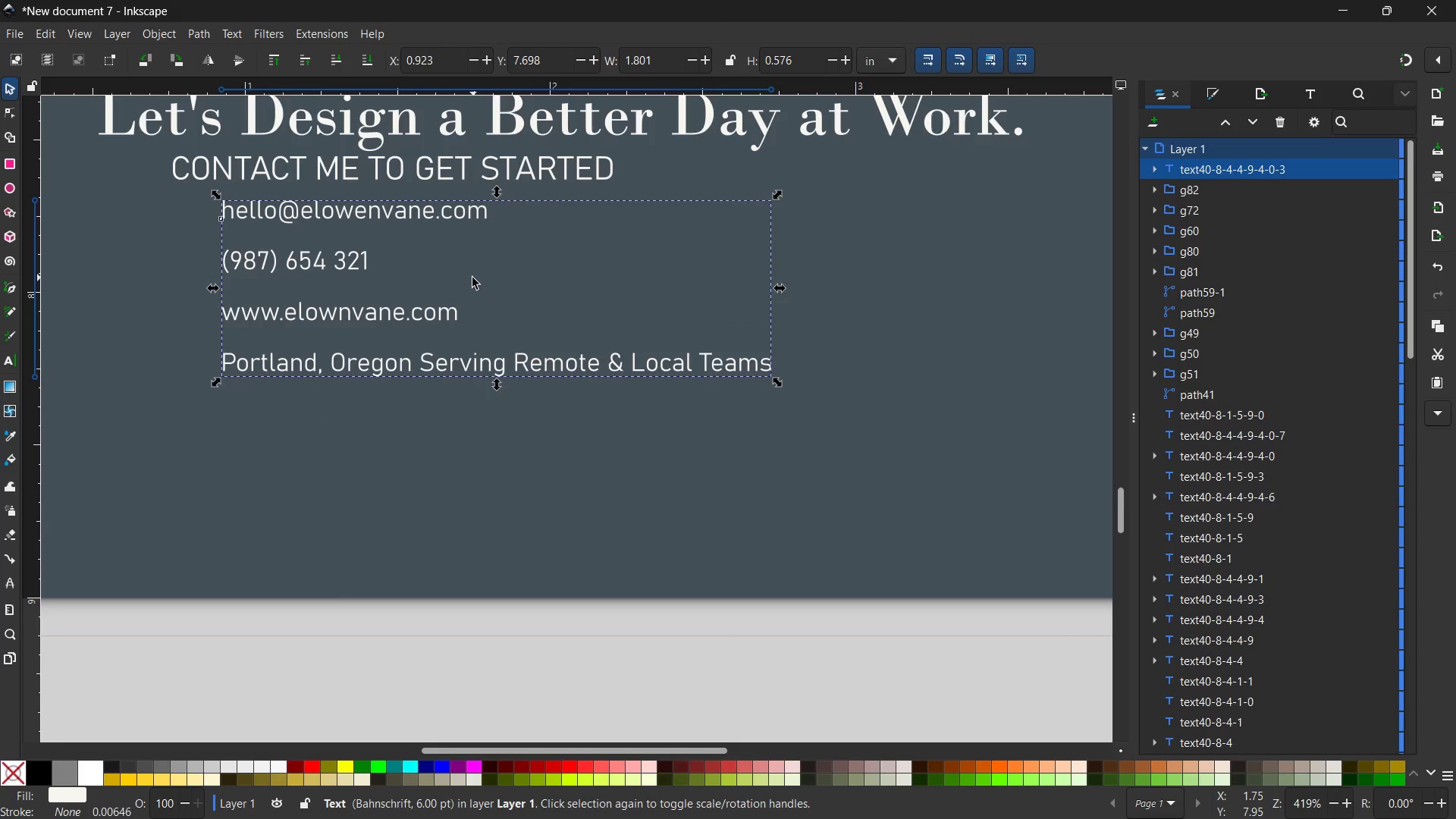 
hold_key(key=ControlLeft, duration=0.52)
scroll: coordinate [469, 278], scroll_direction: down, amount: 2.0
 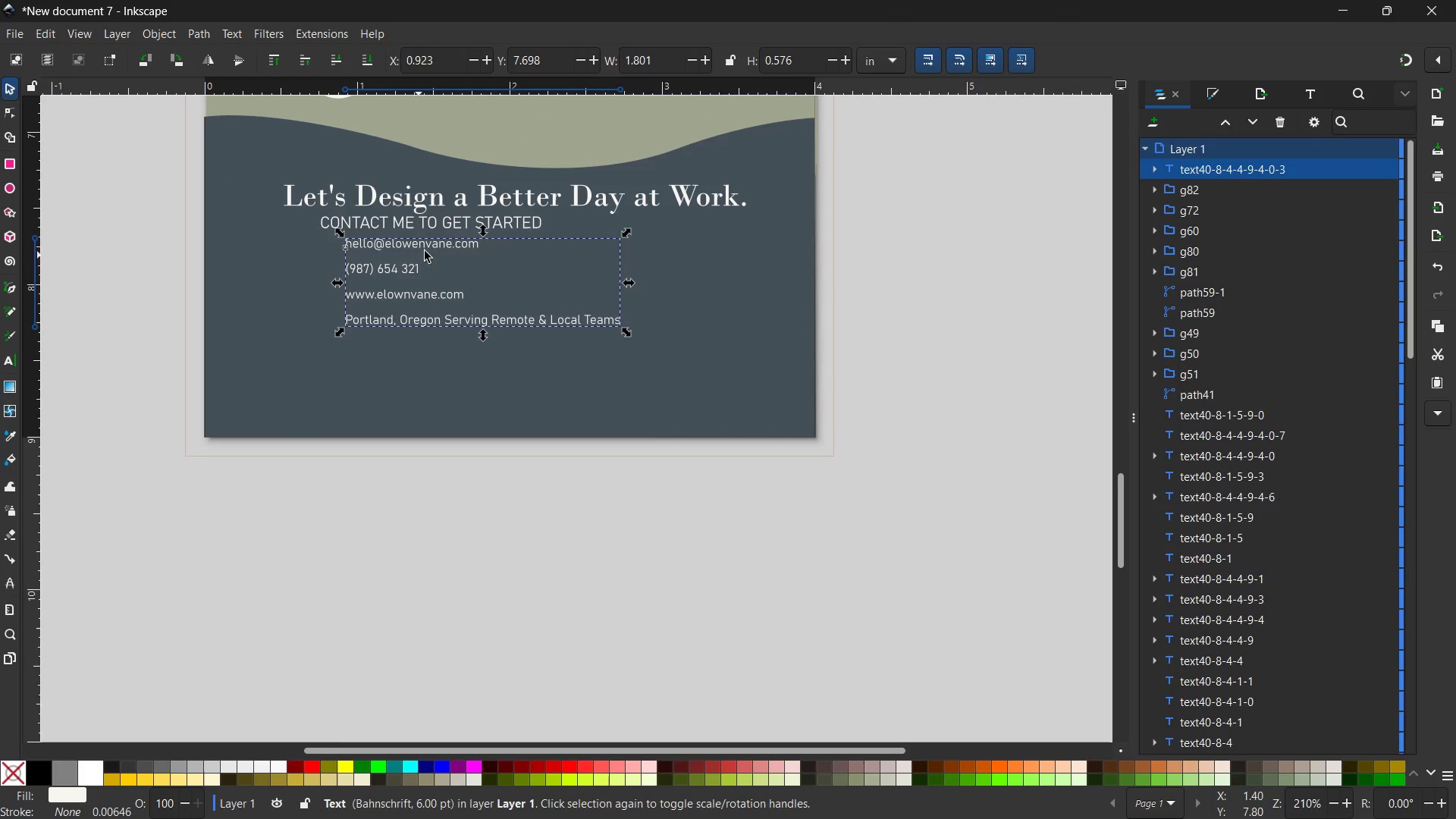 
left_click_drag(start_coordinate=[427, 246], to_coordinate=[432, 255])
 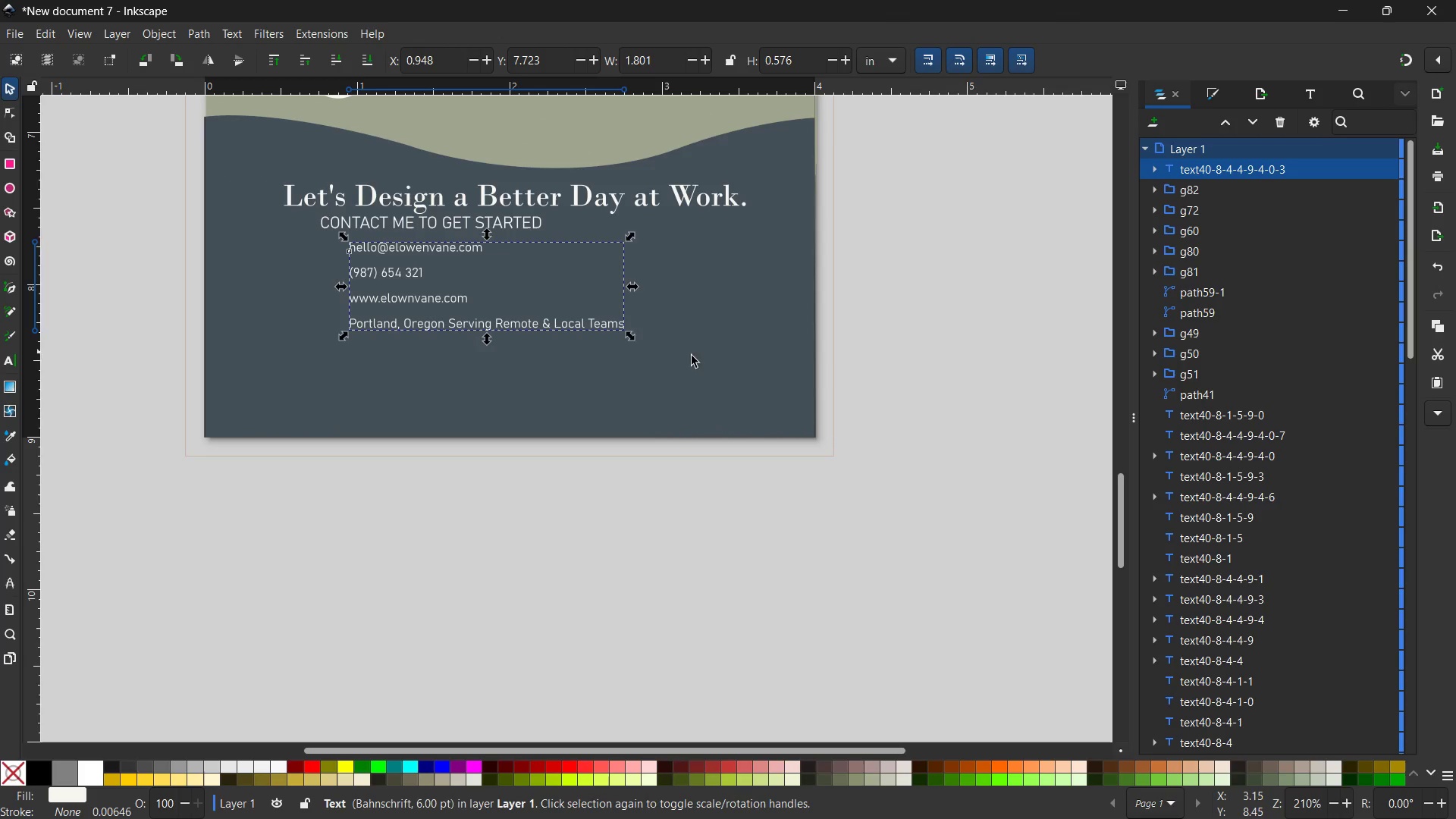 
left_click([698, 359])
 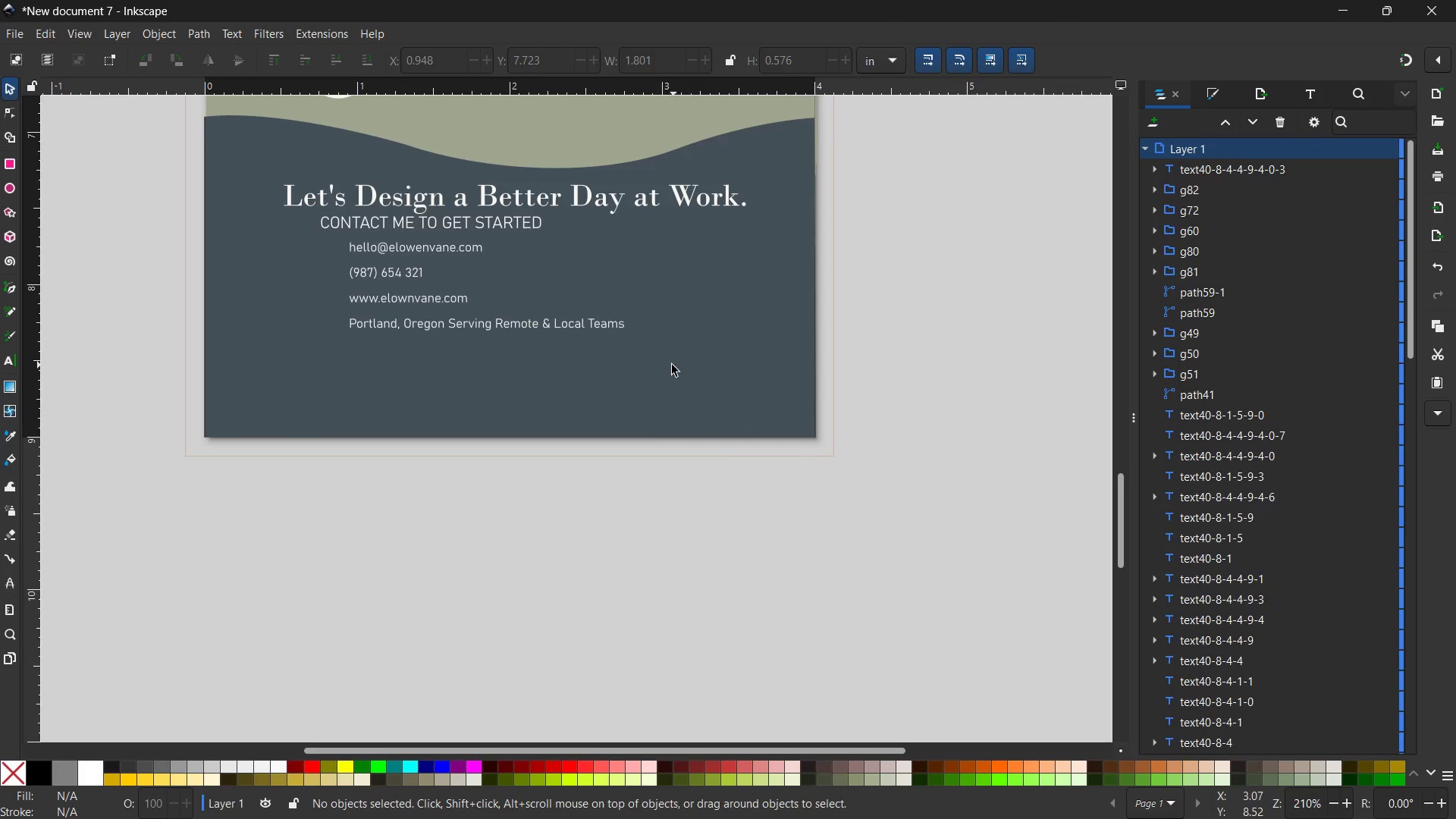 
scroll: coordinate [338, 150], scroll_direction: up, amount: 16.0
 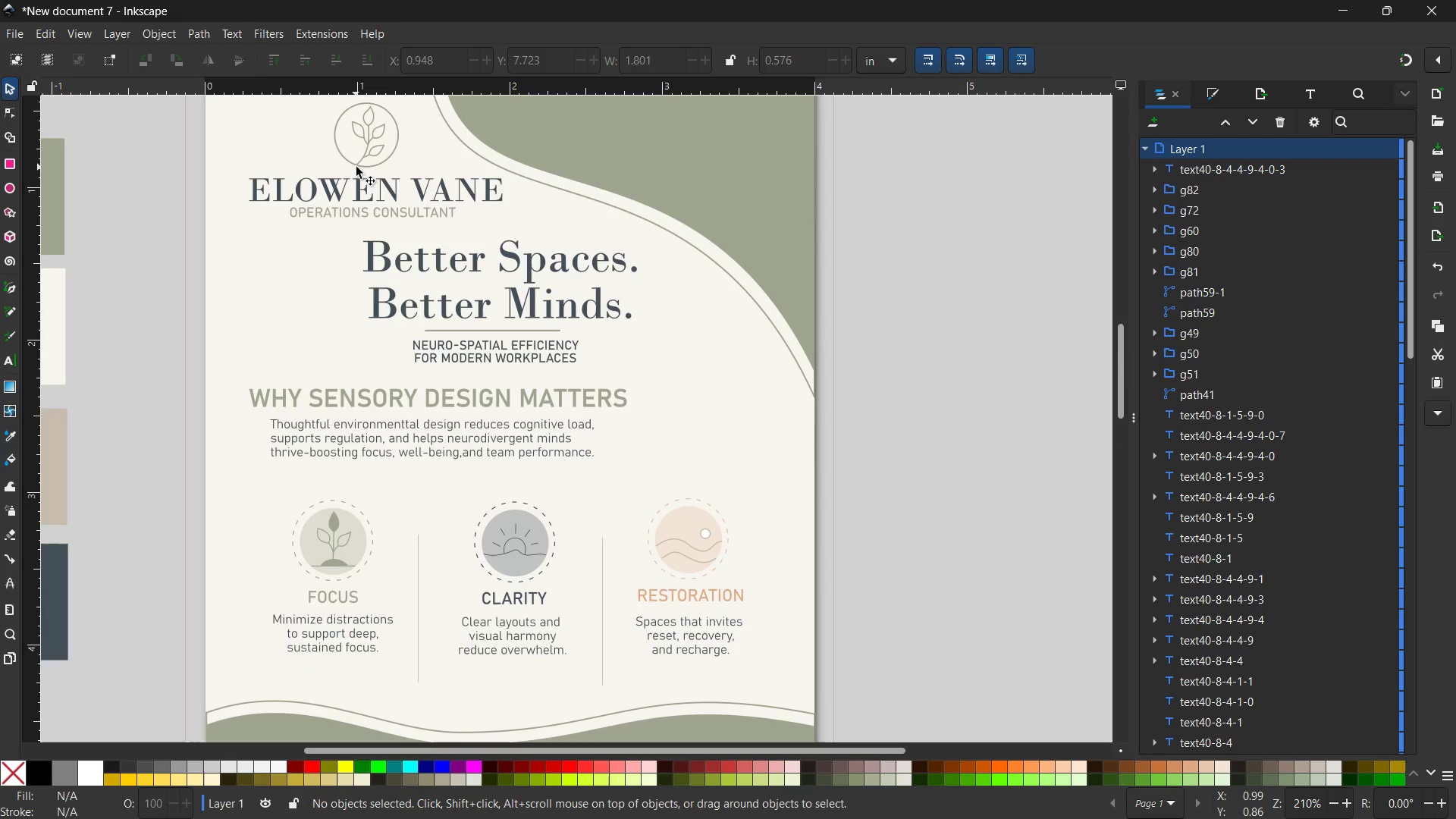 
left_click([356, 167])
 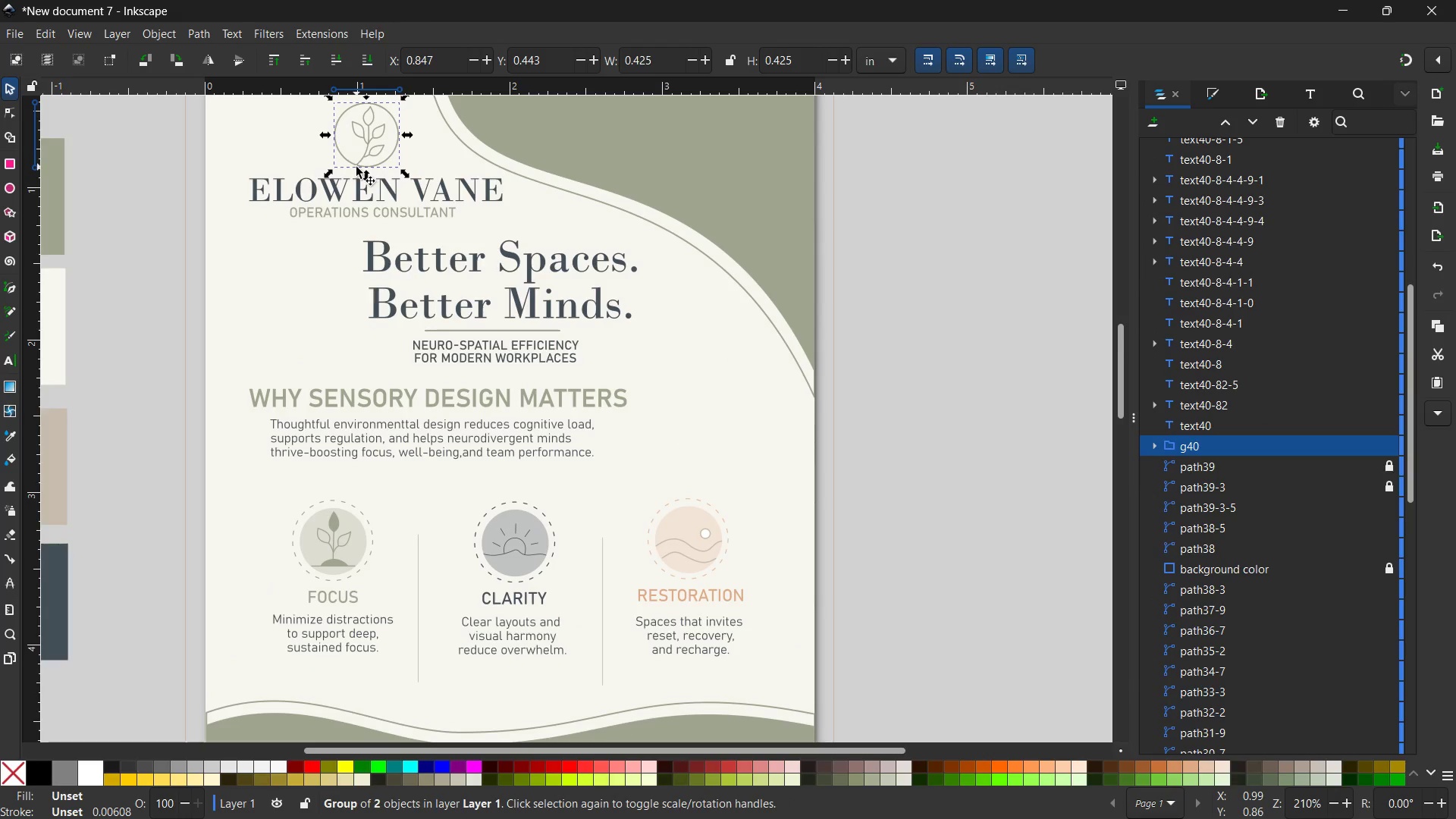 
hold_key(key=ShiftLeft, duration=1.33)
left_click([332, 193])
 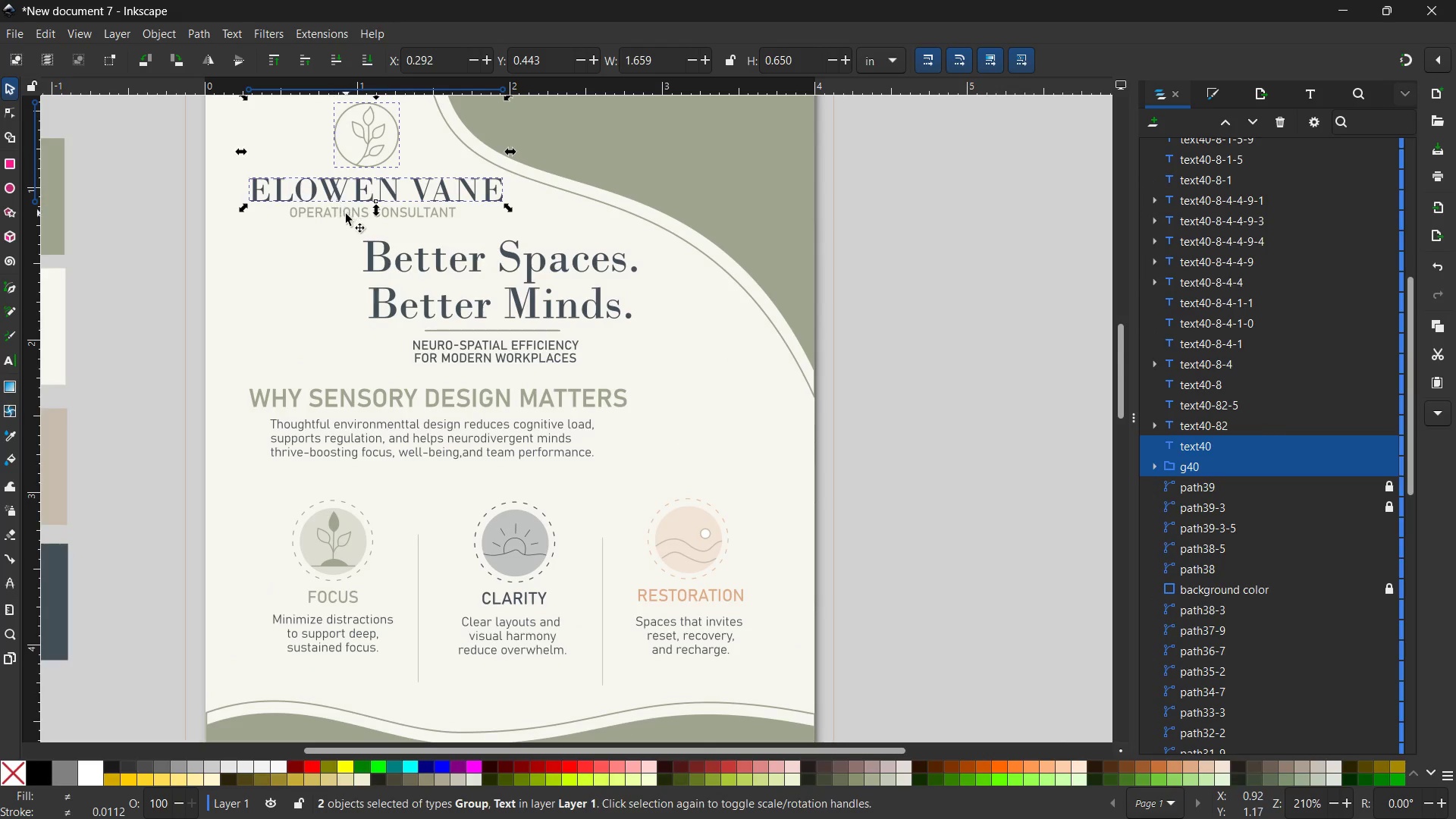 
double_click([346, 214])
 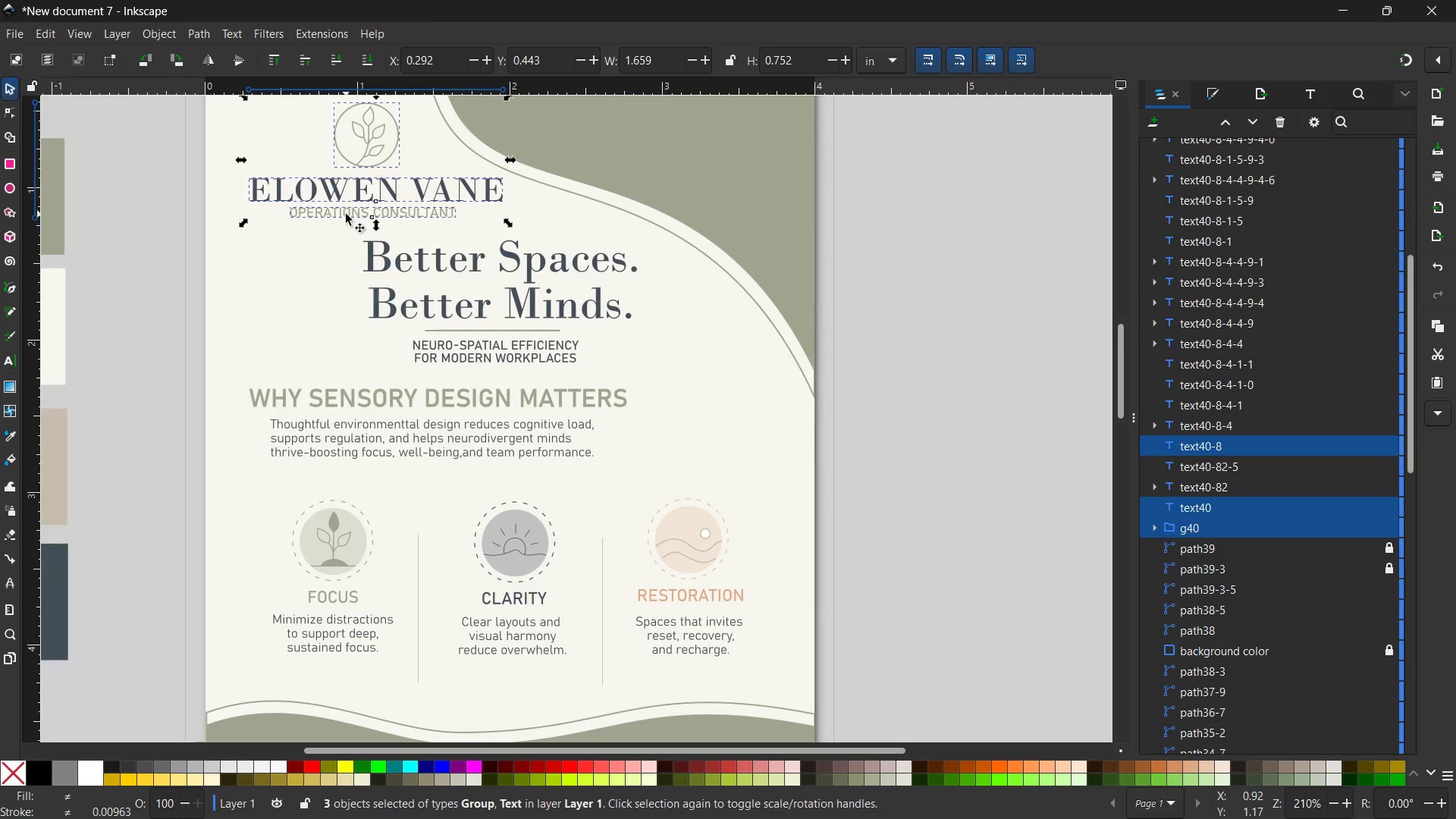 
key(Control+C)
 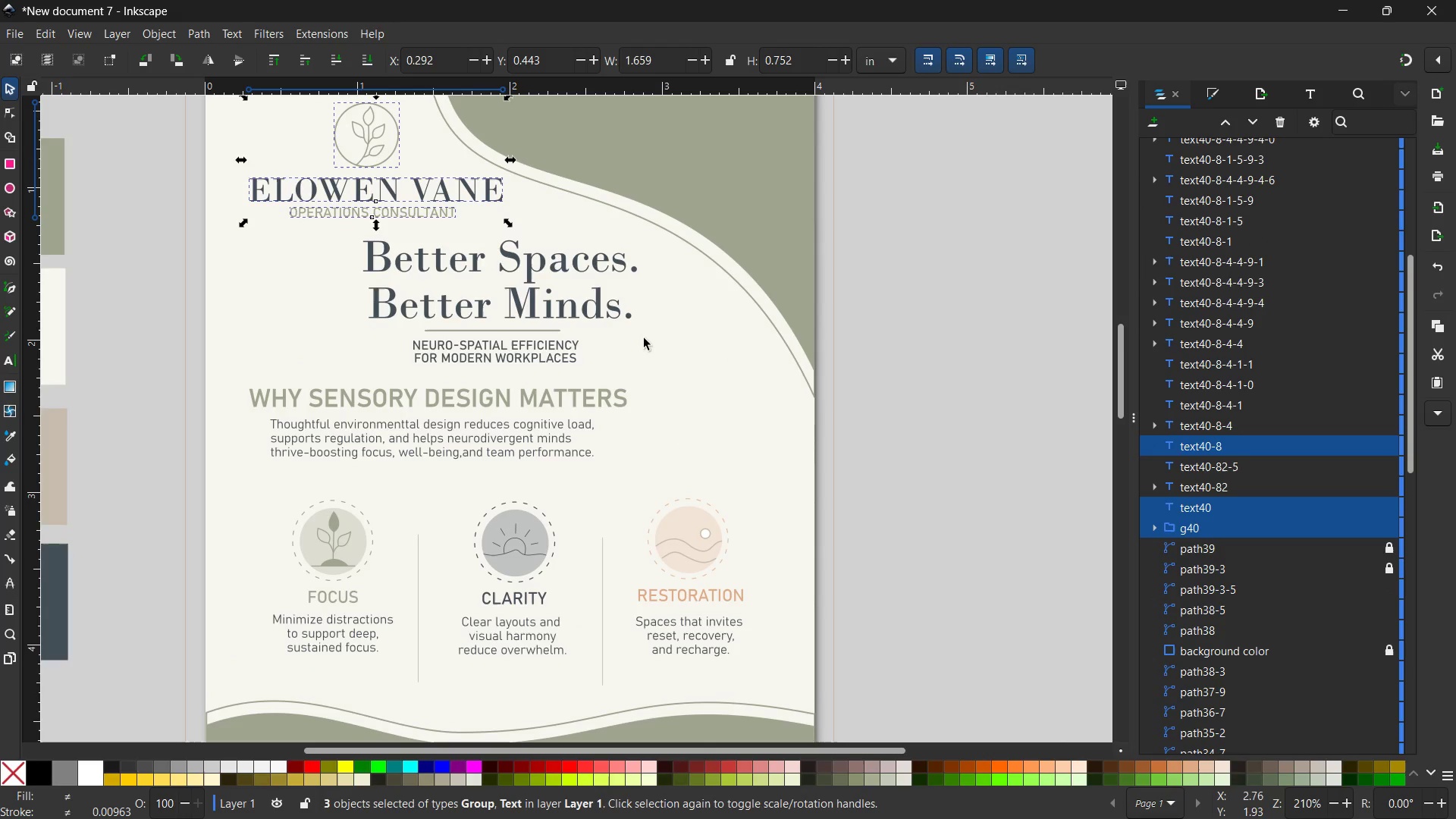 
scroll: coordinate [646, 340], scroll_direction: down, amount: 14.0
 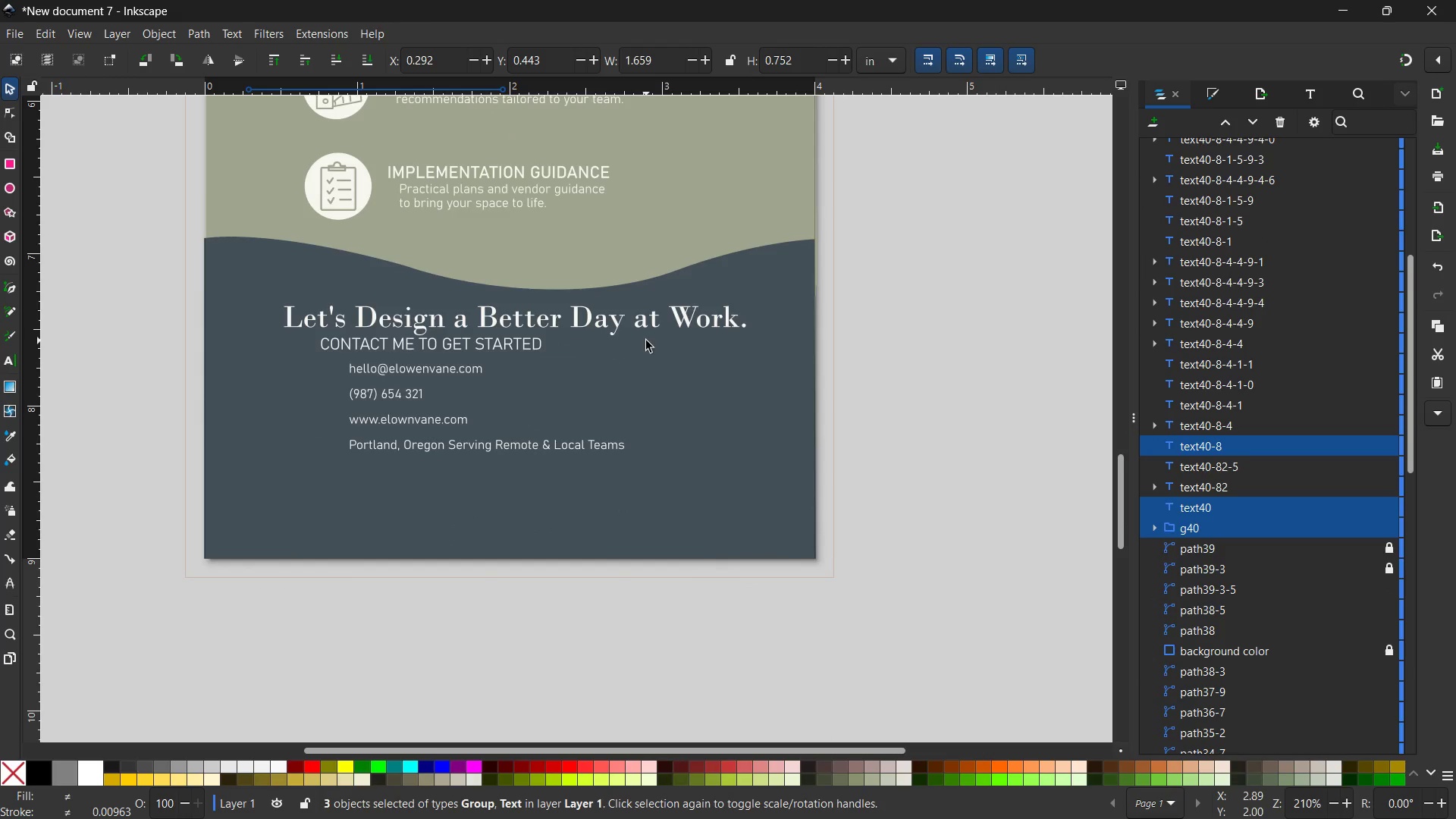 
key(Control+V)
 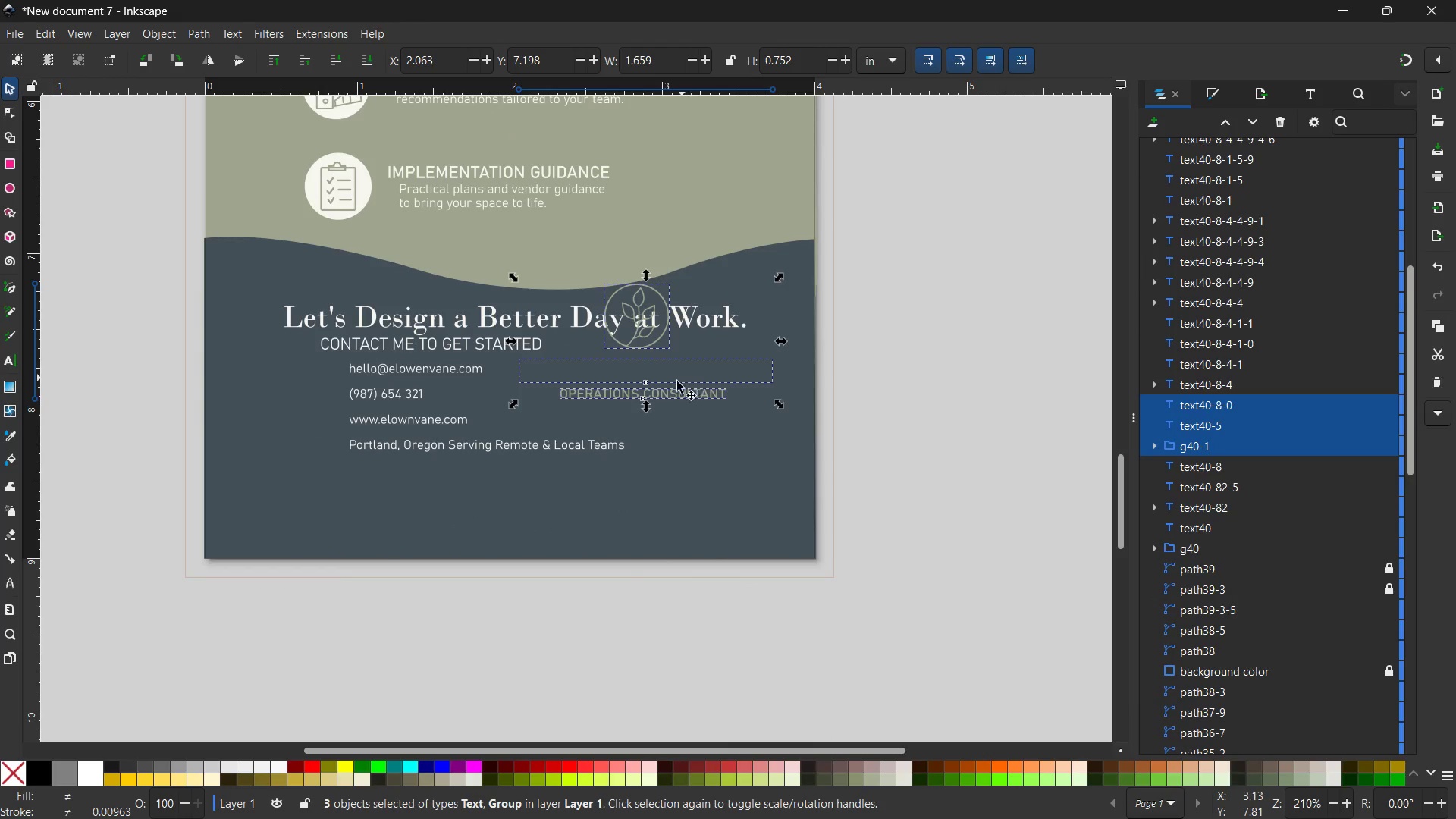 
left_click_drag(start_coordinate=[672, 394], to_coordinate=[708, 512])
 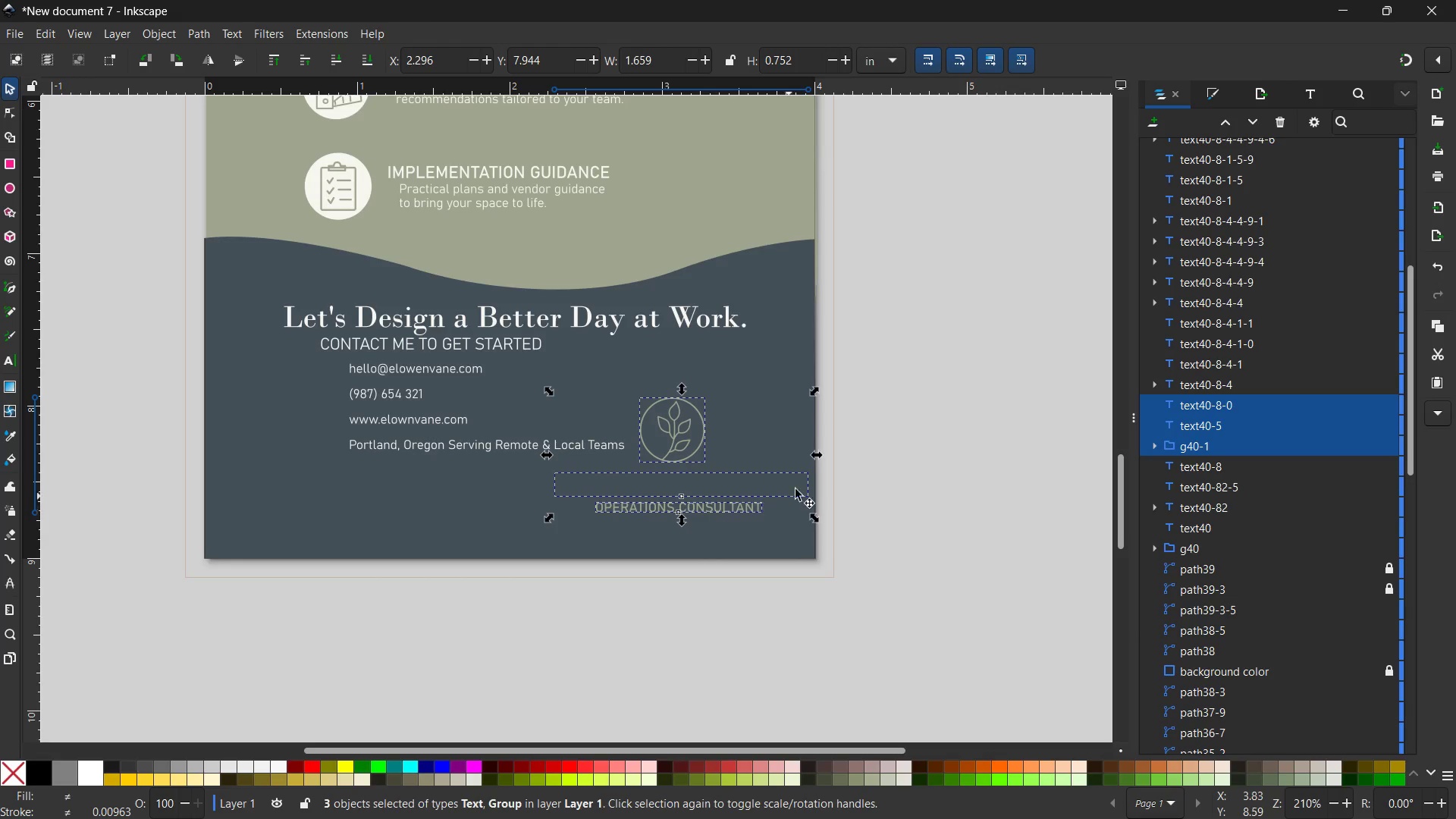 
hold_key(key=ControlLeft, duration=2.44)
left_click_drag(start_coordinate=[819, 393], to_coordinate=[727, 440])
 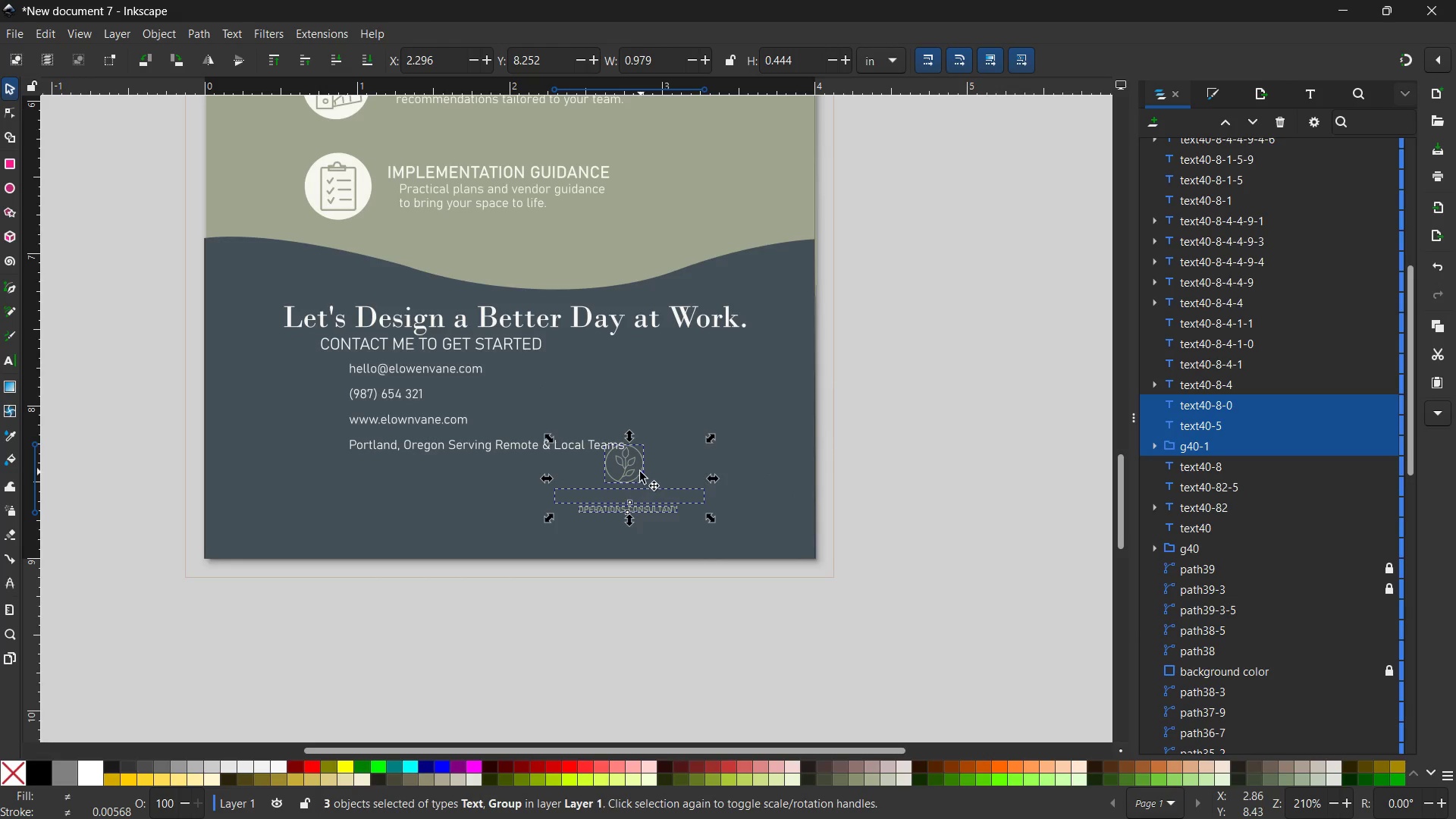 
left_click_drag(start_coordinate=[635, 472], to_coordinate=[725, 480])
 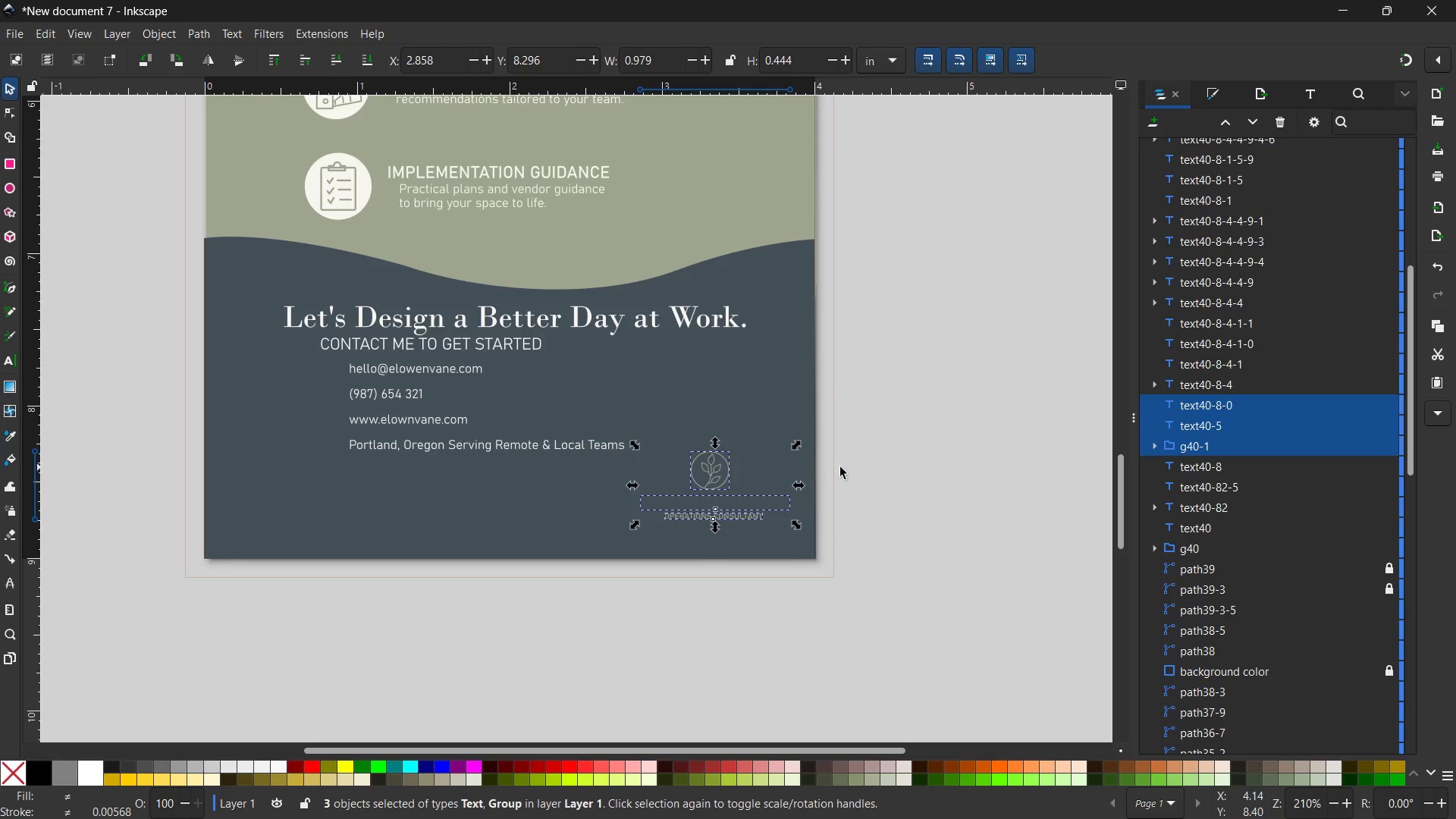 
left_click([841, 467])
 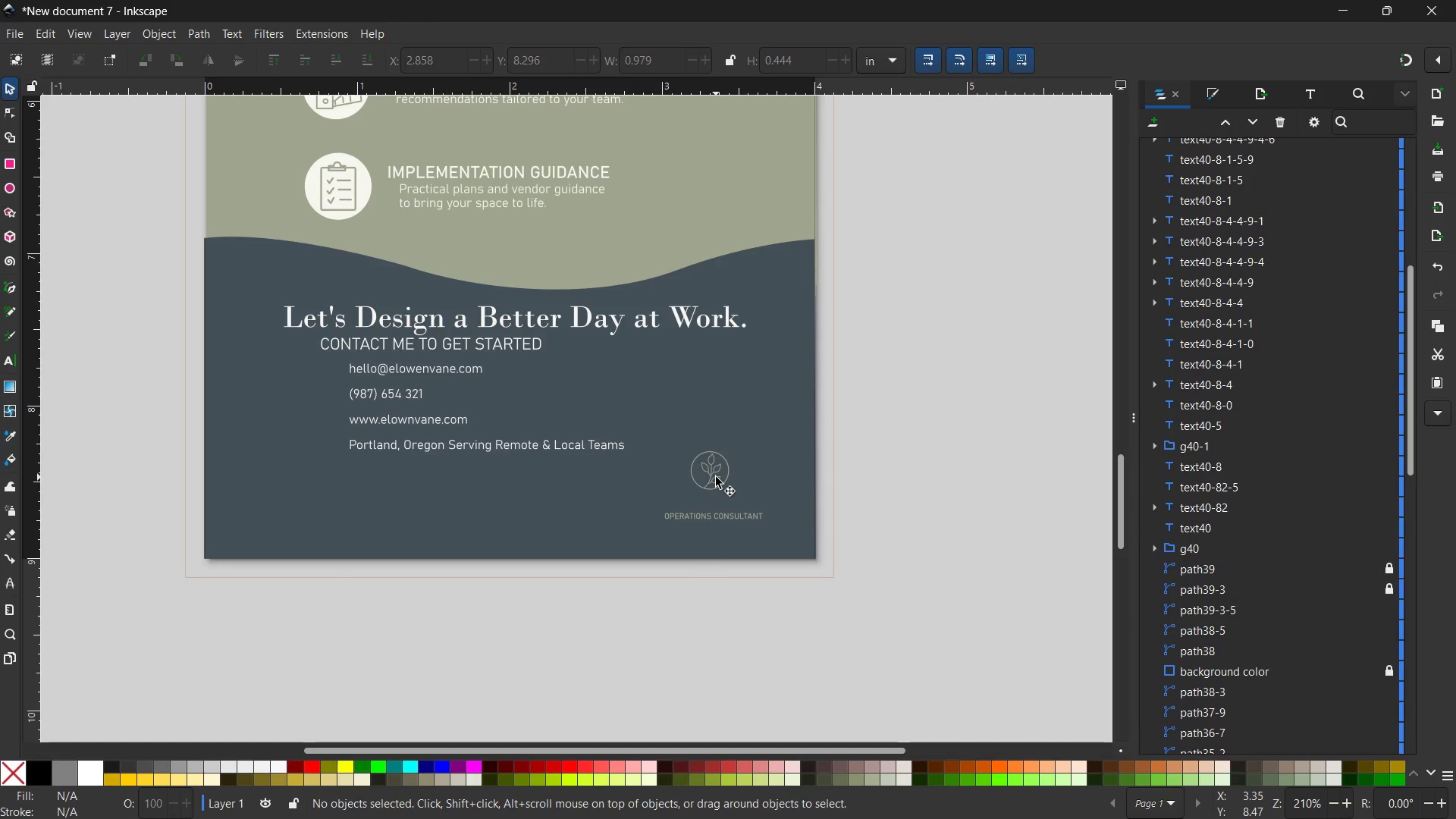 
double_click([716, 477])
 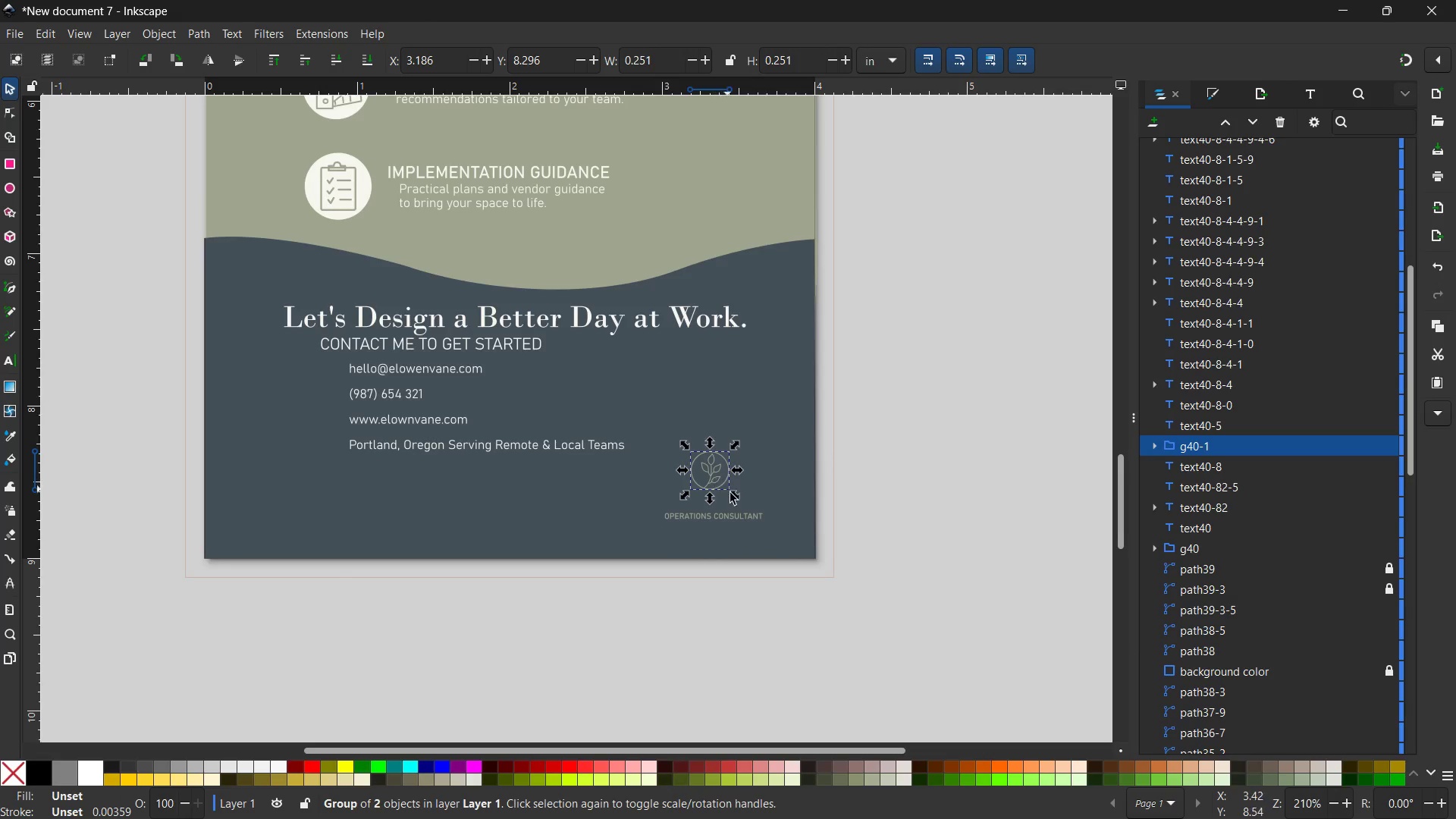 
triple_click([732, 498])
 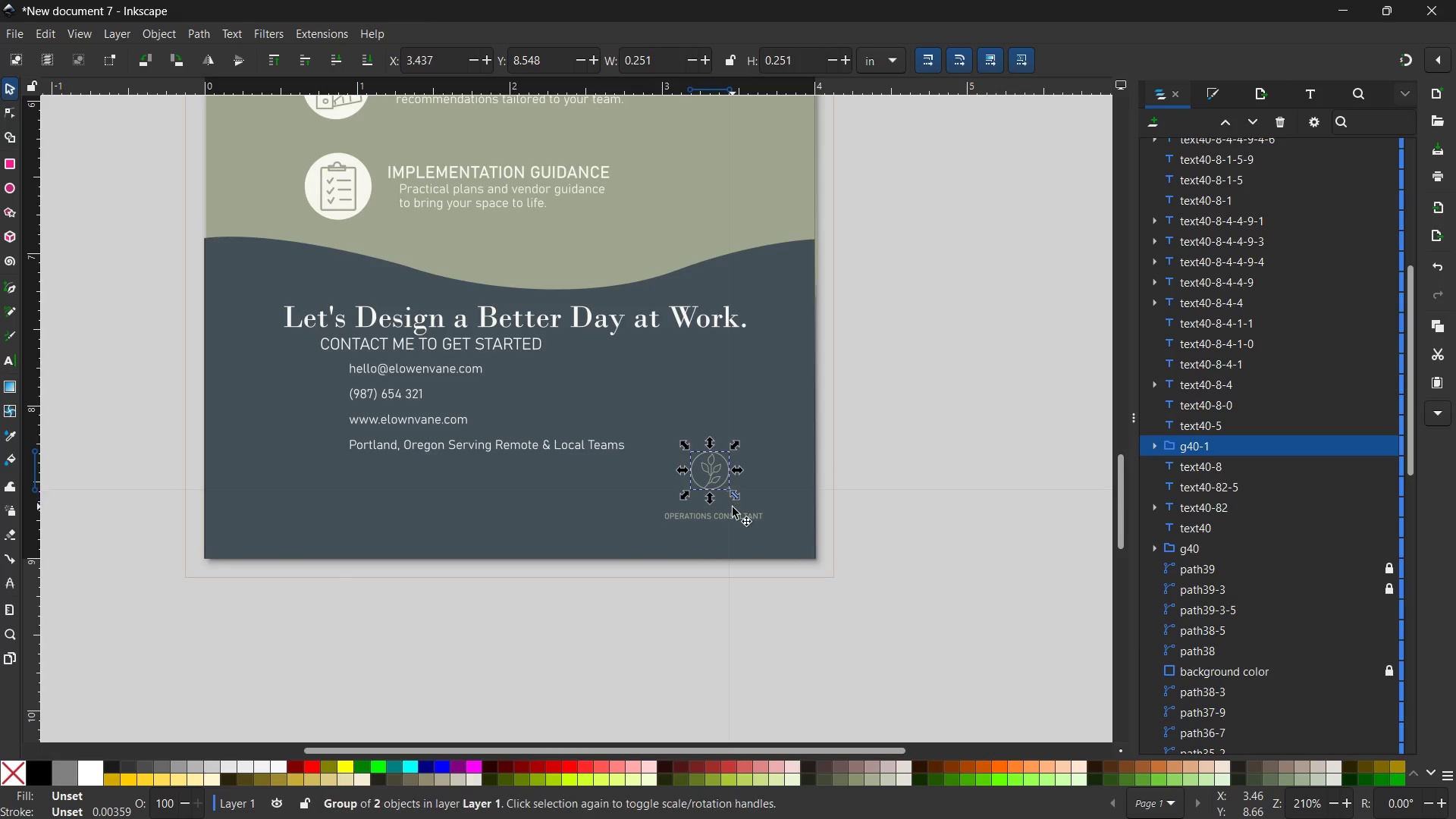 
triple_click([733, 508])
 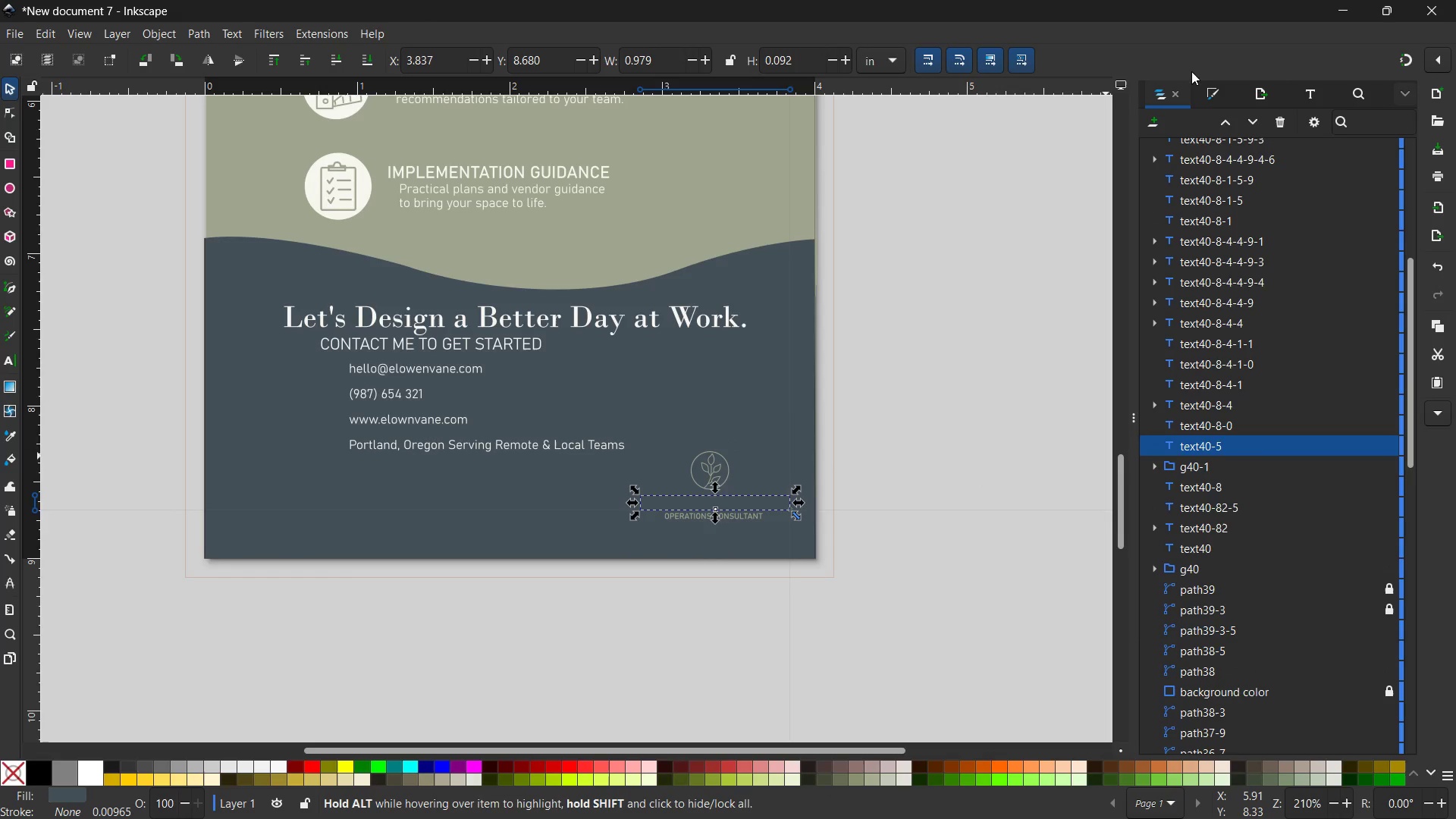 
left_click([1223, 93])
 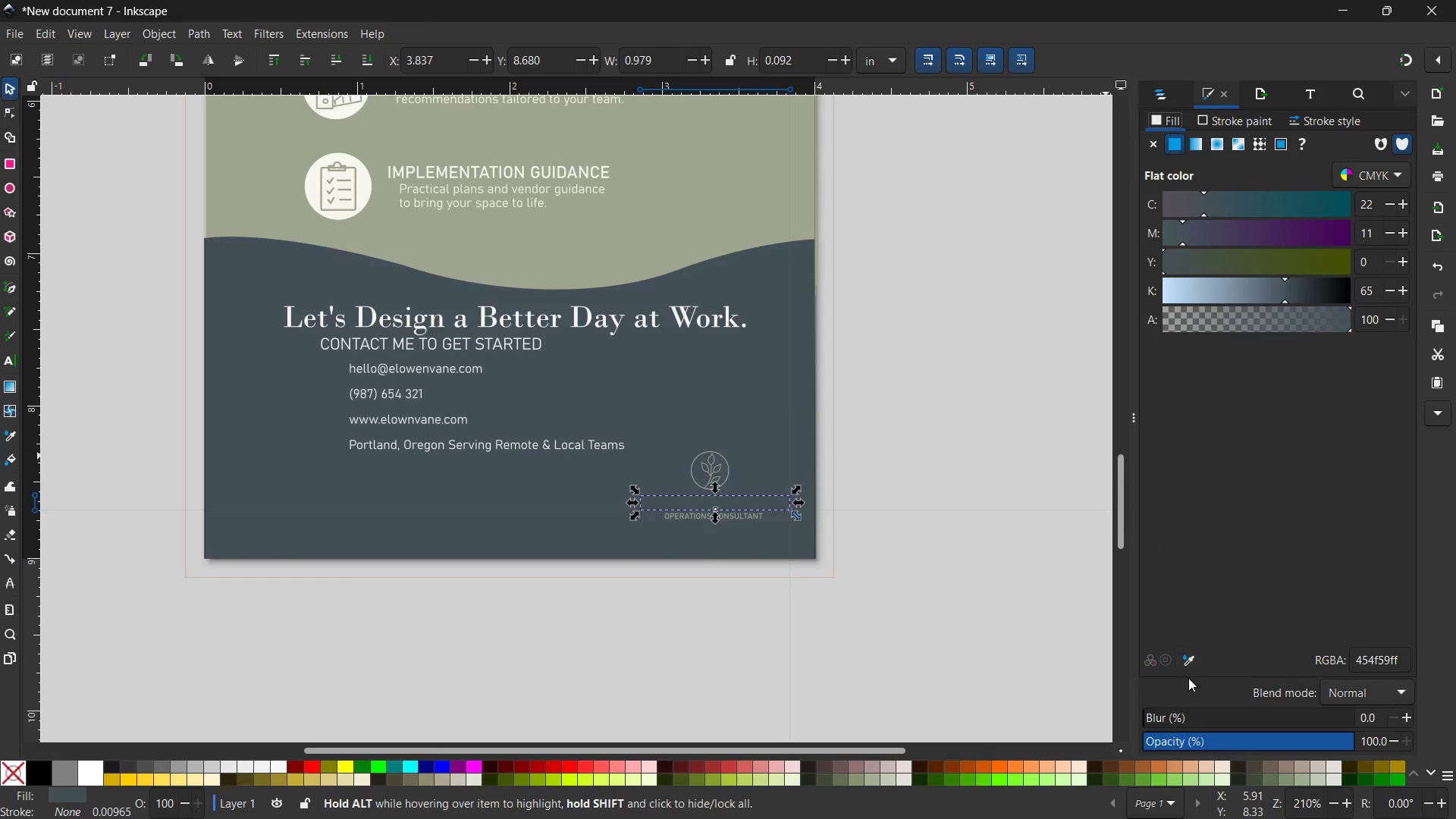 
left_click([1188, 666])
 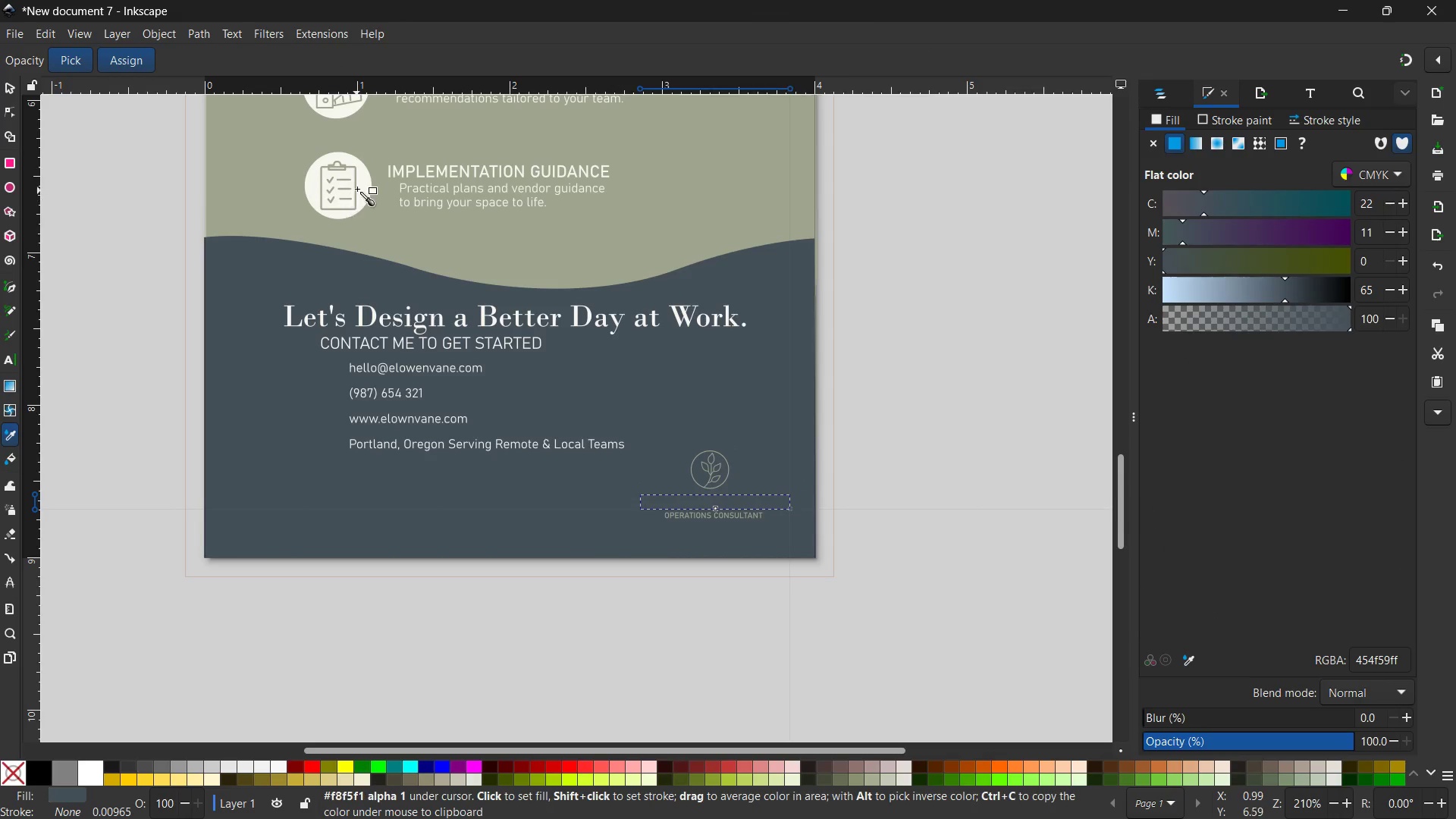 
left_click([365, 187])
 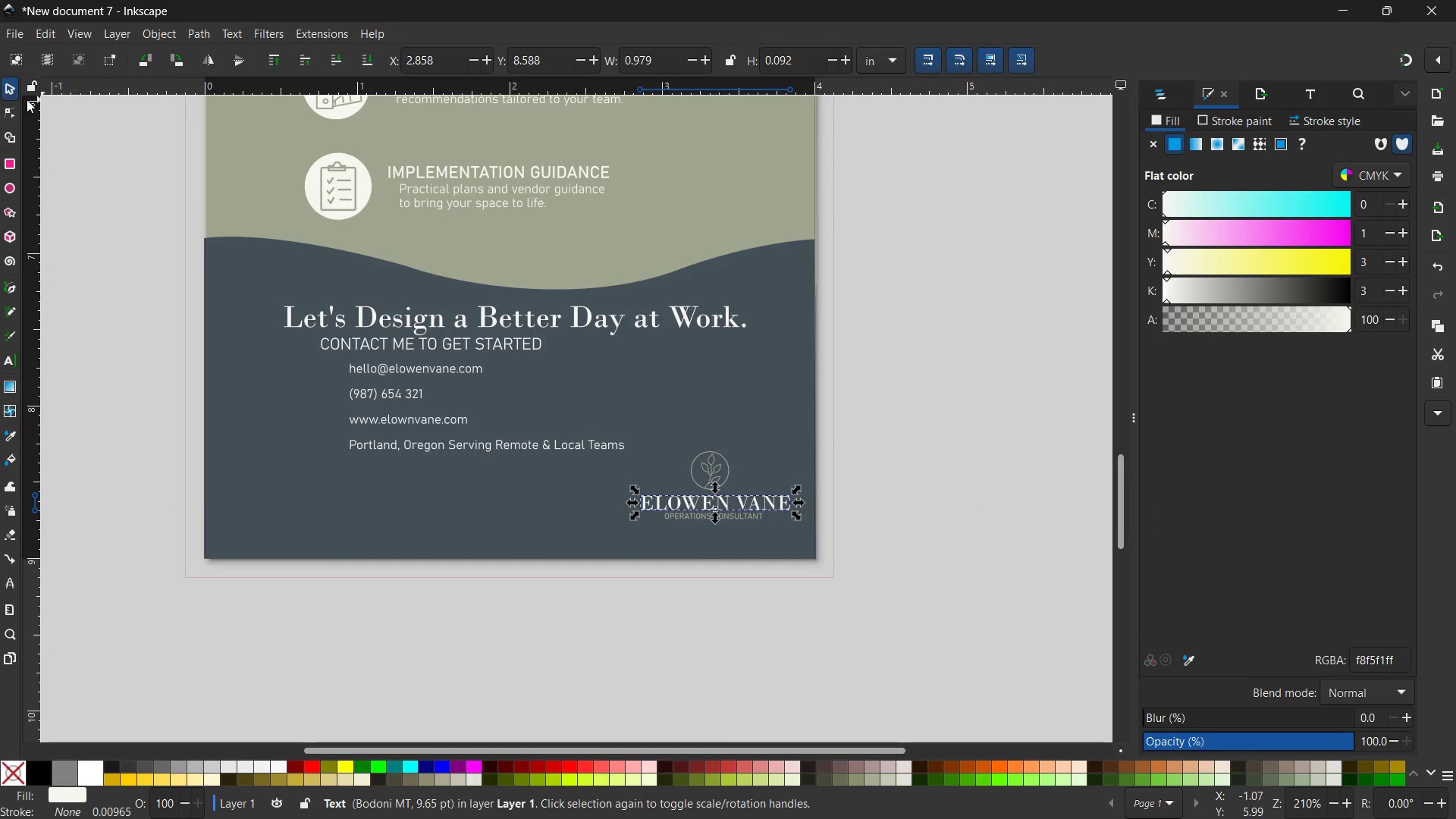 
left_click([8, 89])
 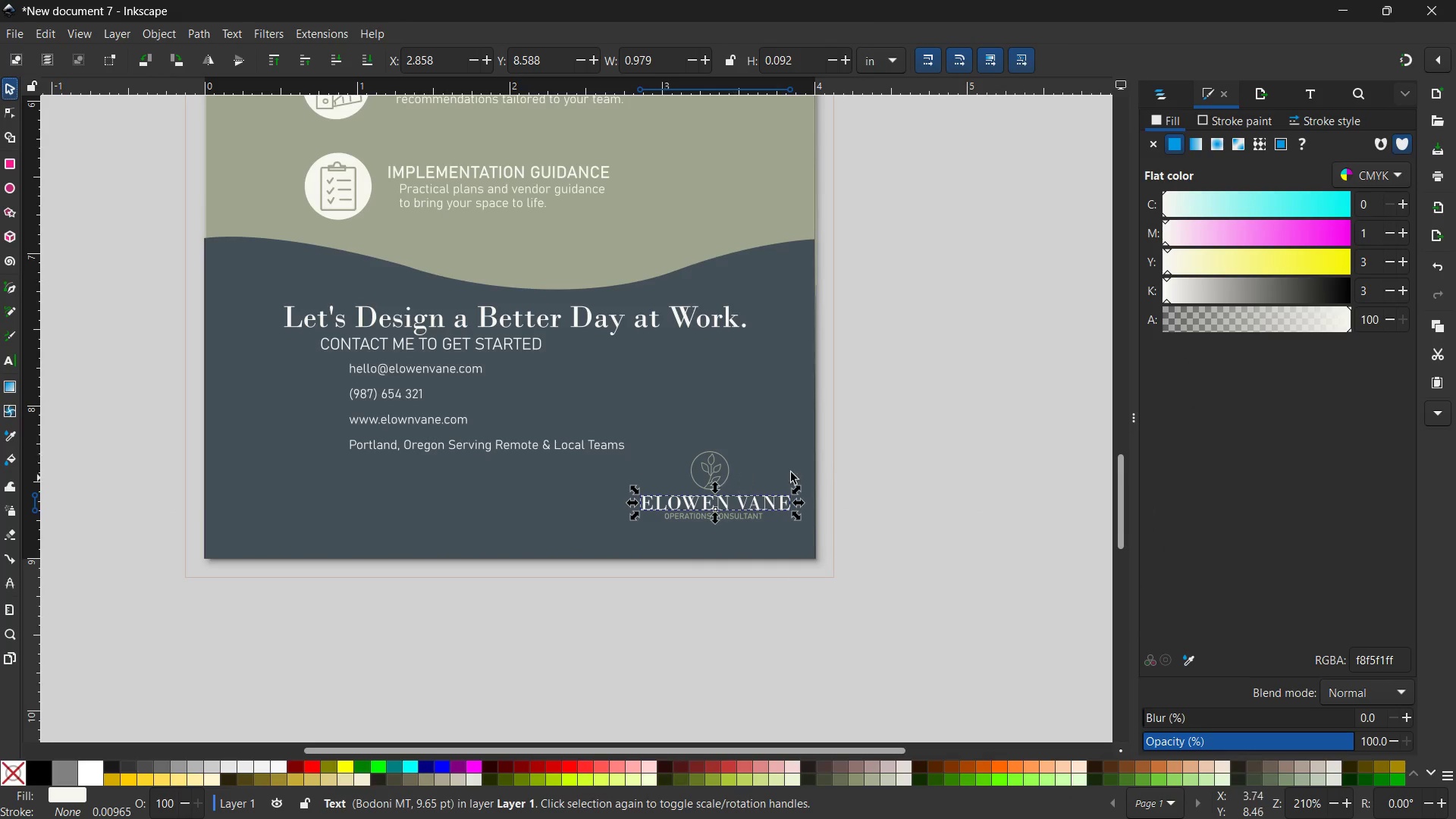 
left_click([839, 457])
 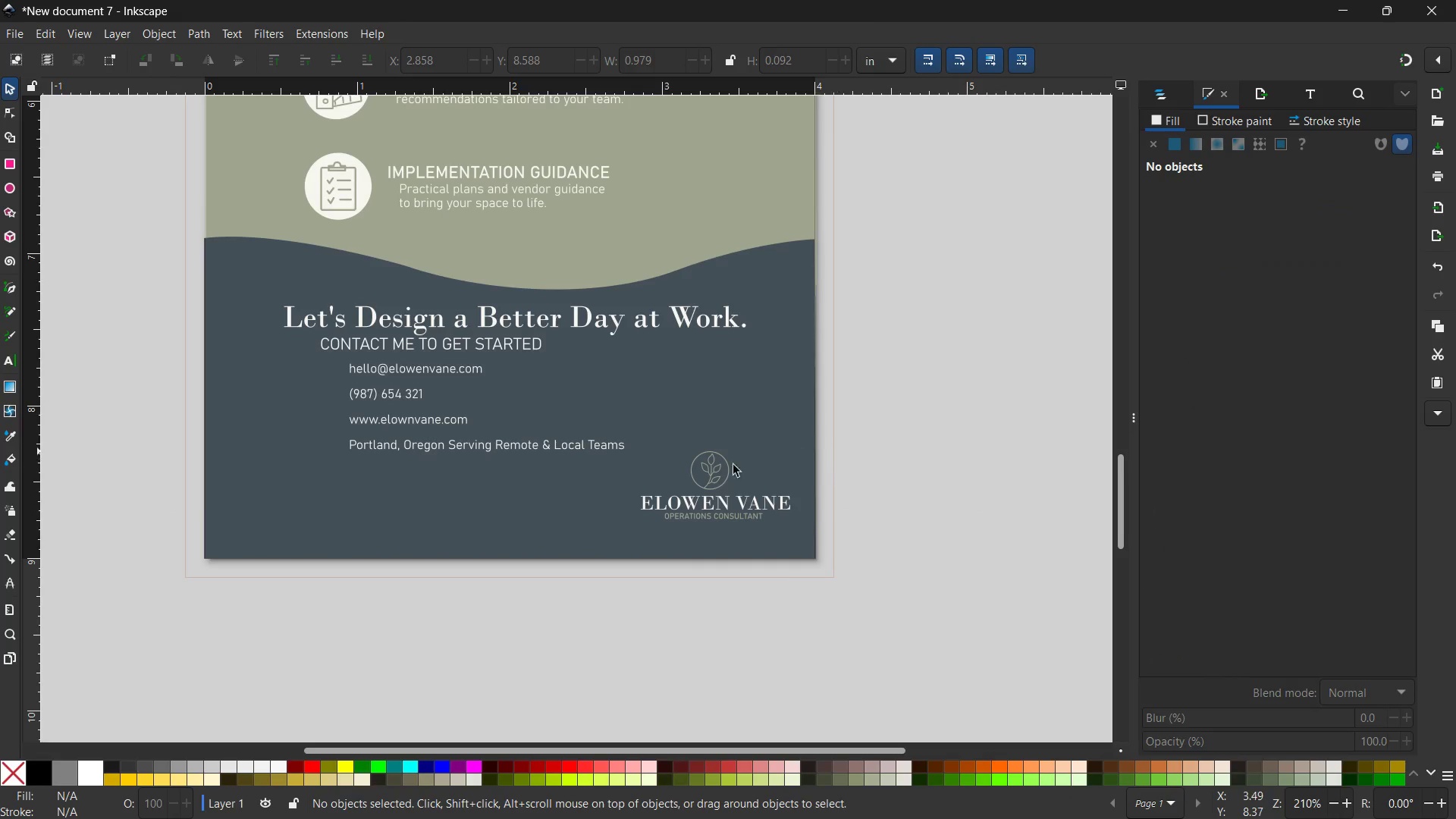 
left_click([719, 475])
 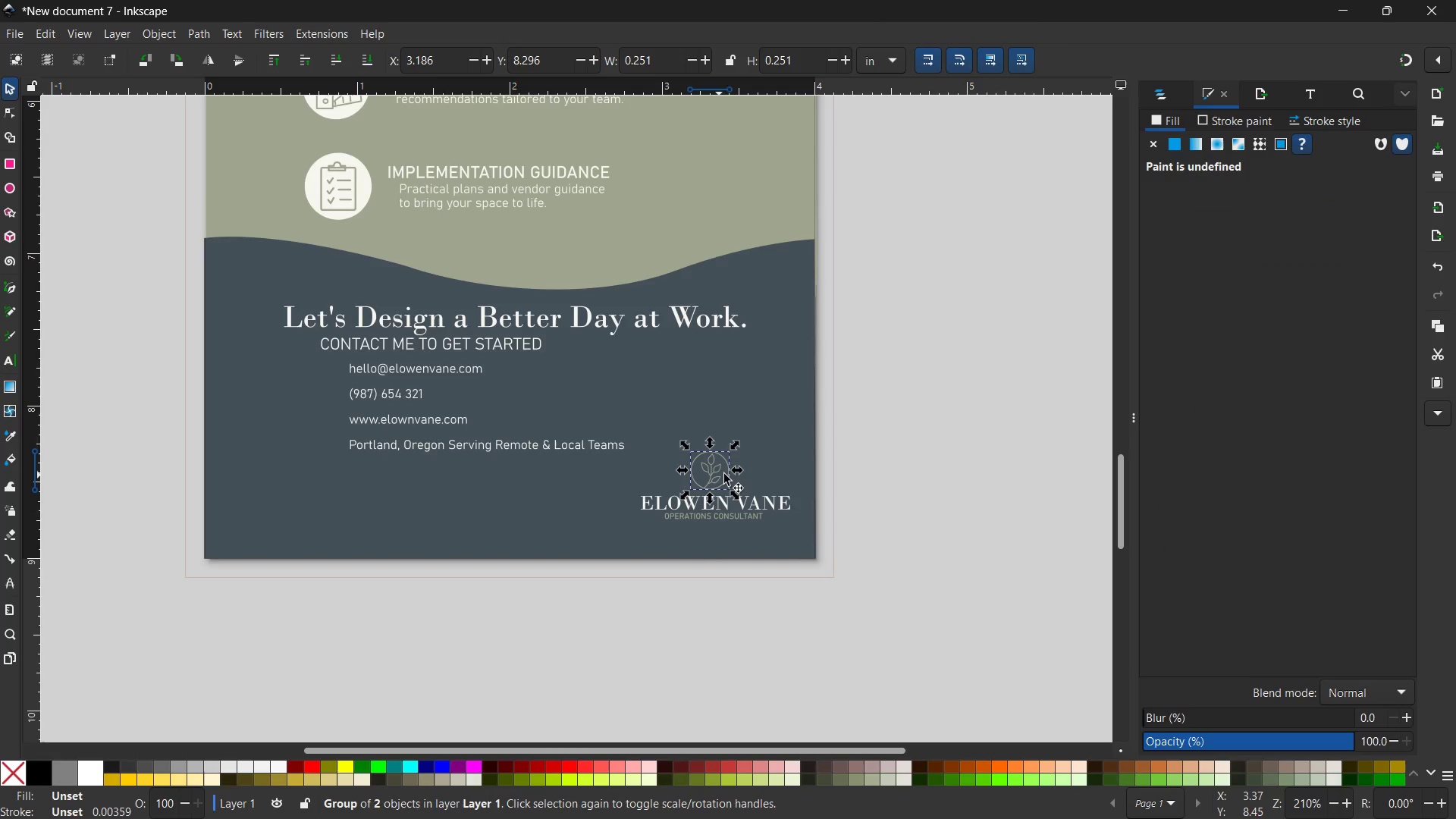 
hold_key(key=ControlLeft, duration=1.74)
left_click_drag(start_coordinate=[738, 452], to_coordinate=[760, 419])
 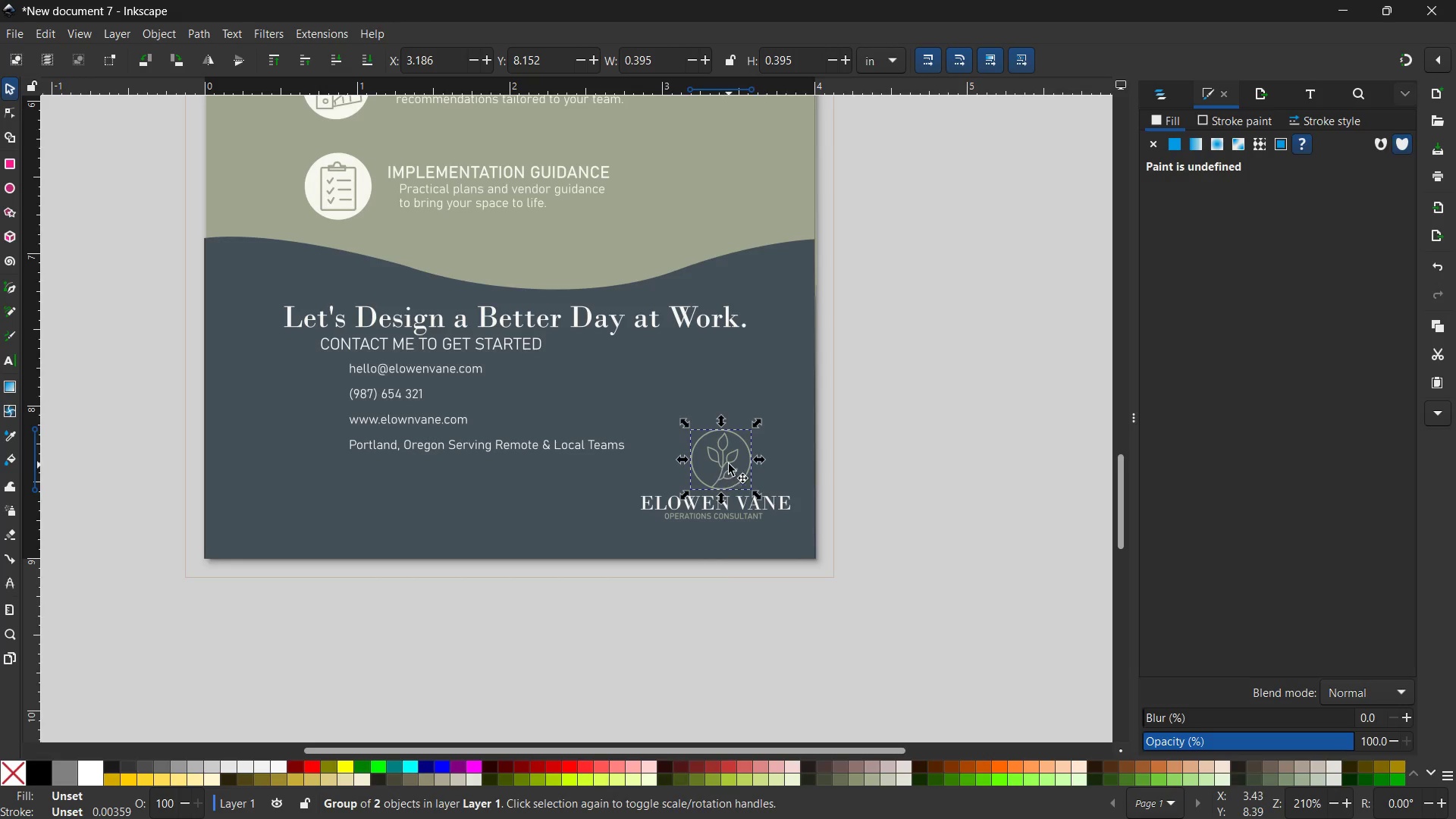 
left_click_drag(start_coordinate=[730, 463], to_coordinate=[724, 463])
 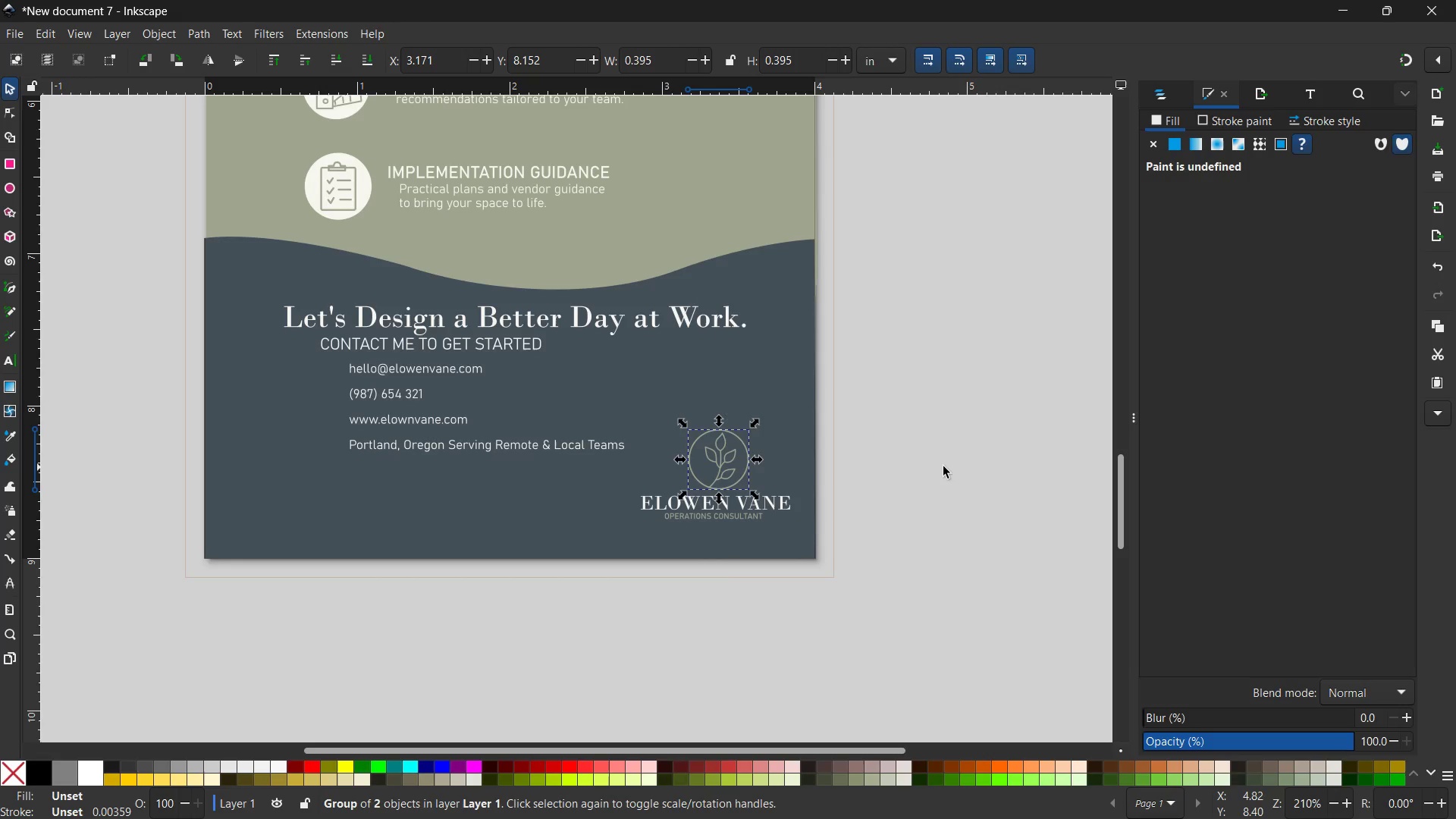 
left_click([943, 466])
 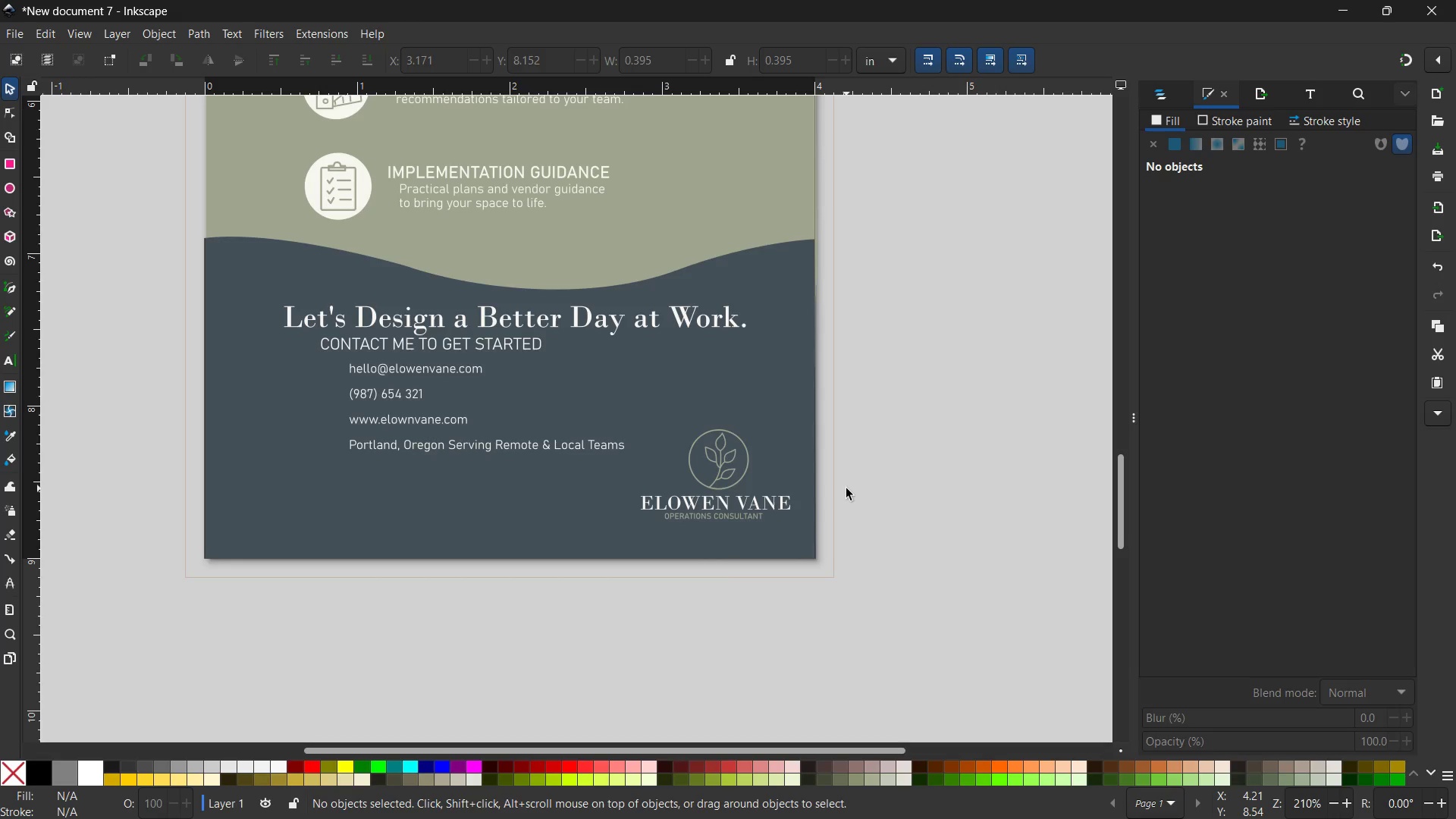 
wait(17.09)
 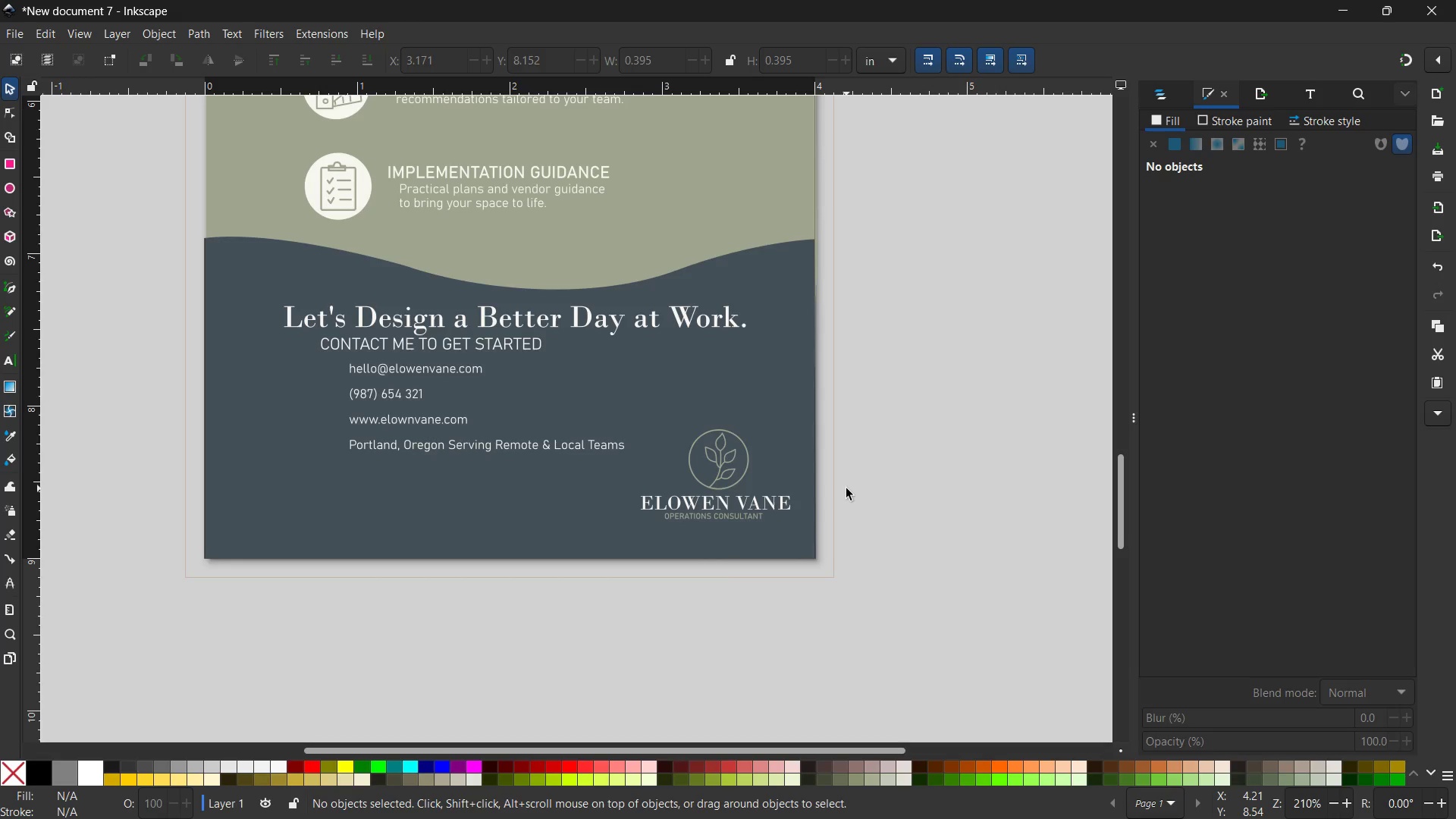 
hold_key(key=ControlLeft, duration=0.53)
scroll: coordinate [405, 402], scroll_direction: up, amount: 2.0
 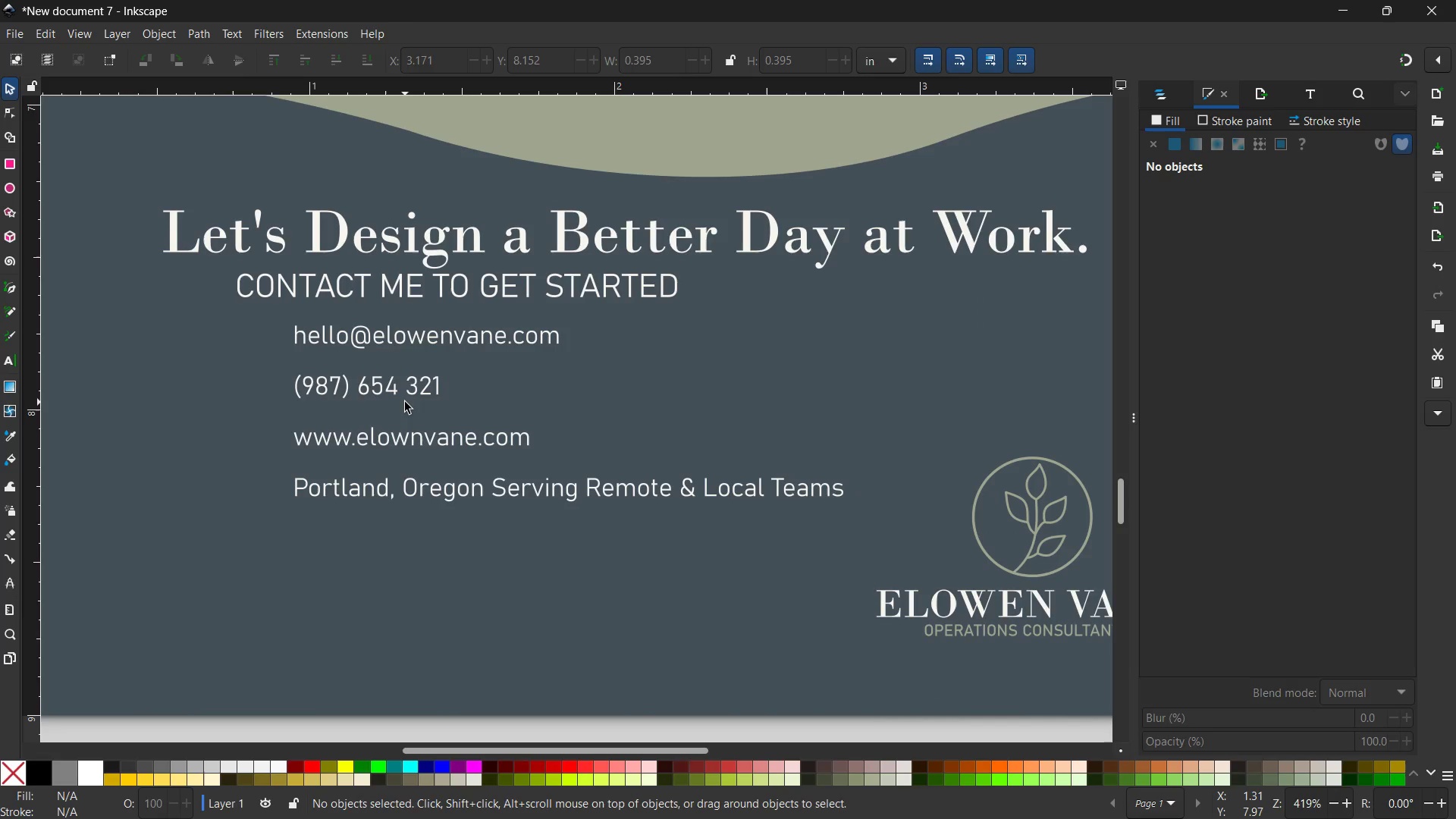 
hold_key(key=ControlLeft, duration=0.5)
scroll: coordinate [405, 402], scroll_direction: up, amount: 1.0
 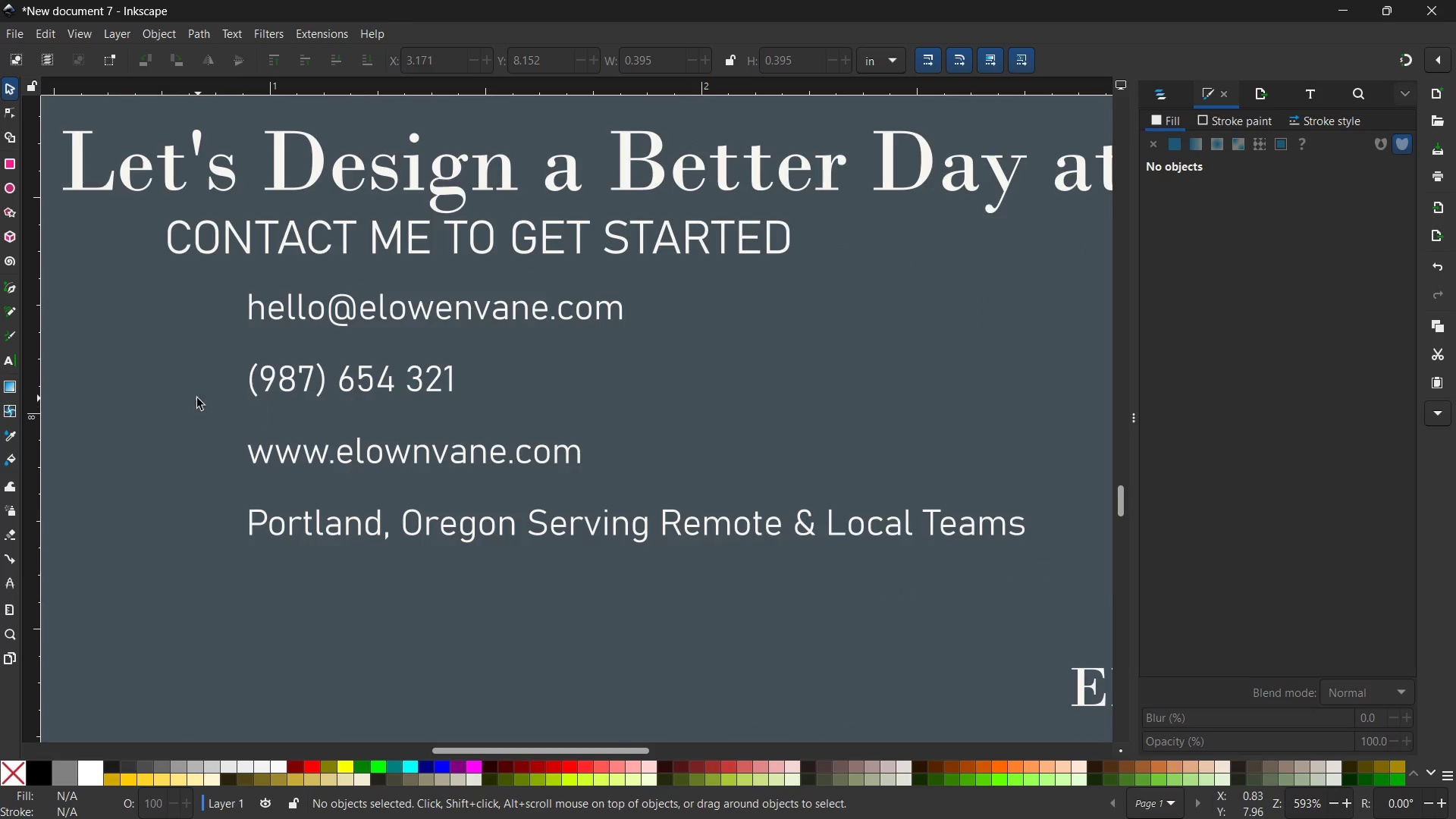 
hold_key(key=Space, duration=0.84)
 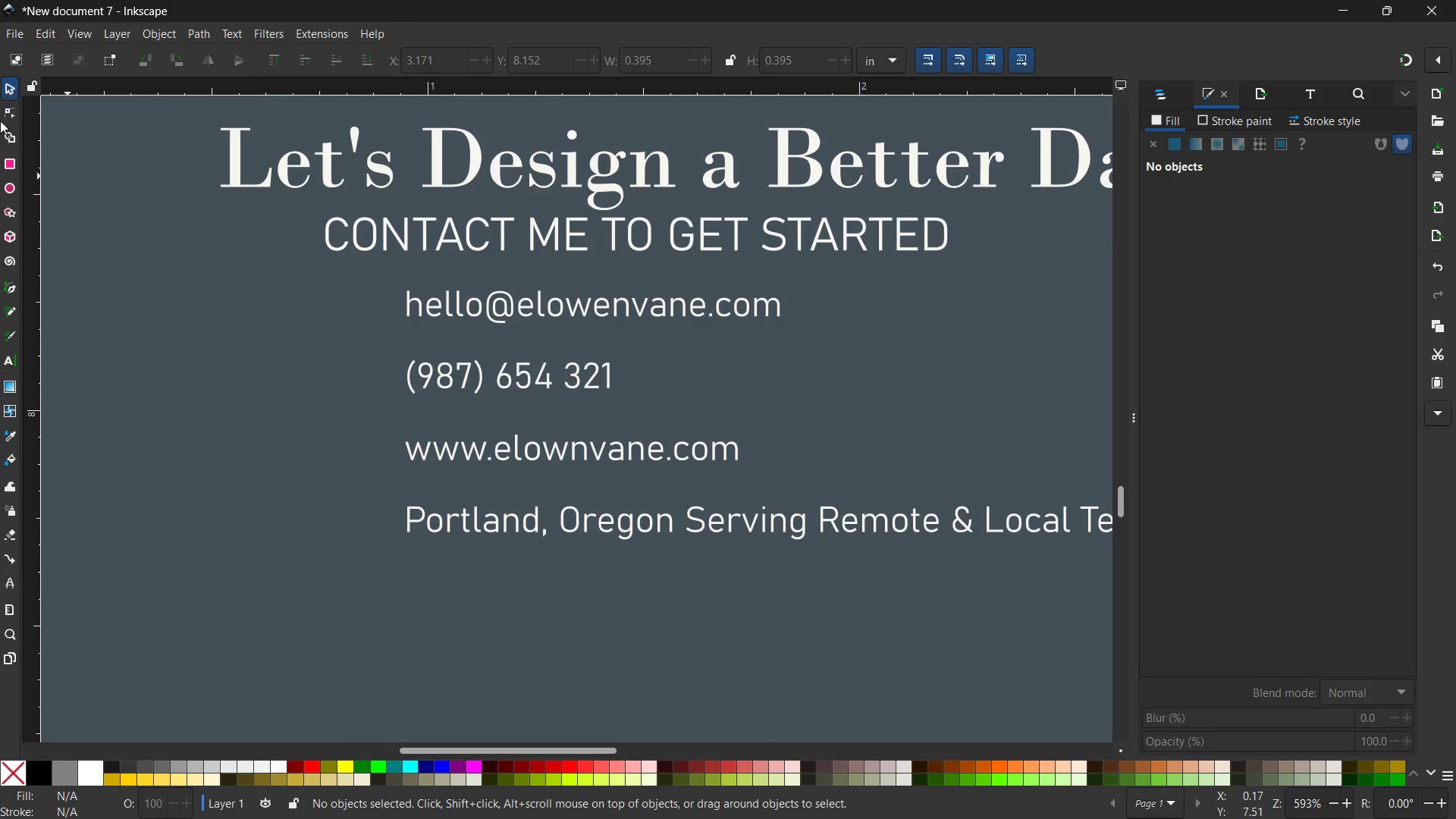 
left_click_drag(start_coordinate=[252, 492], to_coordinate=[410, 490])
 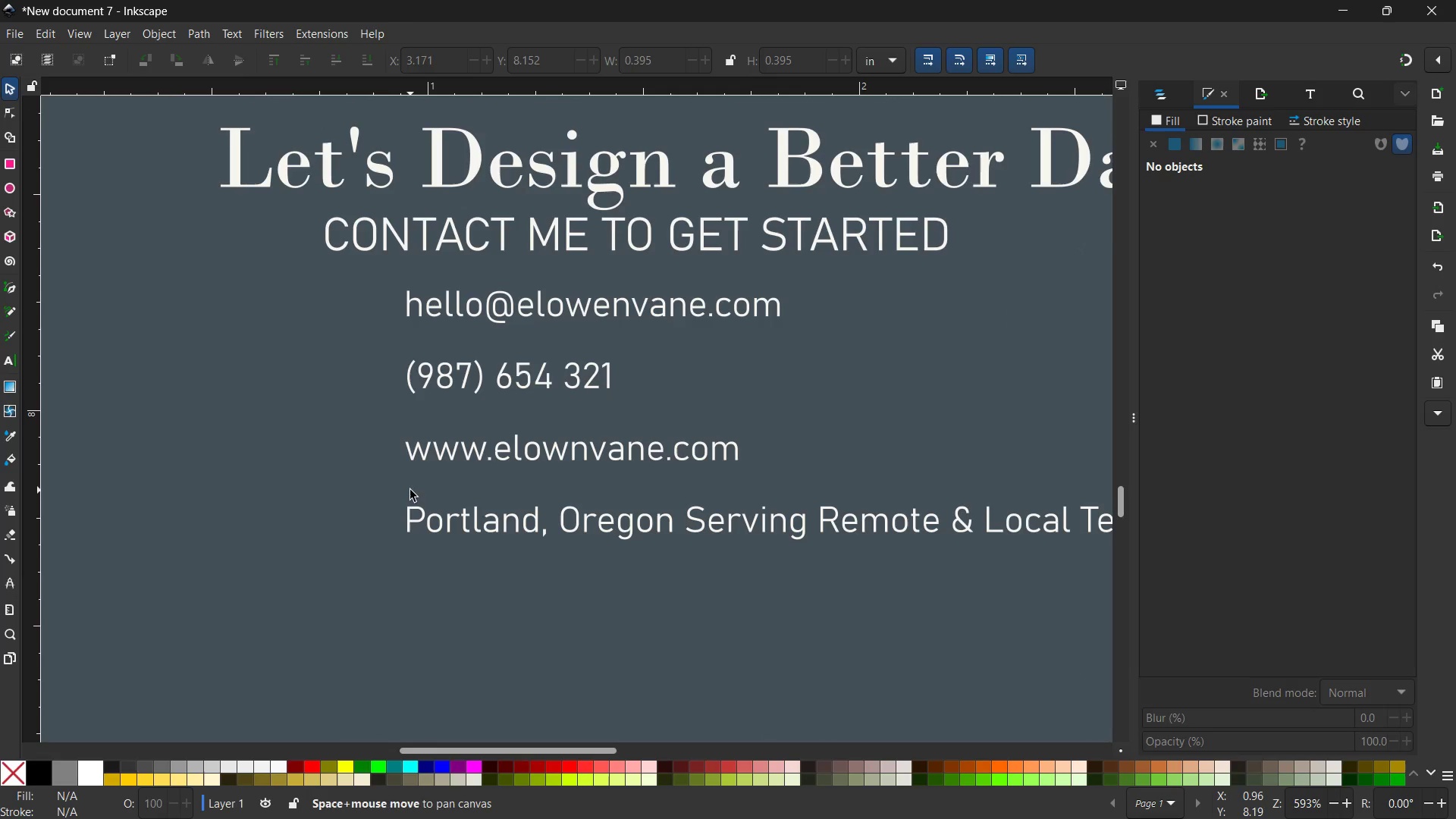 
left_click([6, 193])
 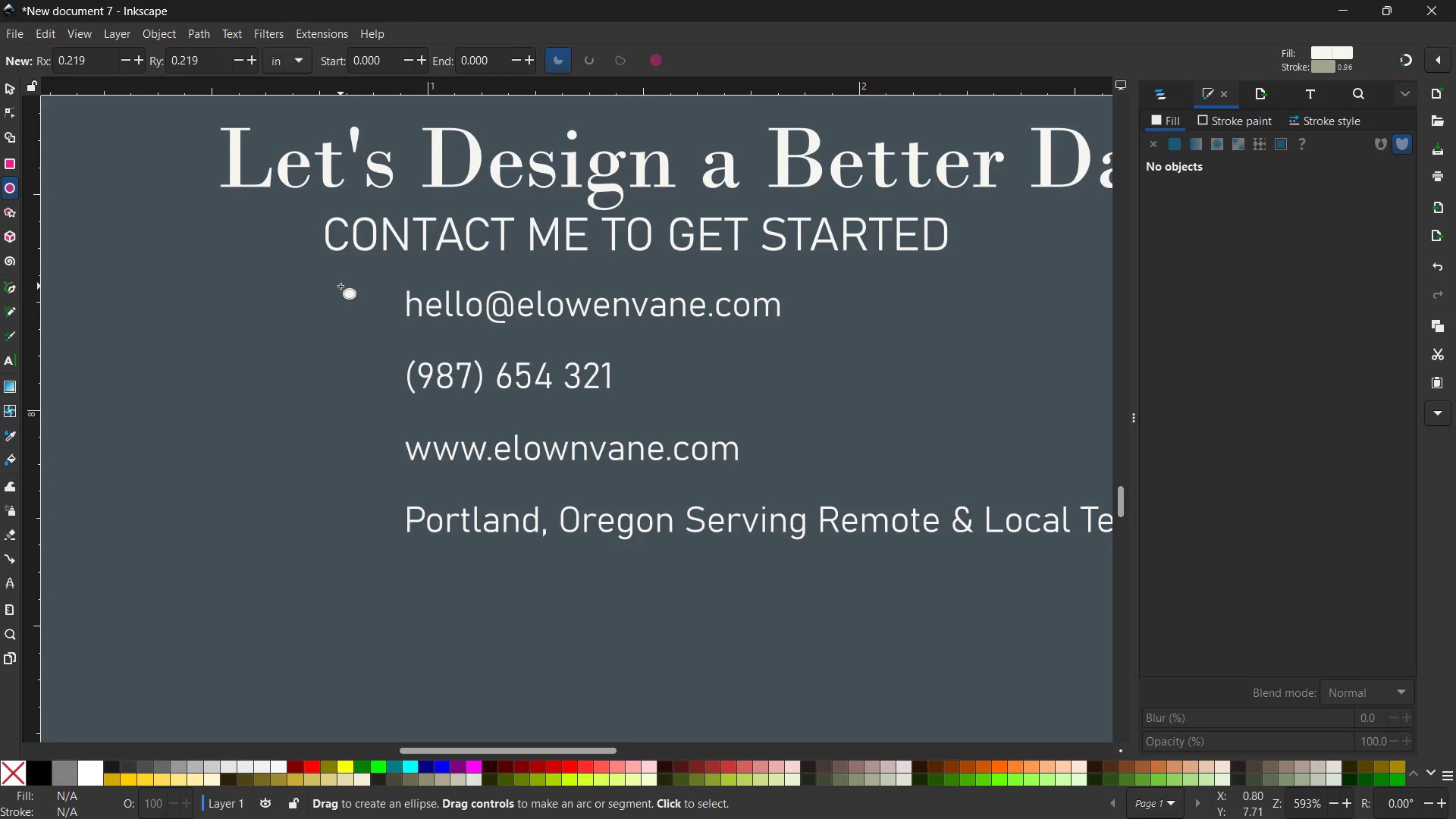 
hold_key(key=ControlLeft, duration=3.48)
left_click_drag(start_coordinate=[340, 286], to_coordinate=[403, 350])
 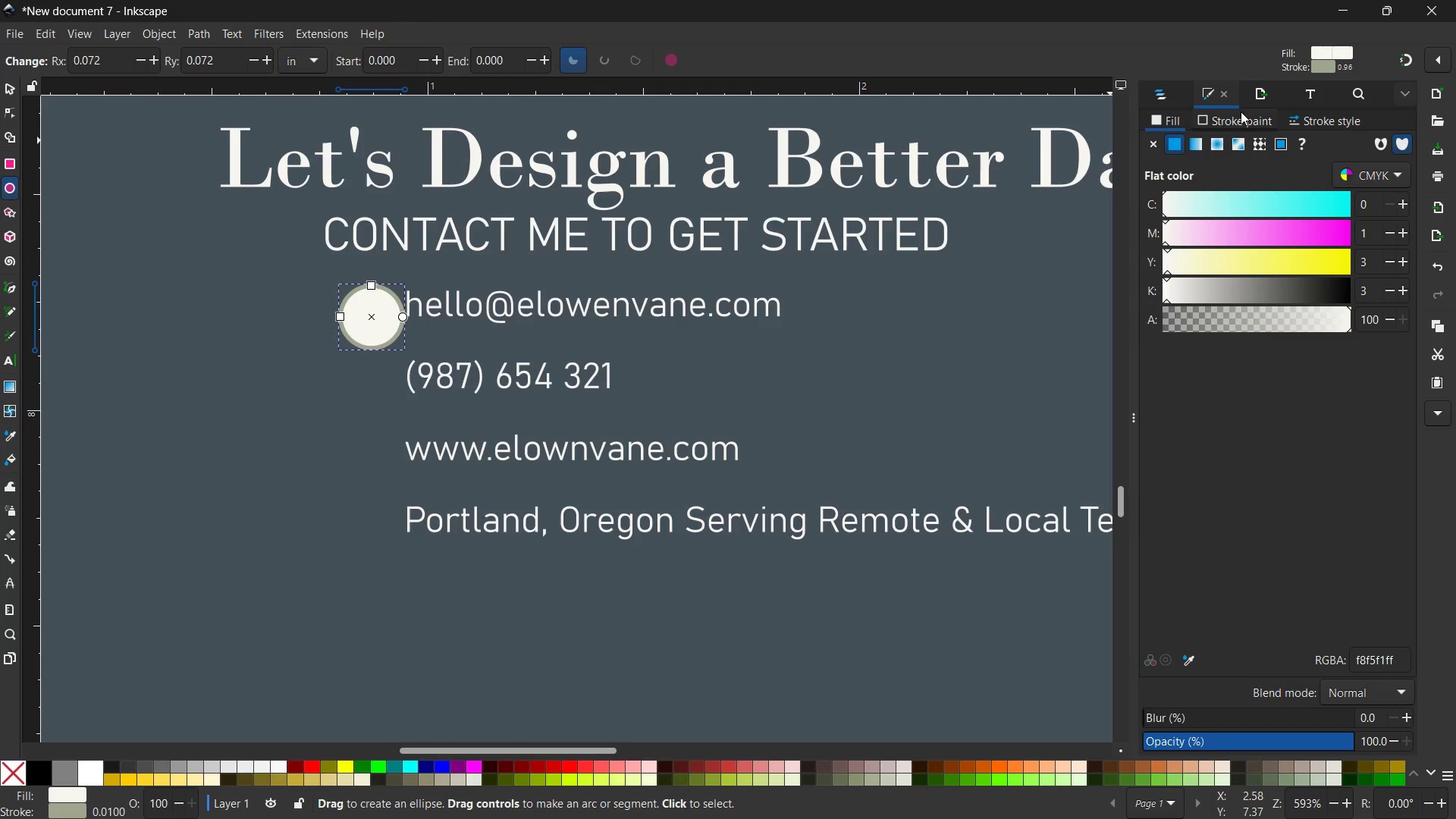 
left_click([1233, 127])
 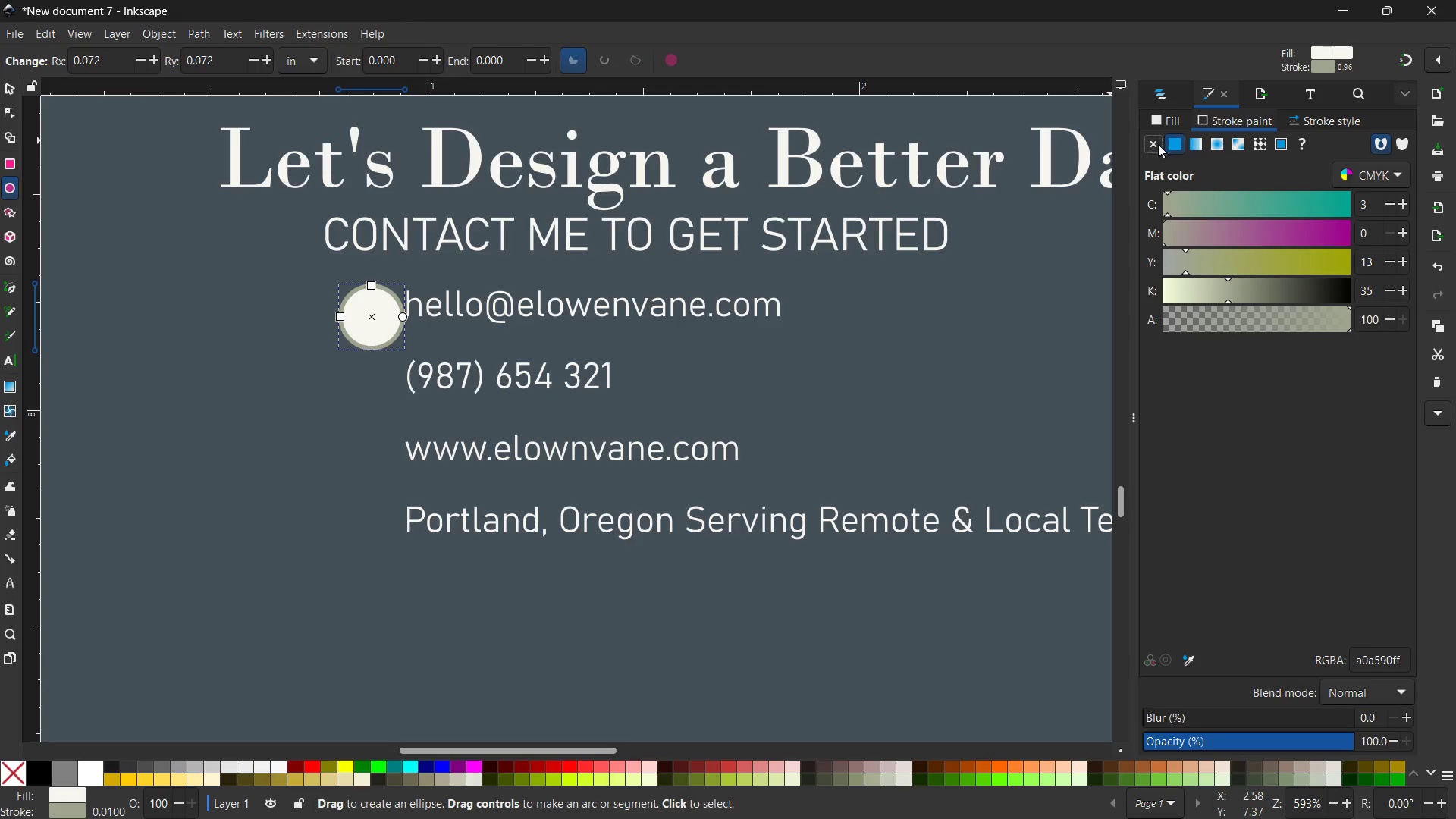 
double_click([1158, 144])
 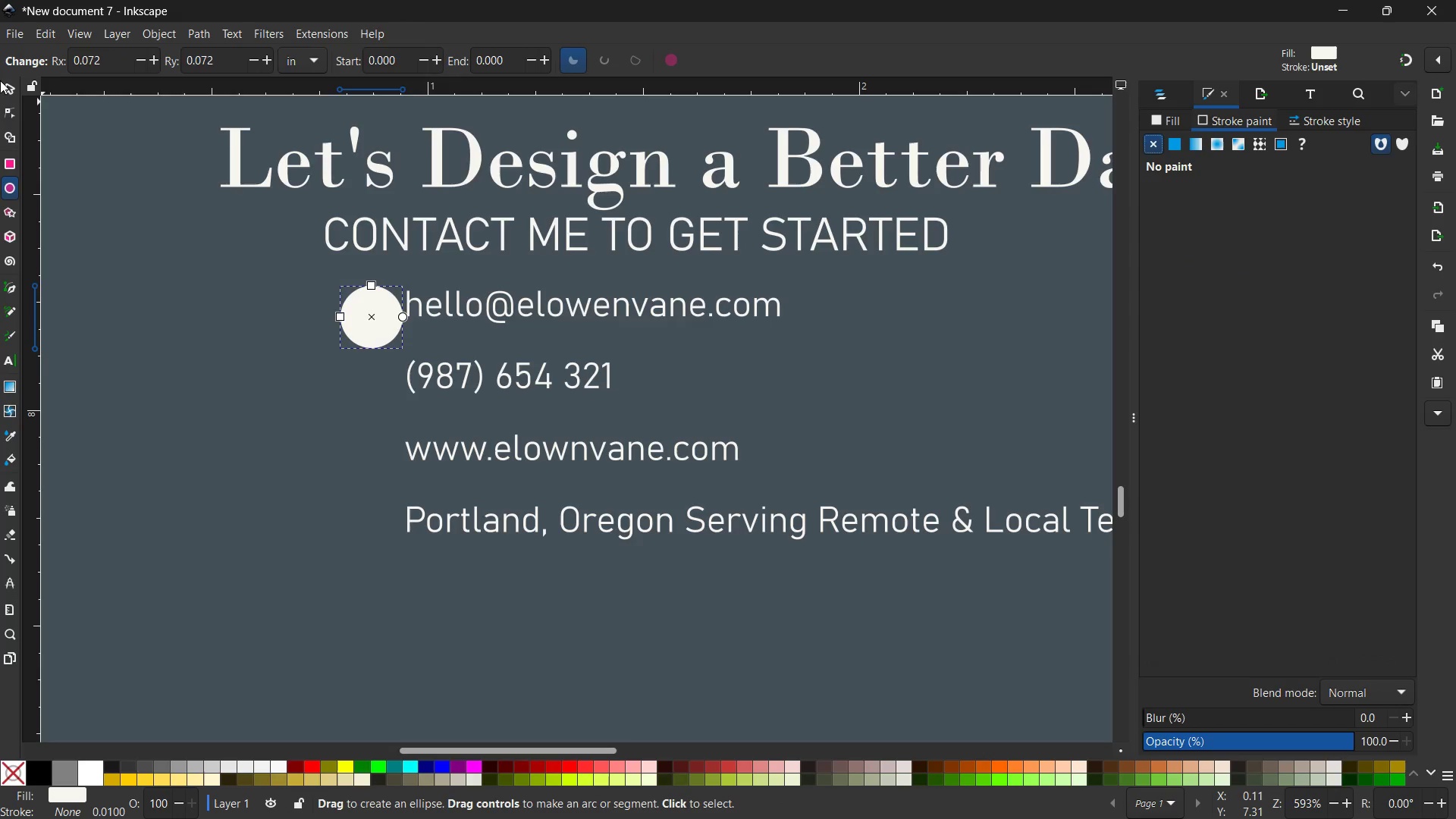 
left_click([5, 83])
 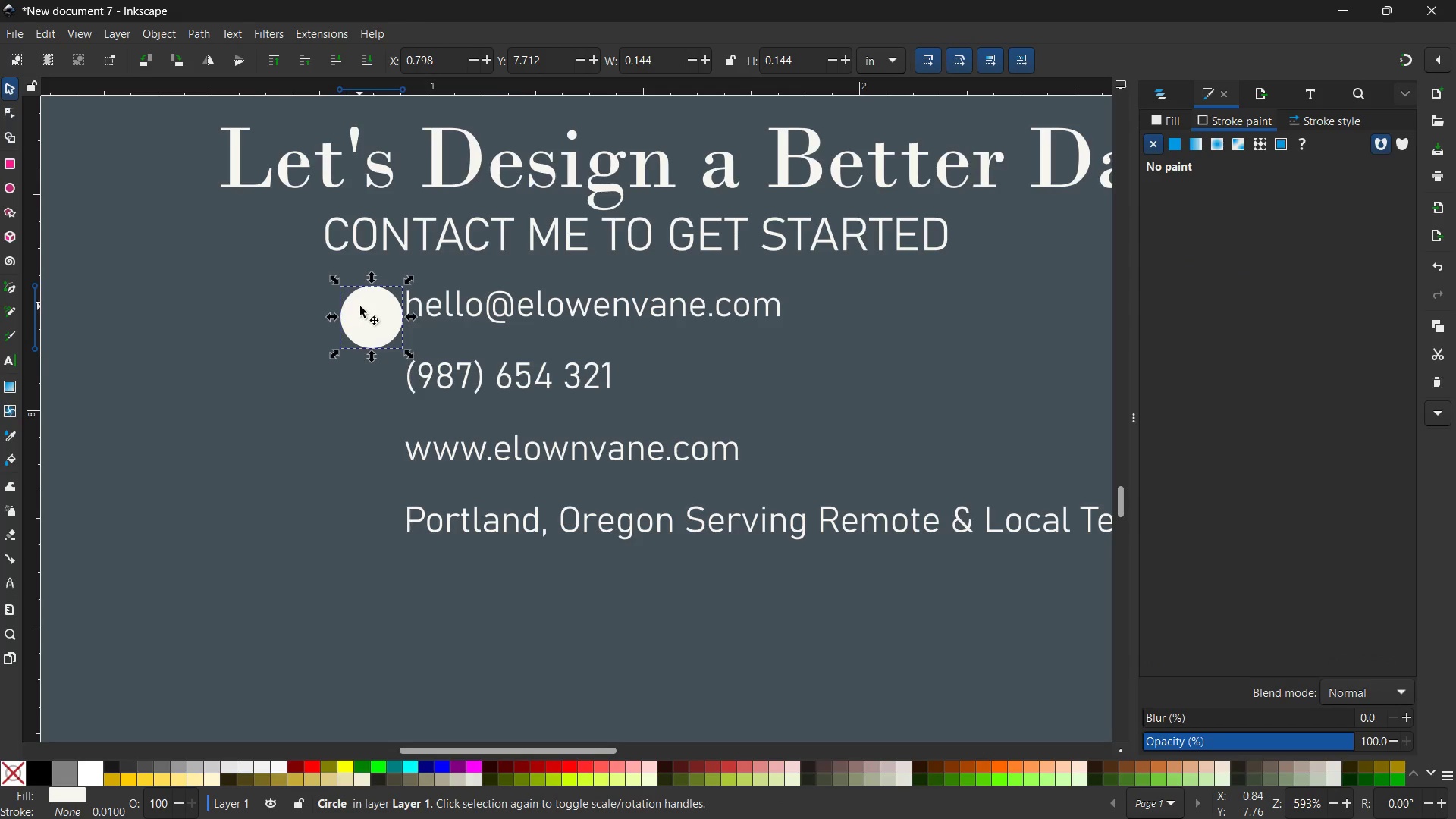 
left_click_drag(start_coordinate=[377, 322], to_coordinate=[355, 306])
 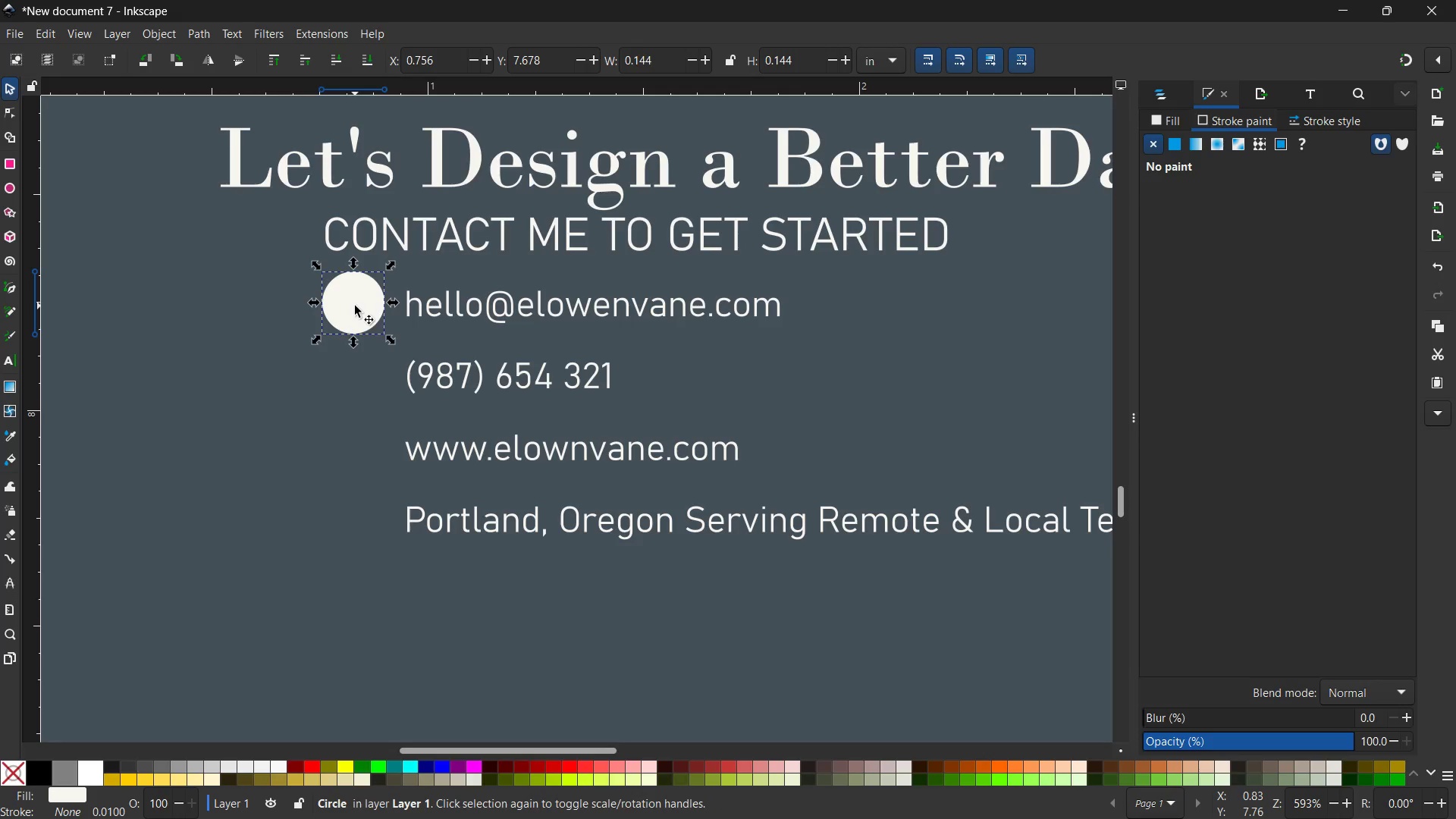 
key(Control+C)
 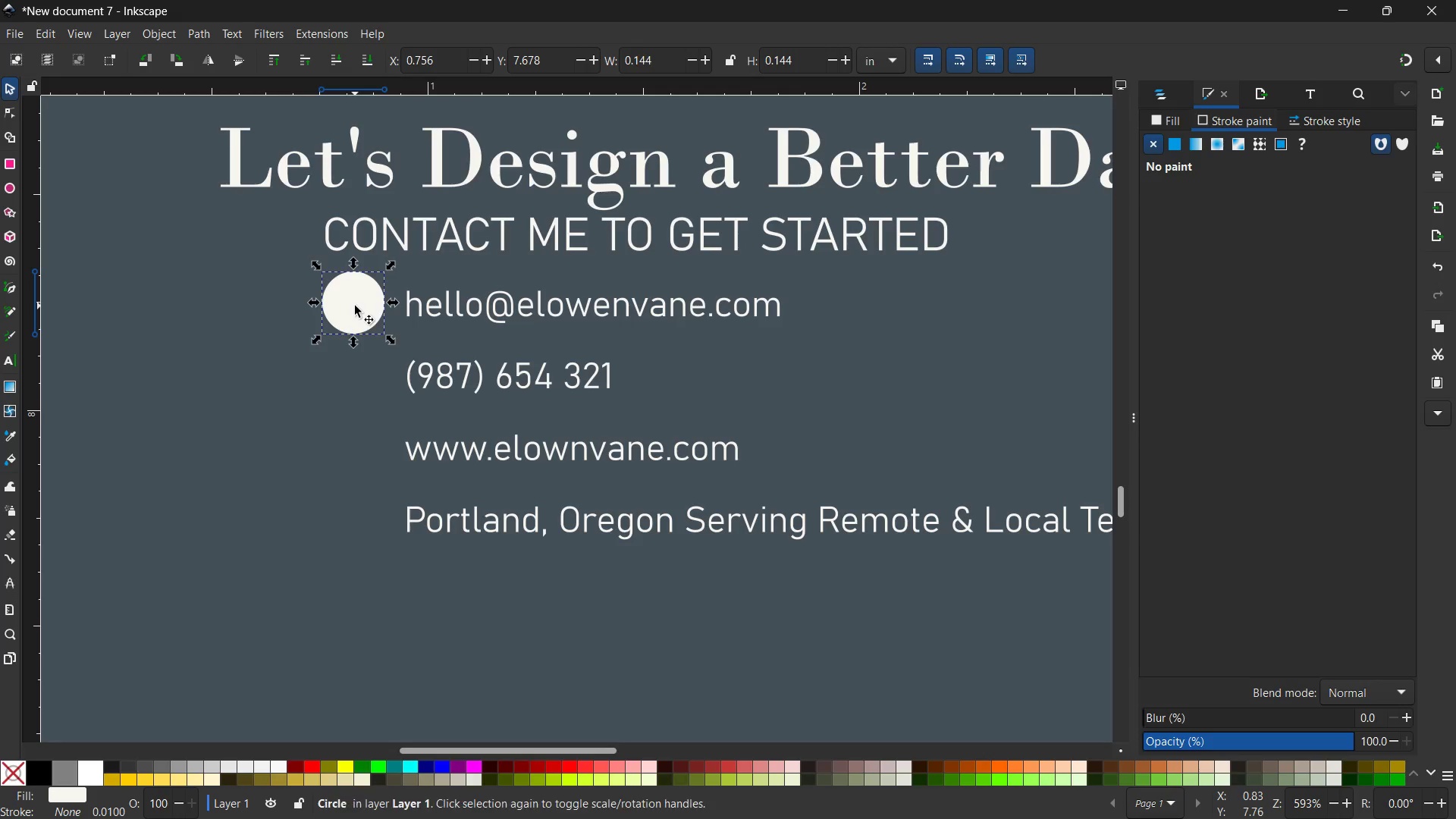 
key(Control+V)
 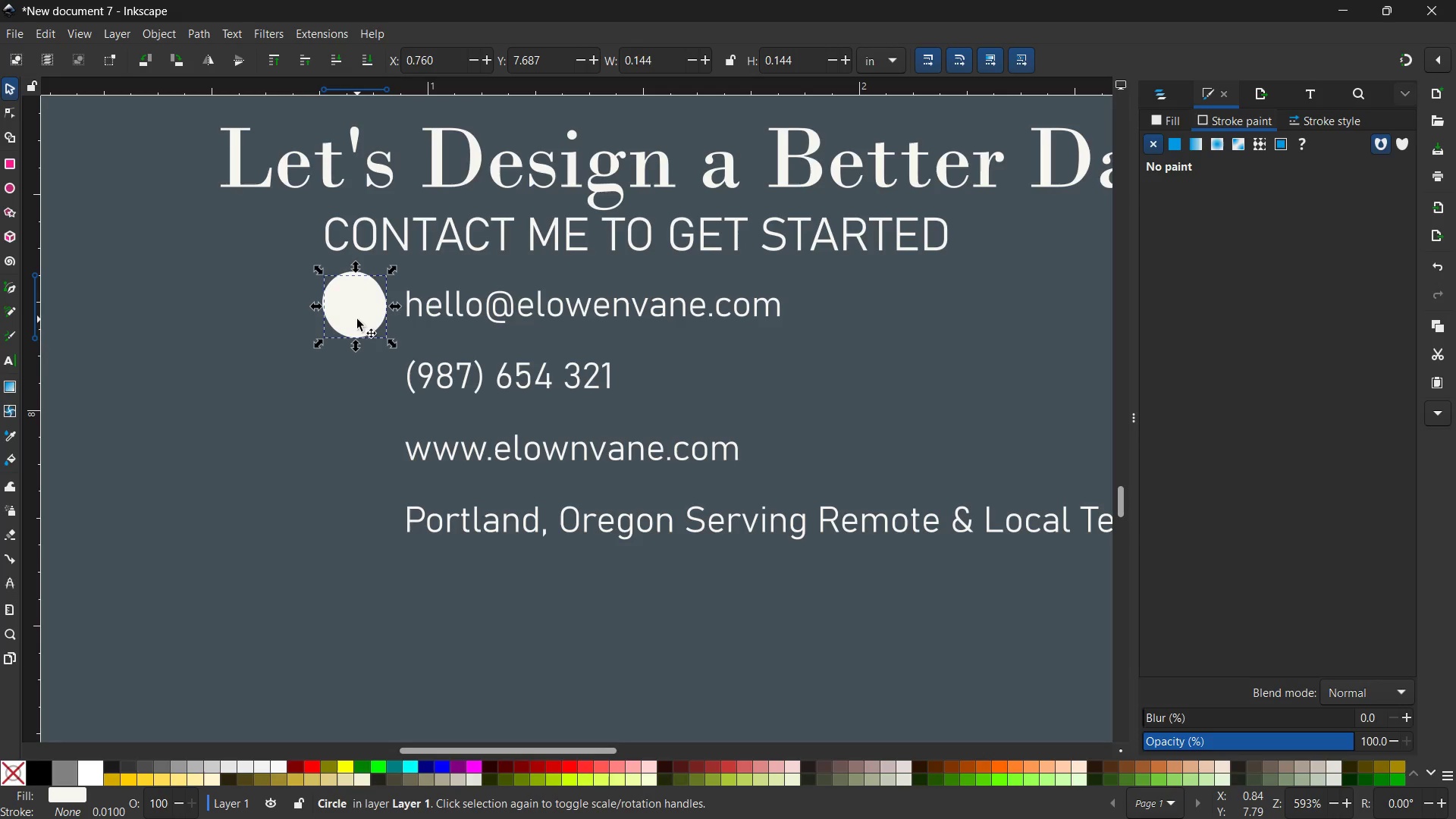 
left_click_drag(start_coordinate=[357, 319], to_coordinate=[357, 397])
 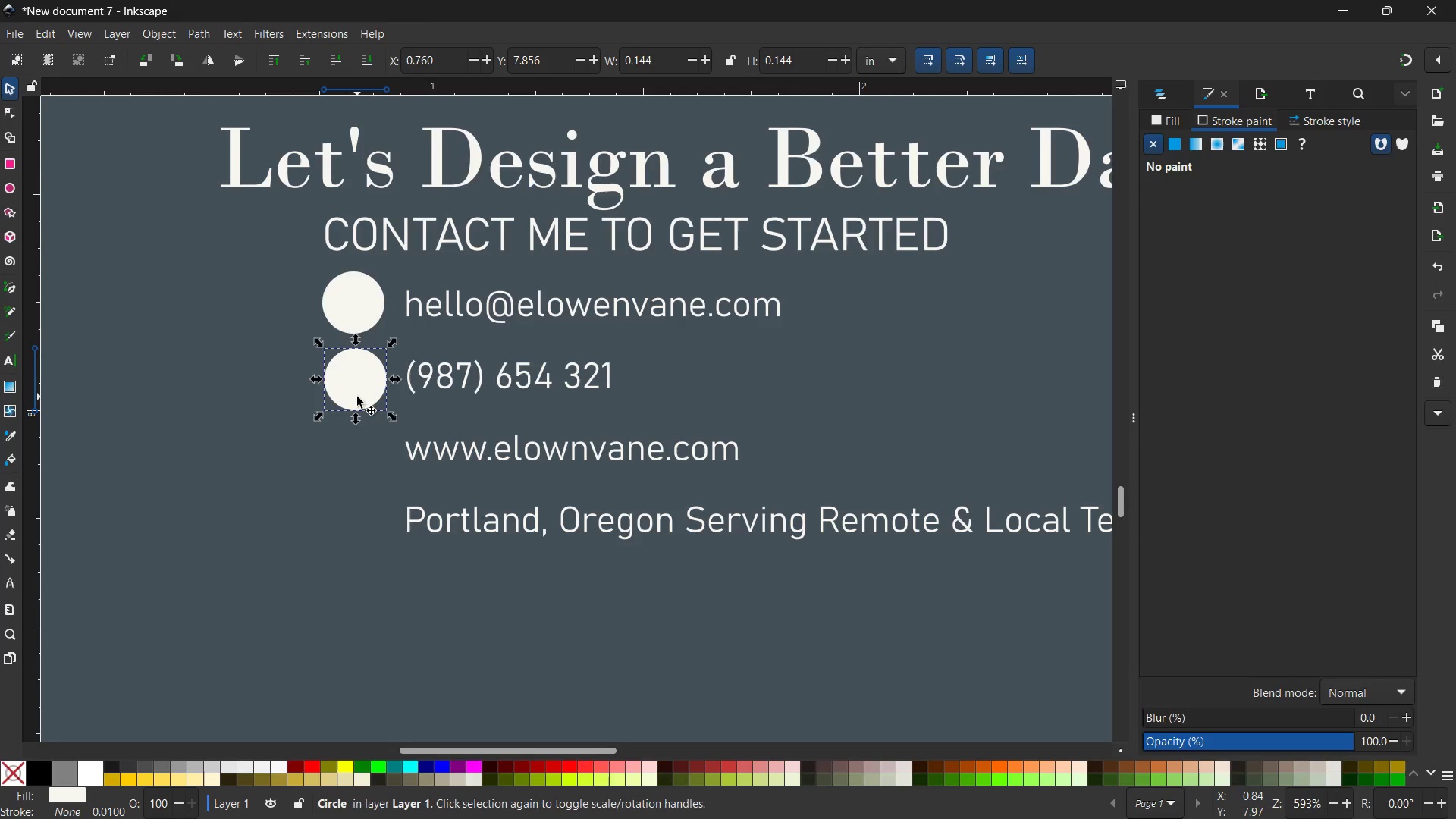 
key(Control+V)
 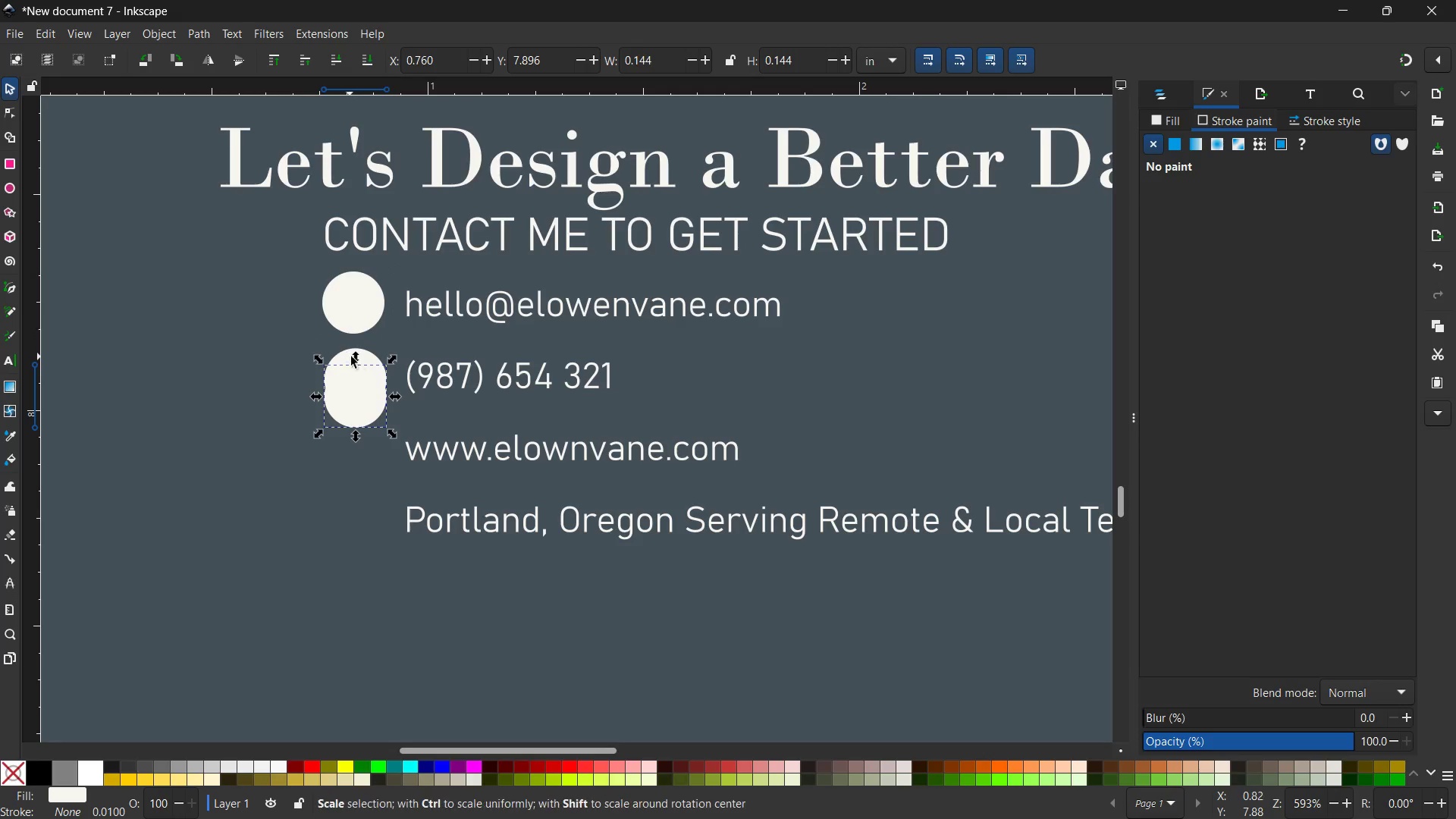 
left_click_drag(start_coordinate=[359, 395], to_coordinate=[361, 456])
 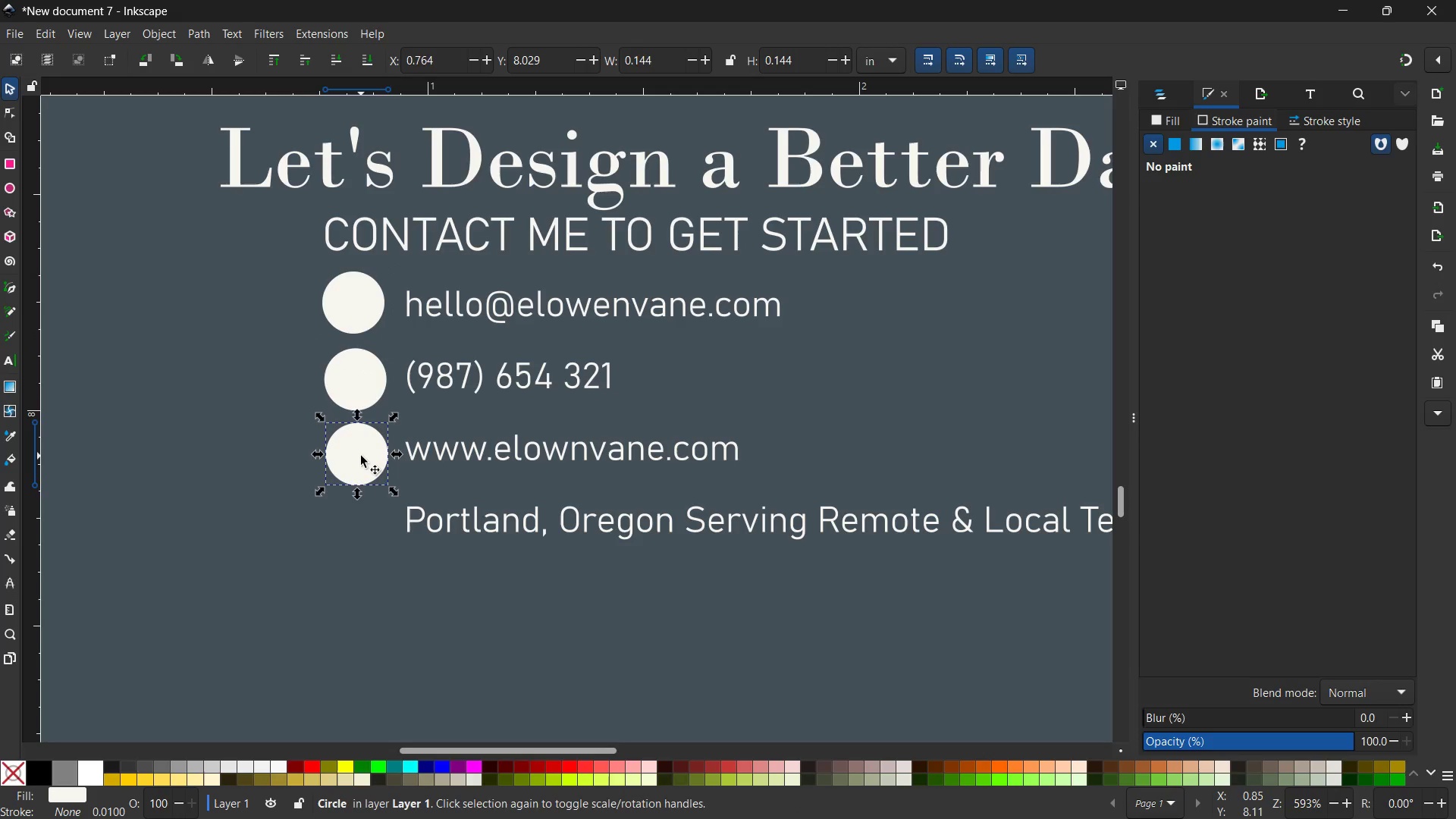 
key(Control+V)
 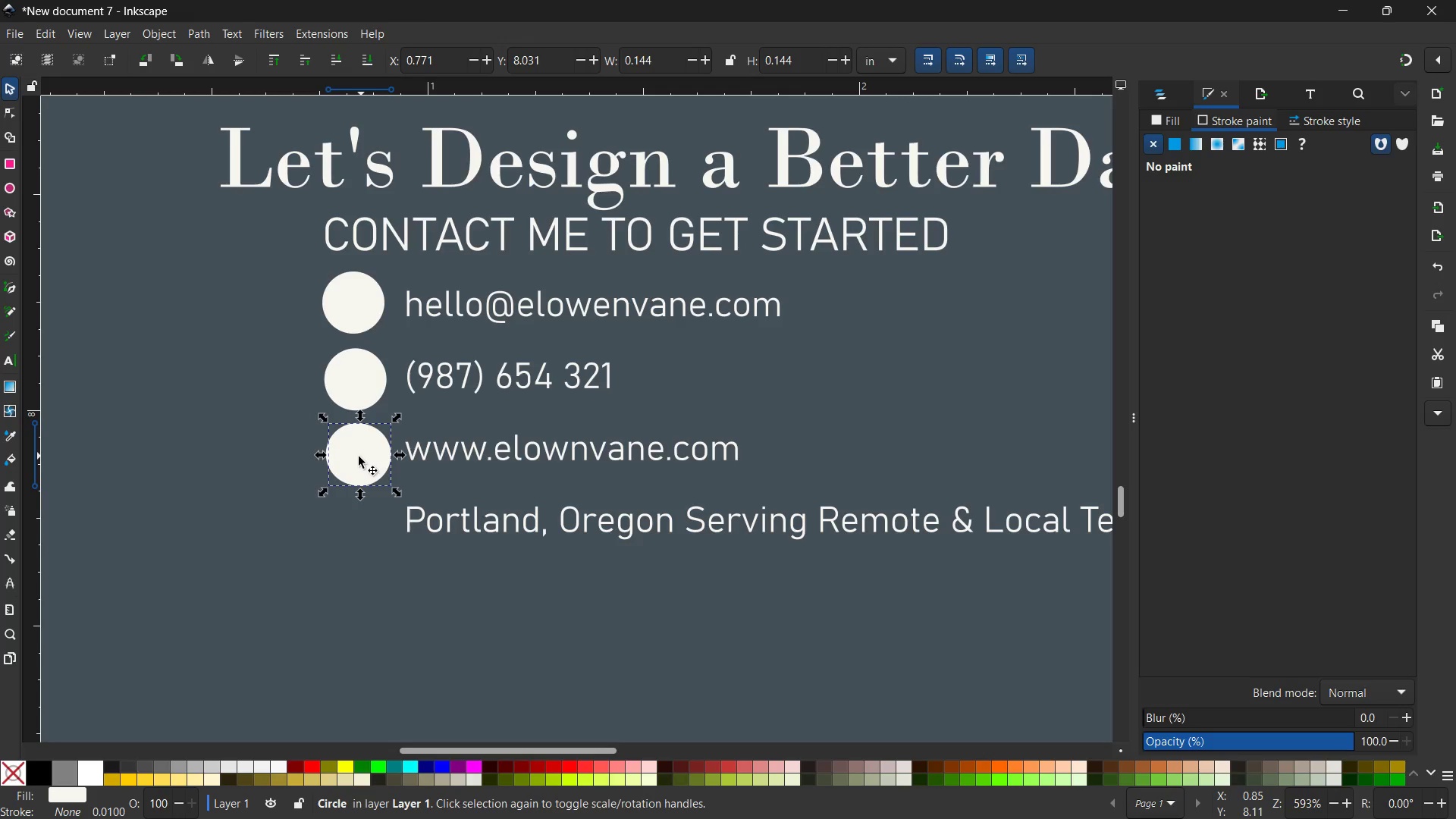 
left_click_drag(start_coordinate=[356, 458], to_coordinate=[355, 530])
 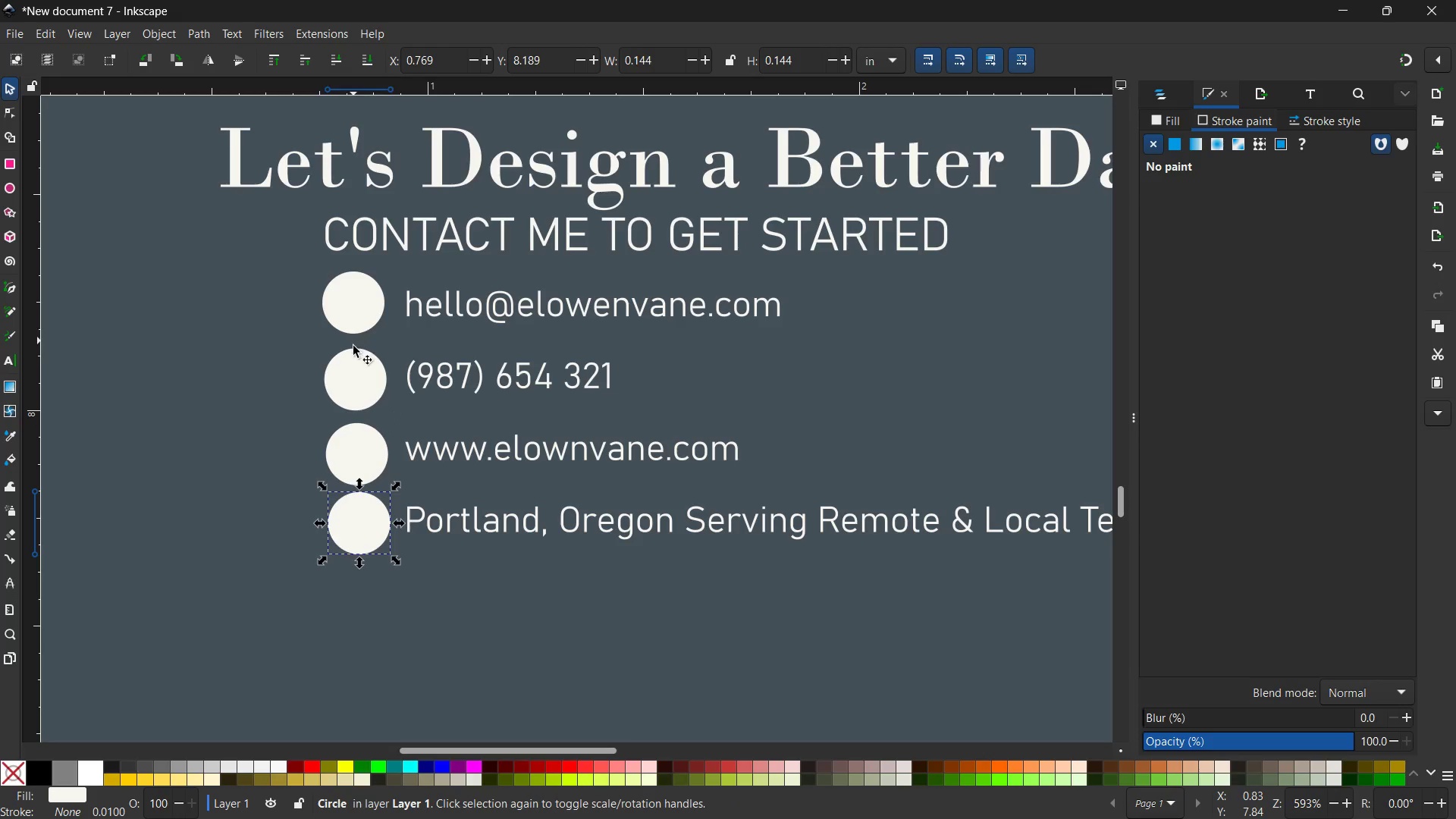 
left_click([359, 370])
 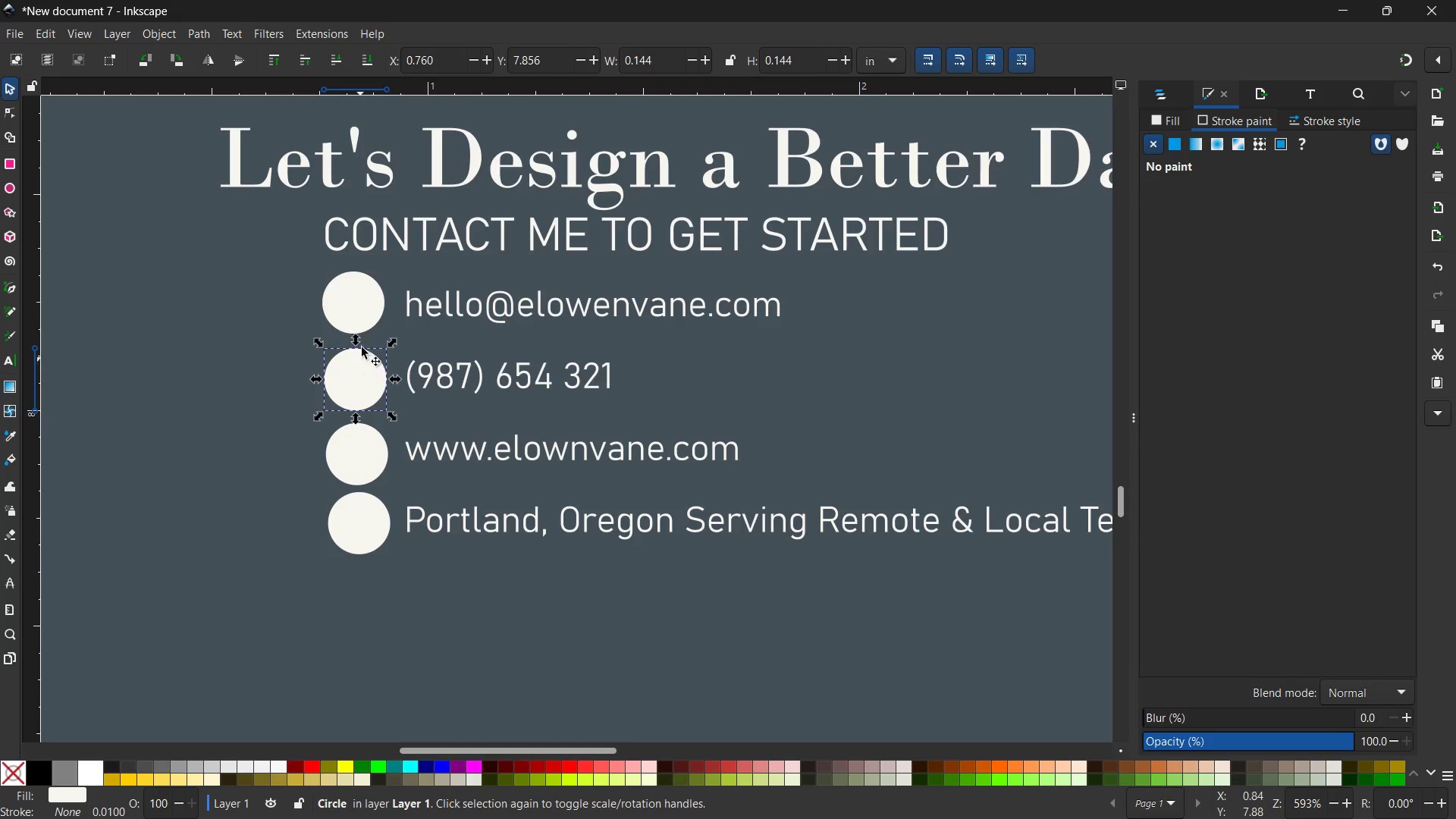 
left_click_drag(start_coordinate=[357, 312], to_coordinate=[357, 319])
 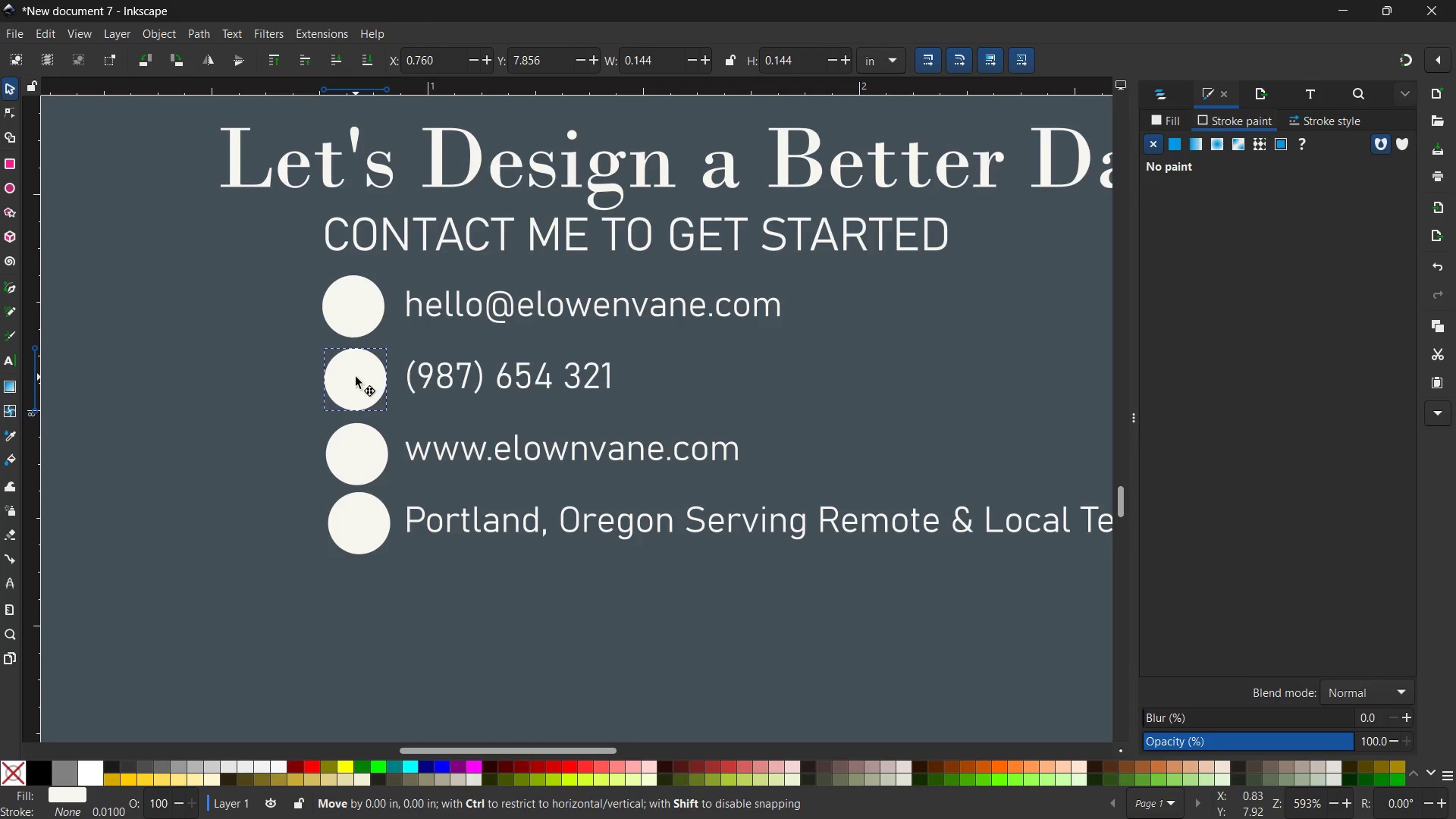 
left_click([352, 460])
 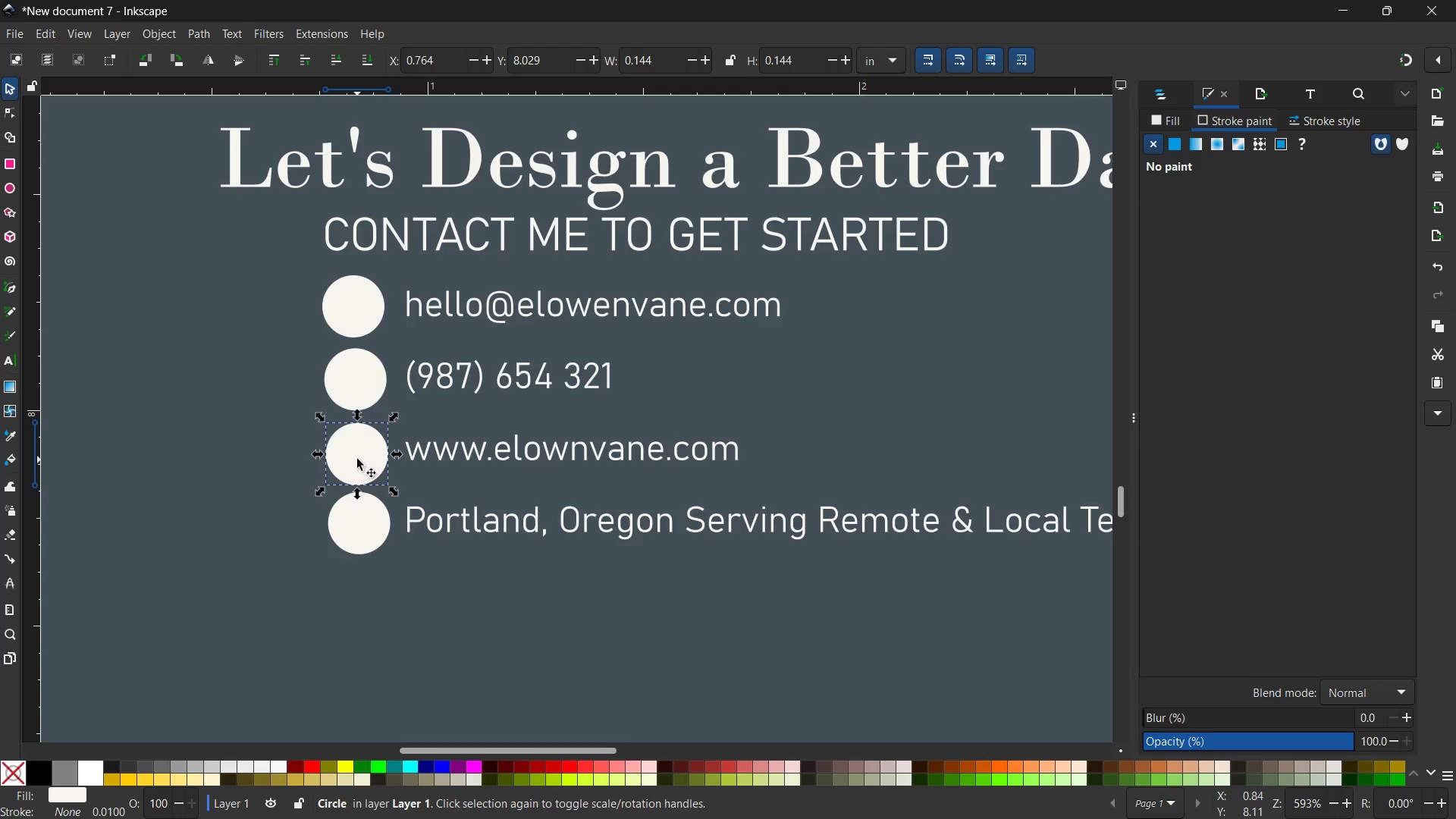 
left_click_drag(start_coordinate=[358, 459], to_coordinate=[358, 451])
 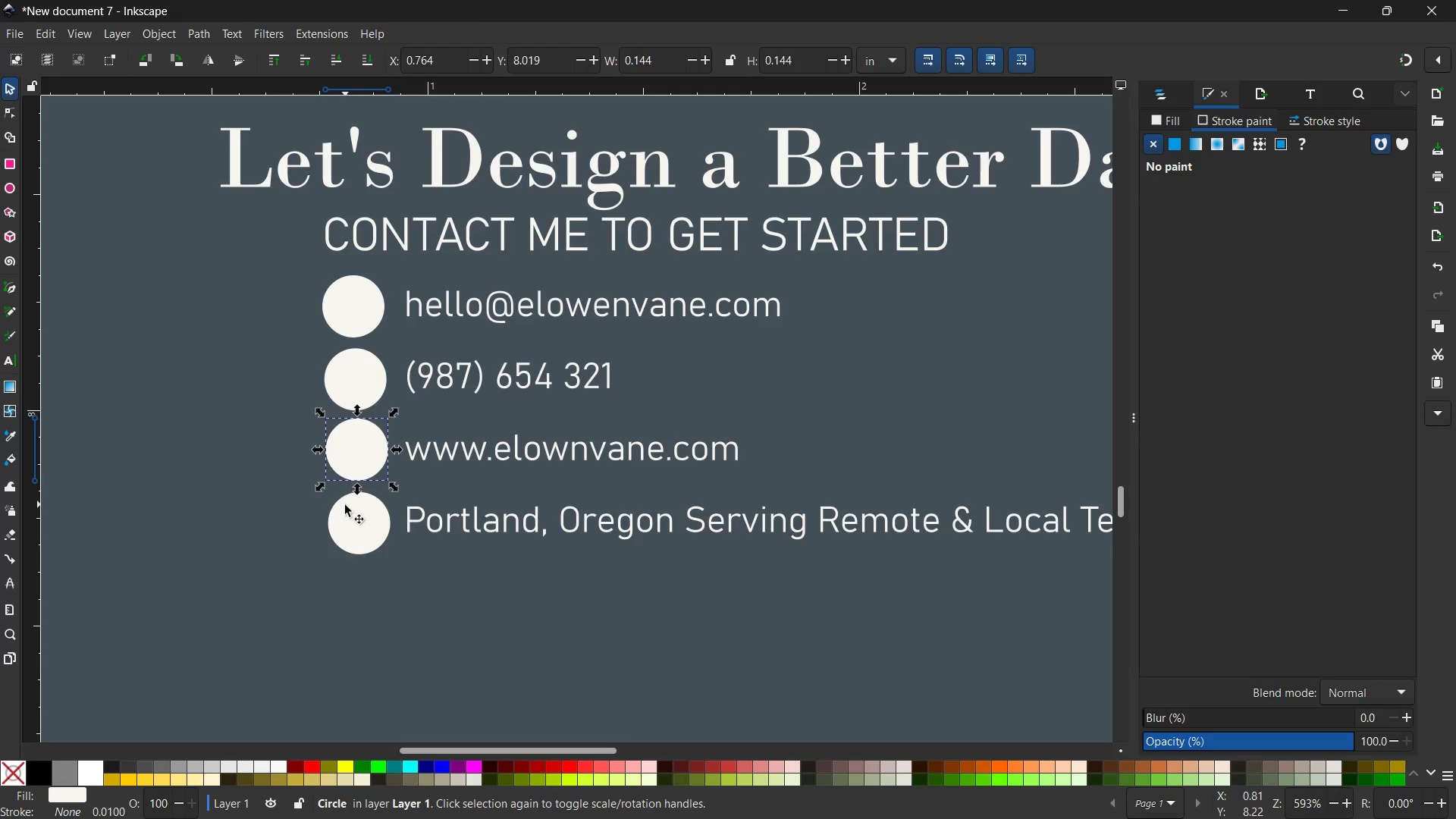 
left_click([346, 507])
 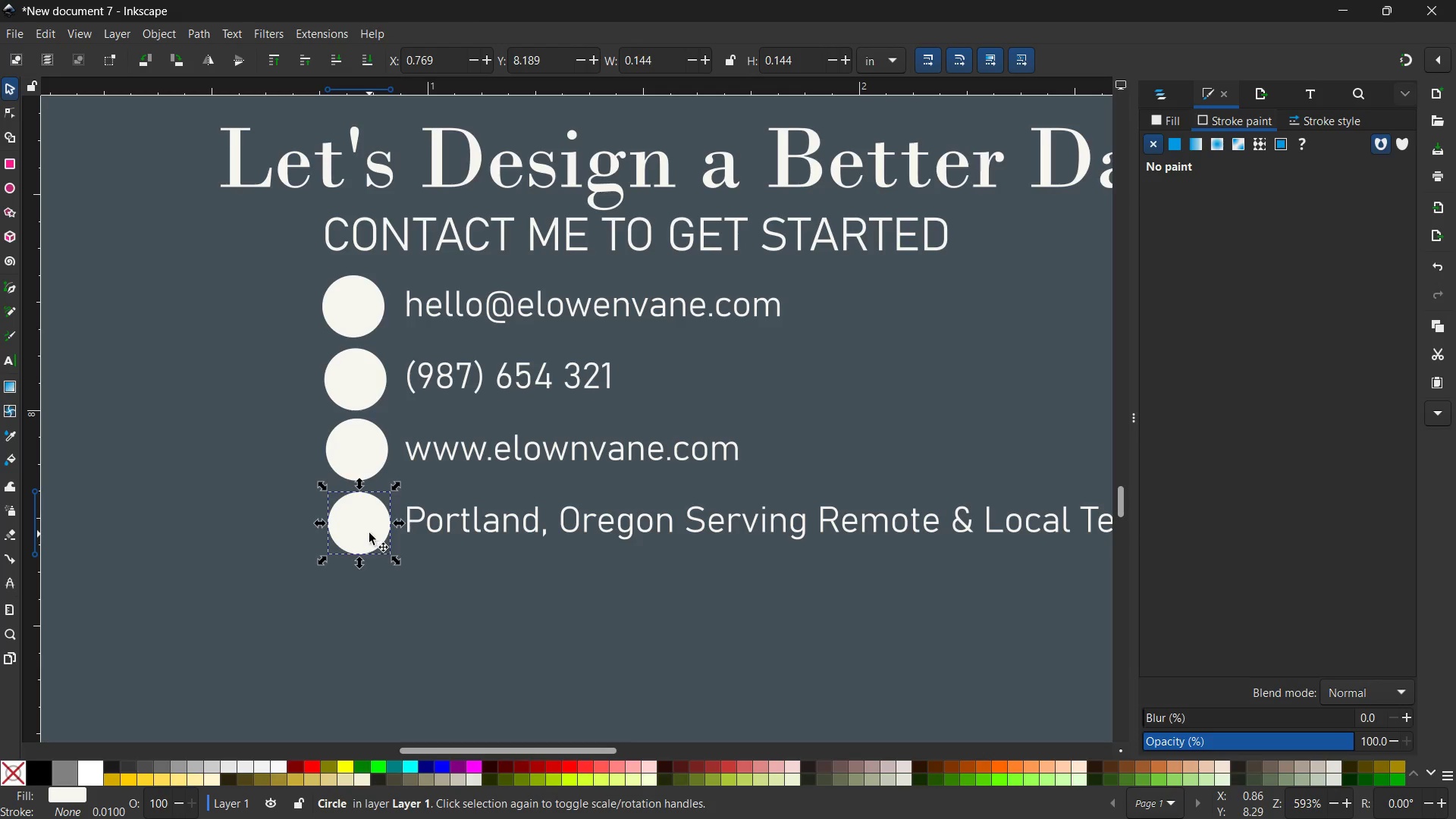 
left_click_drag(start_coordinate=[369, 533], to_coordinate=[369, 528])
 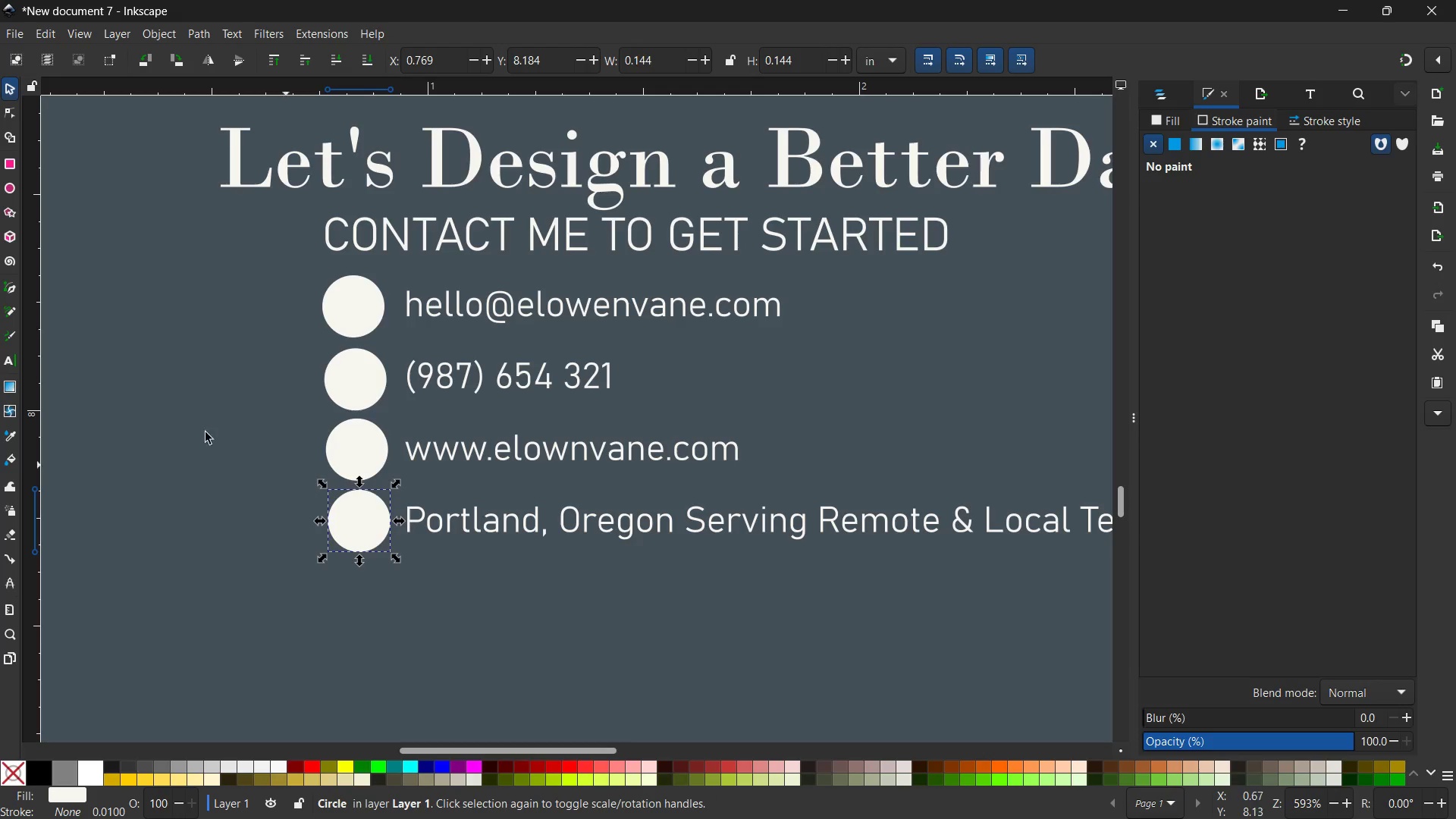 
left_click([202, 430])
 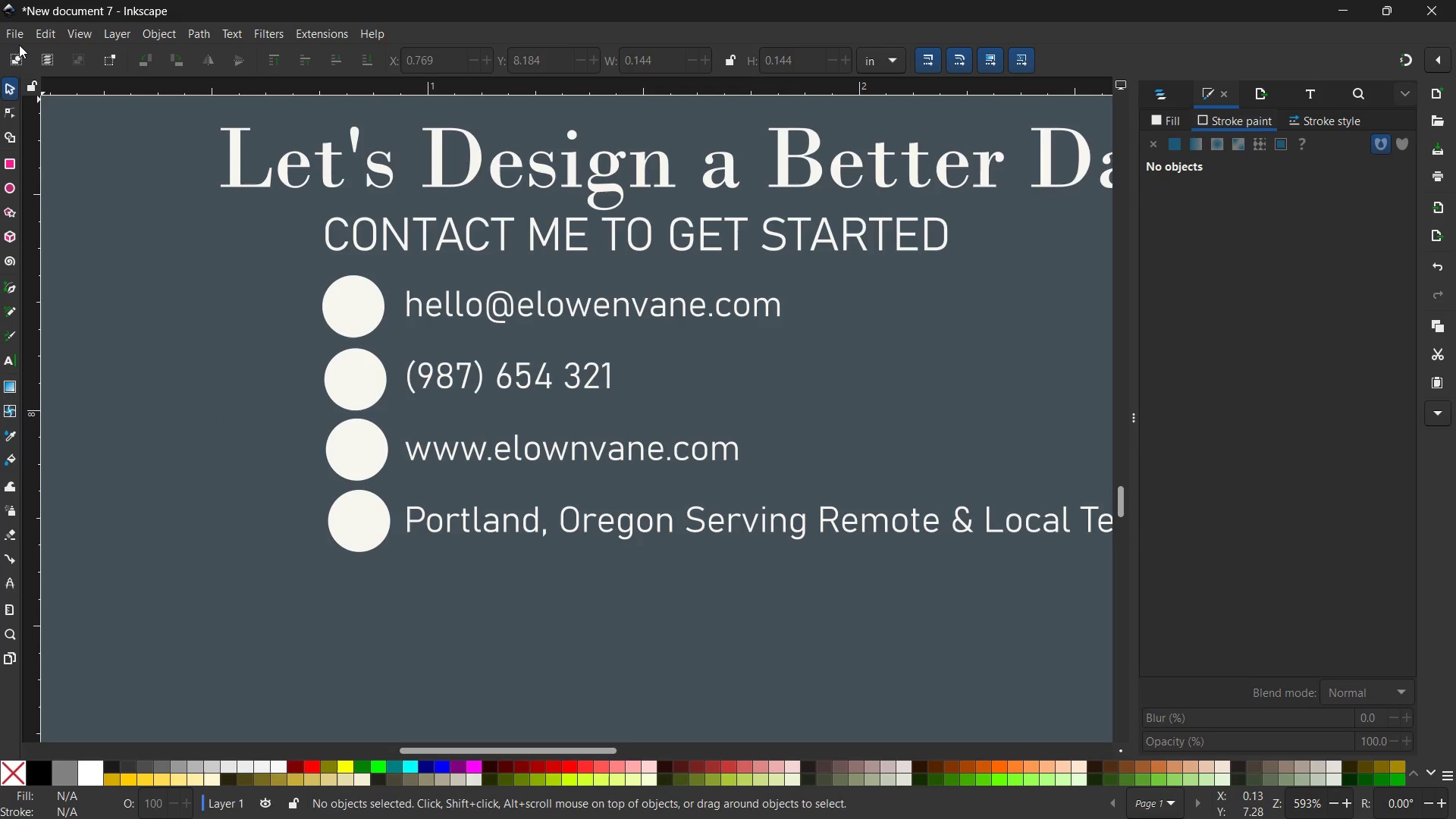 
left_click([17, 42])
 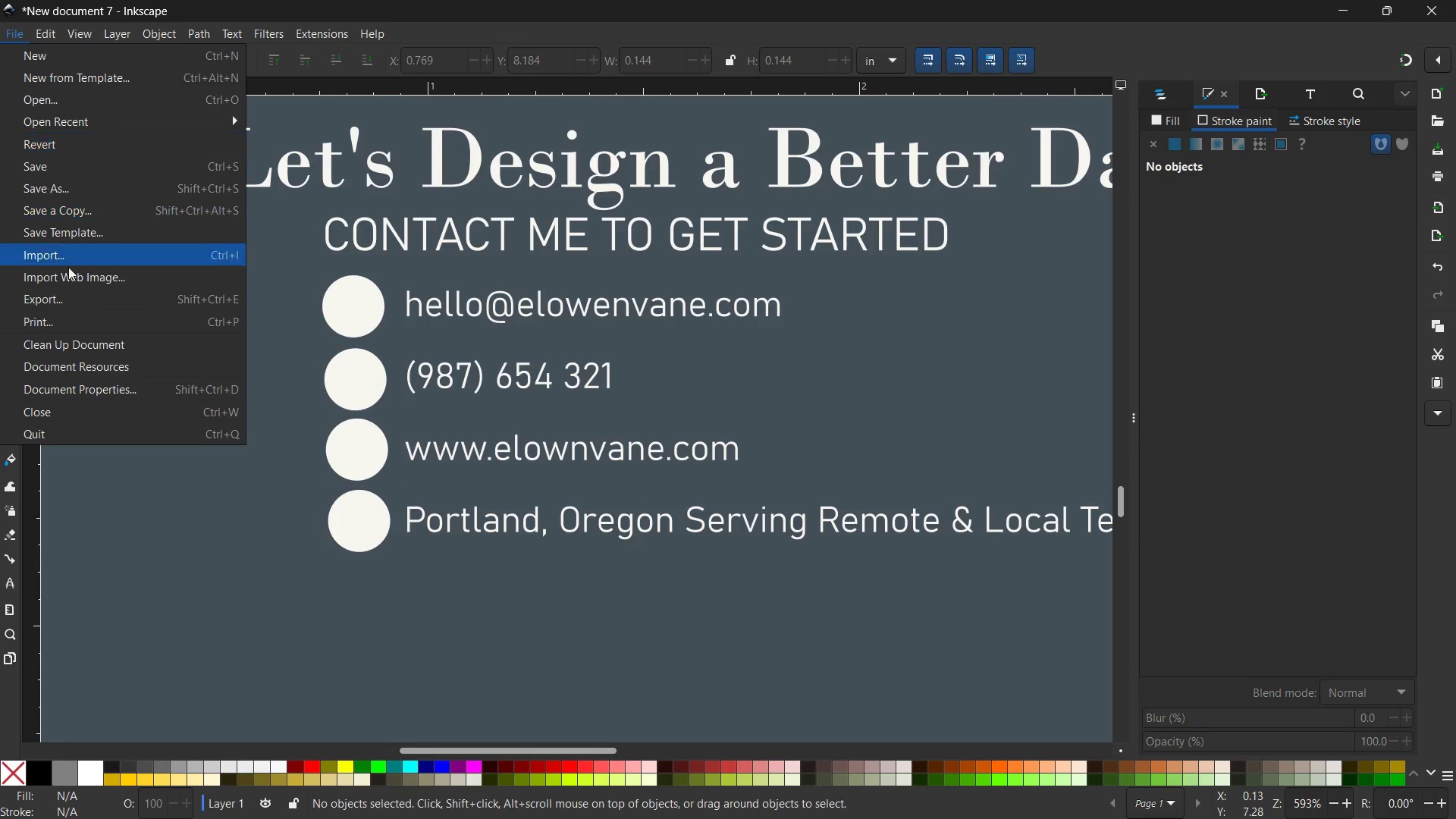 
mouse_move([94, 320])
 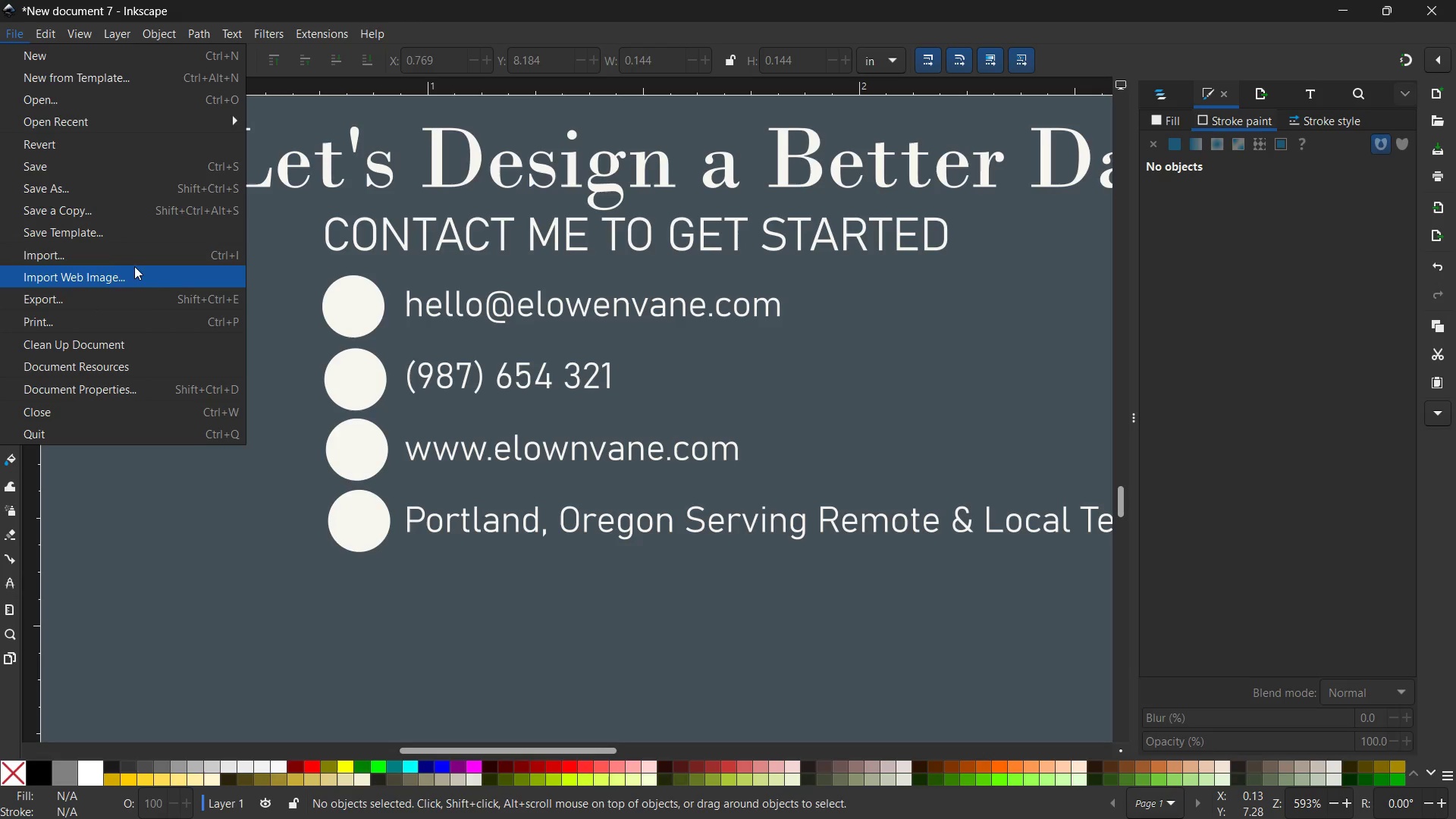 
left_click([135, 260])
 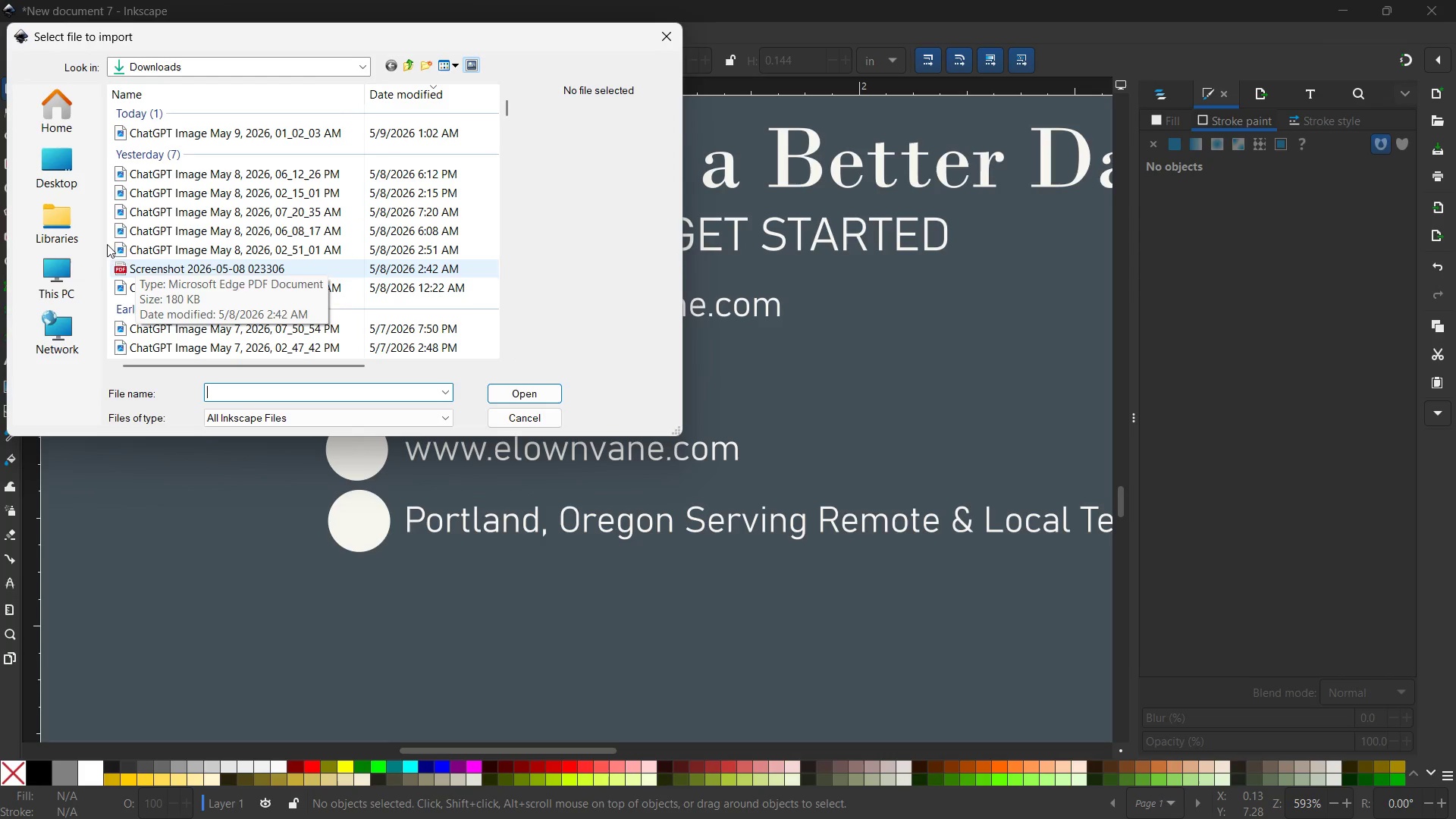 
scroll: coordinate [226, 187], scroll_direction: down, amount: 15.0
 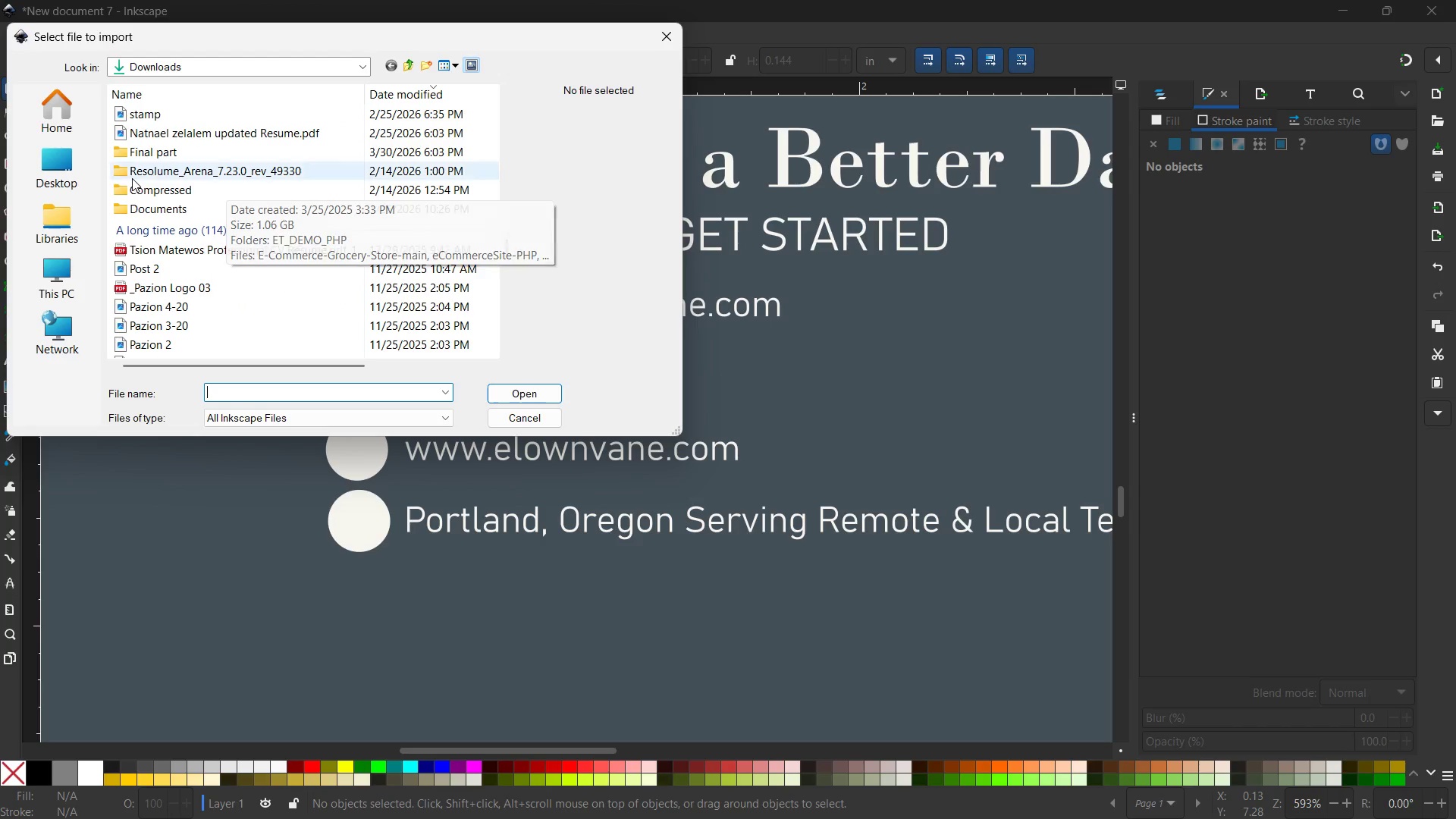 
scroll: coordinate [155, 196], scroll_direction: up, amount: 2.0
 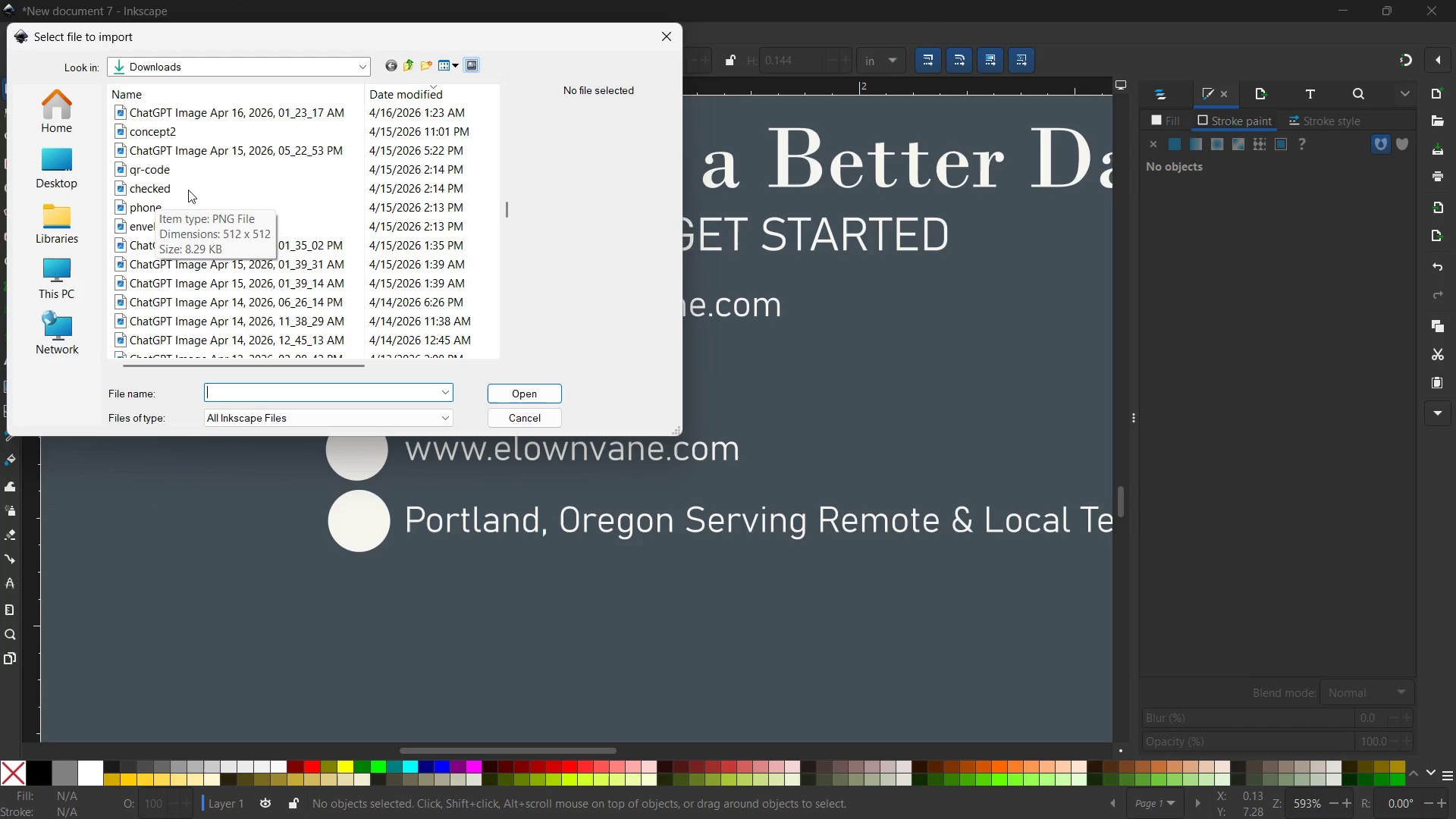 
left_click([176, 189])
 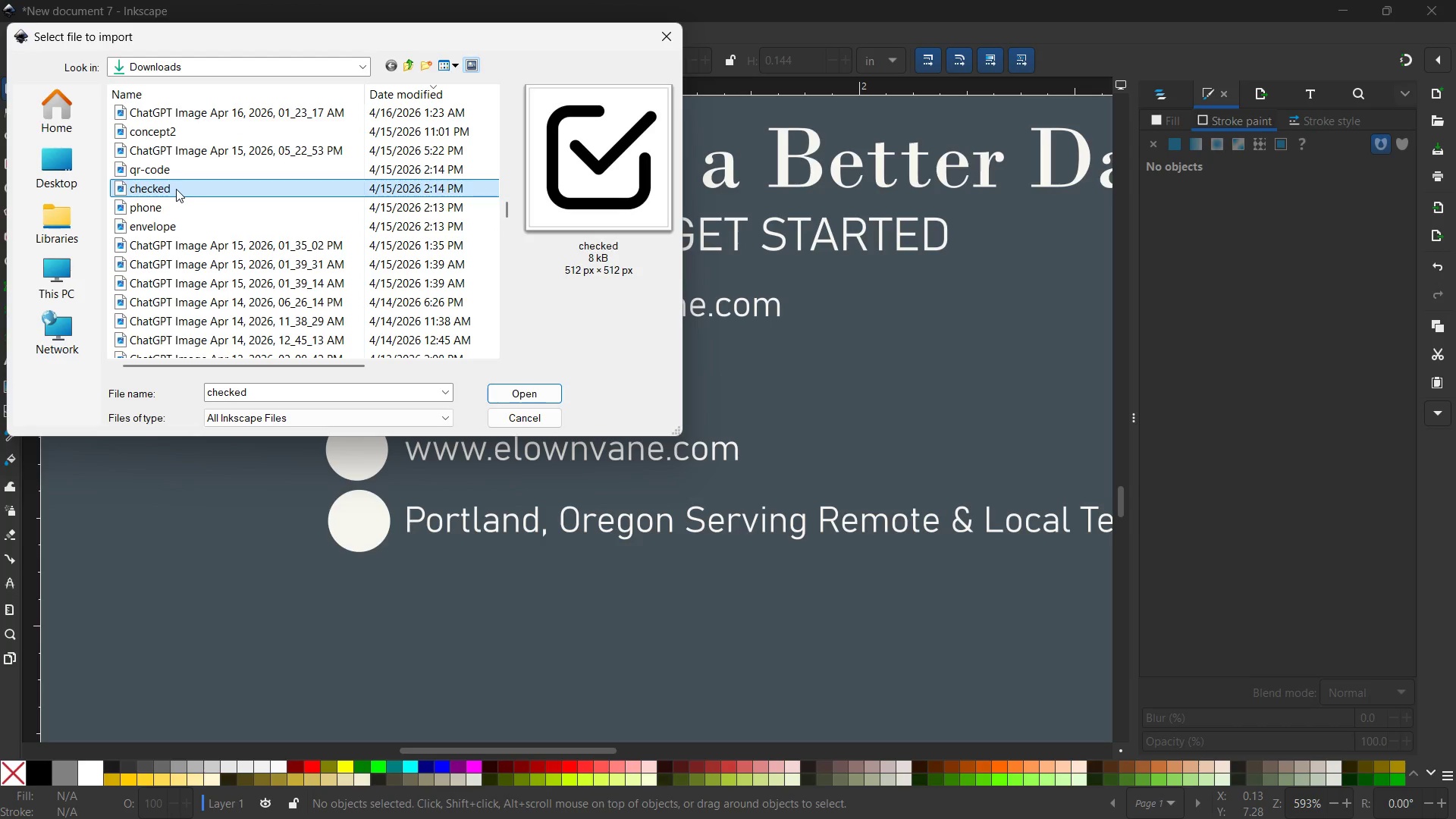 
left_click([174, 212])
 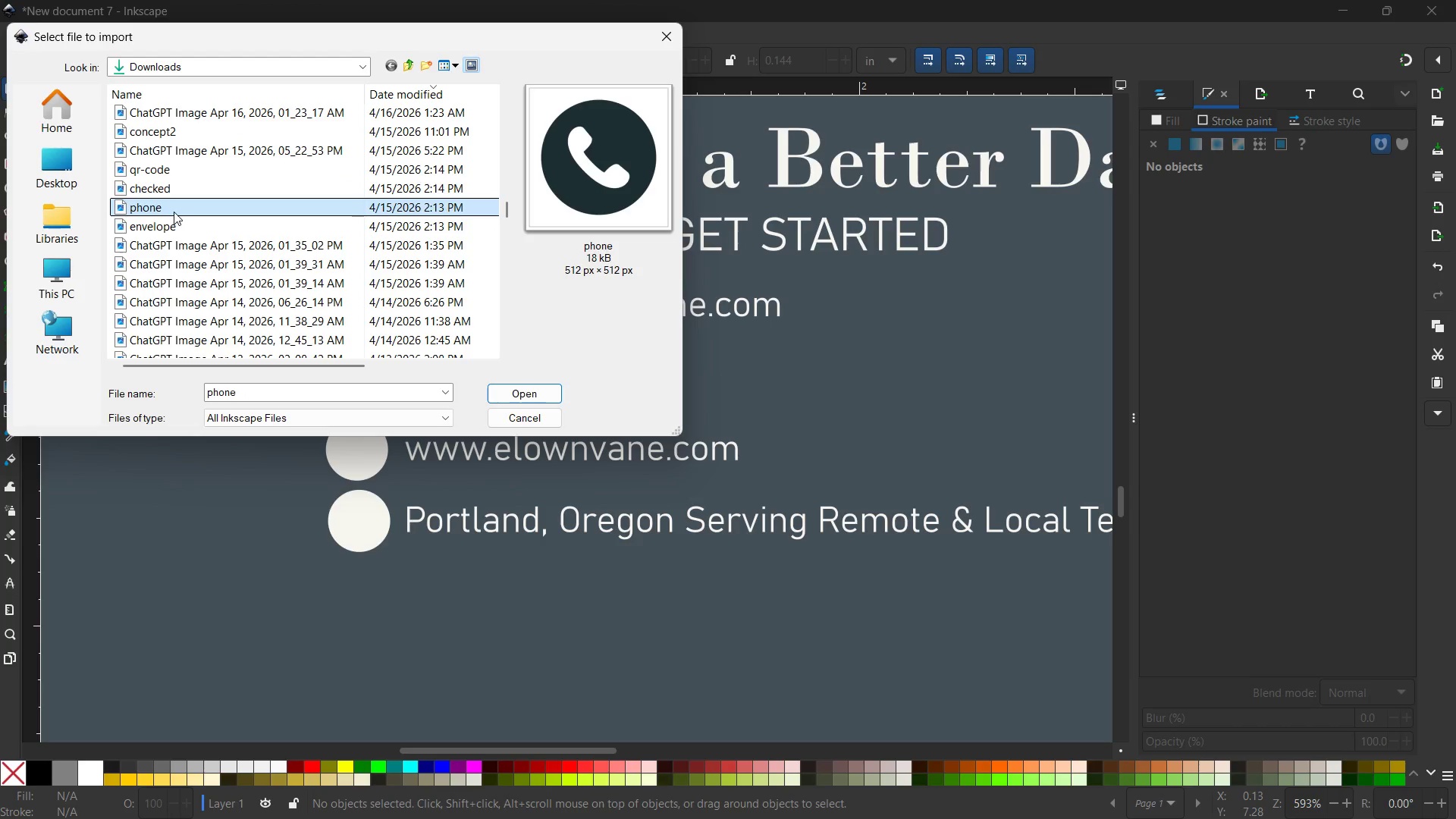 
hold_key(key=ShiftLeft, duration=1.12)
 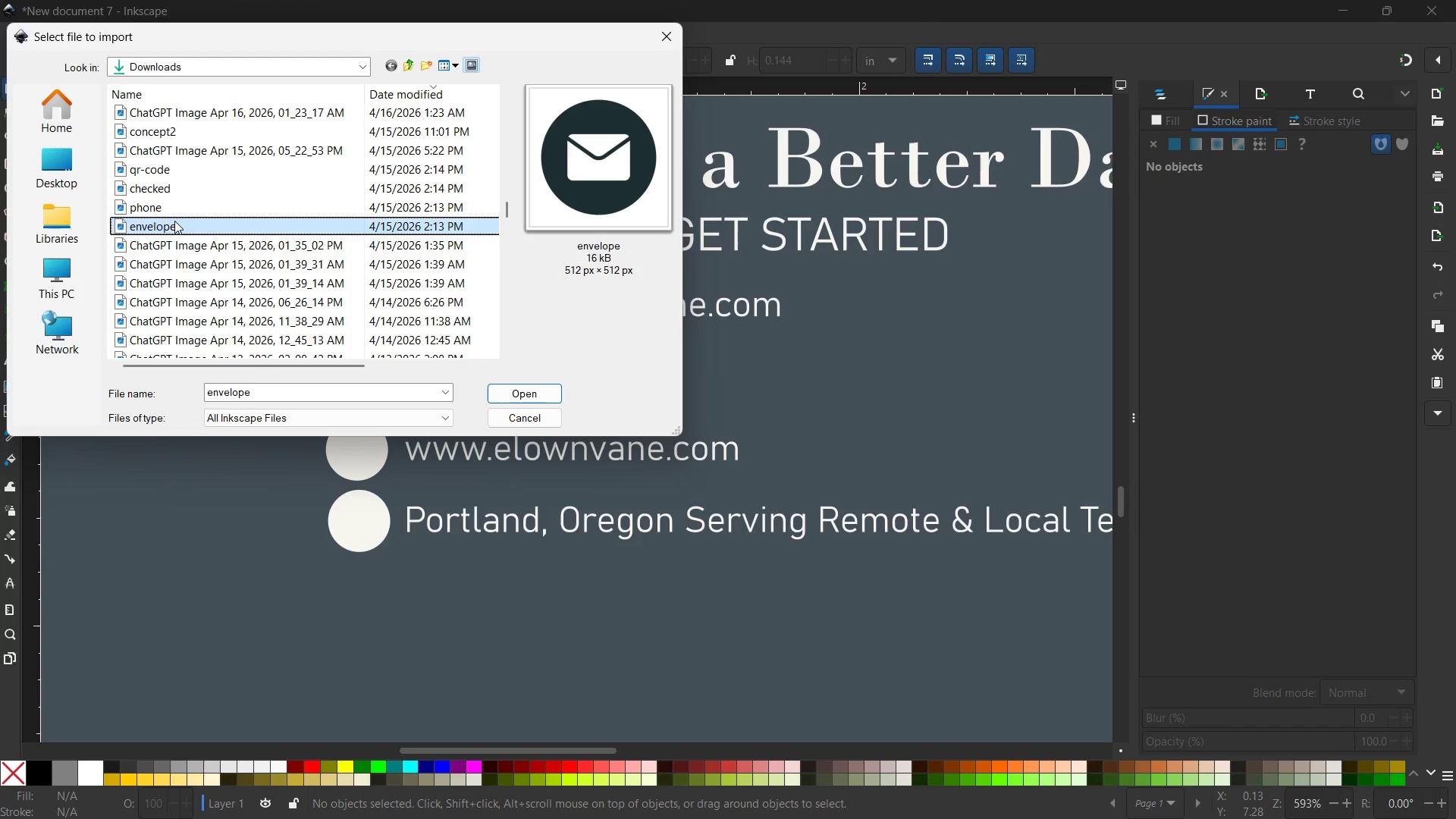 
hold_key(key=ShiftLeft, duration=1.42)
left_click([178, 216])
 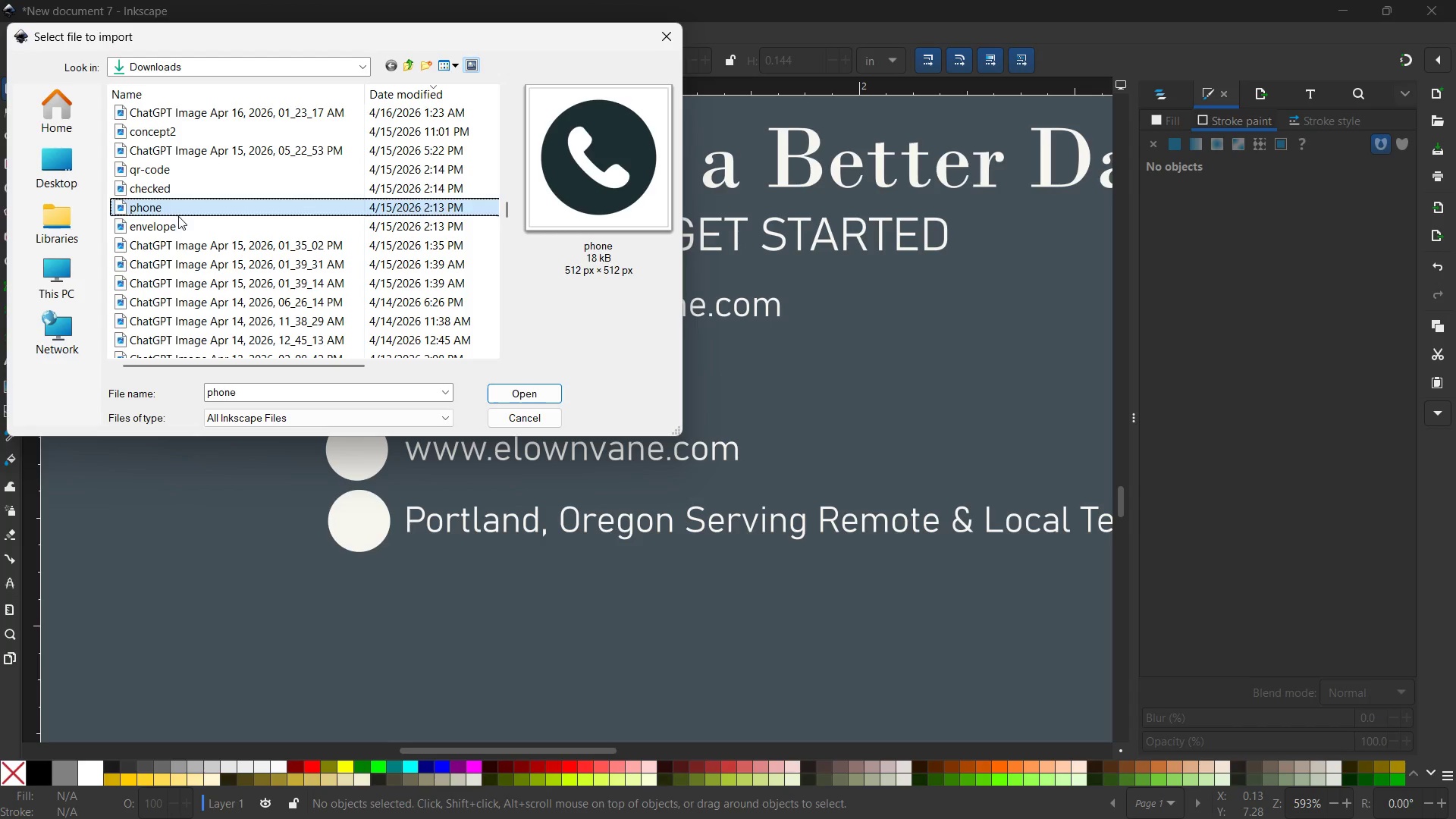 
left_click([177, 223])
 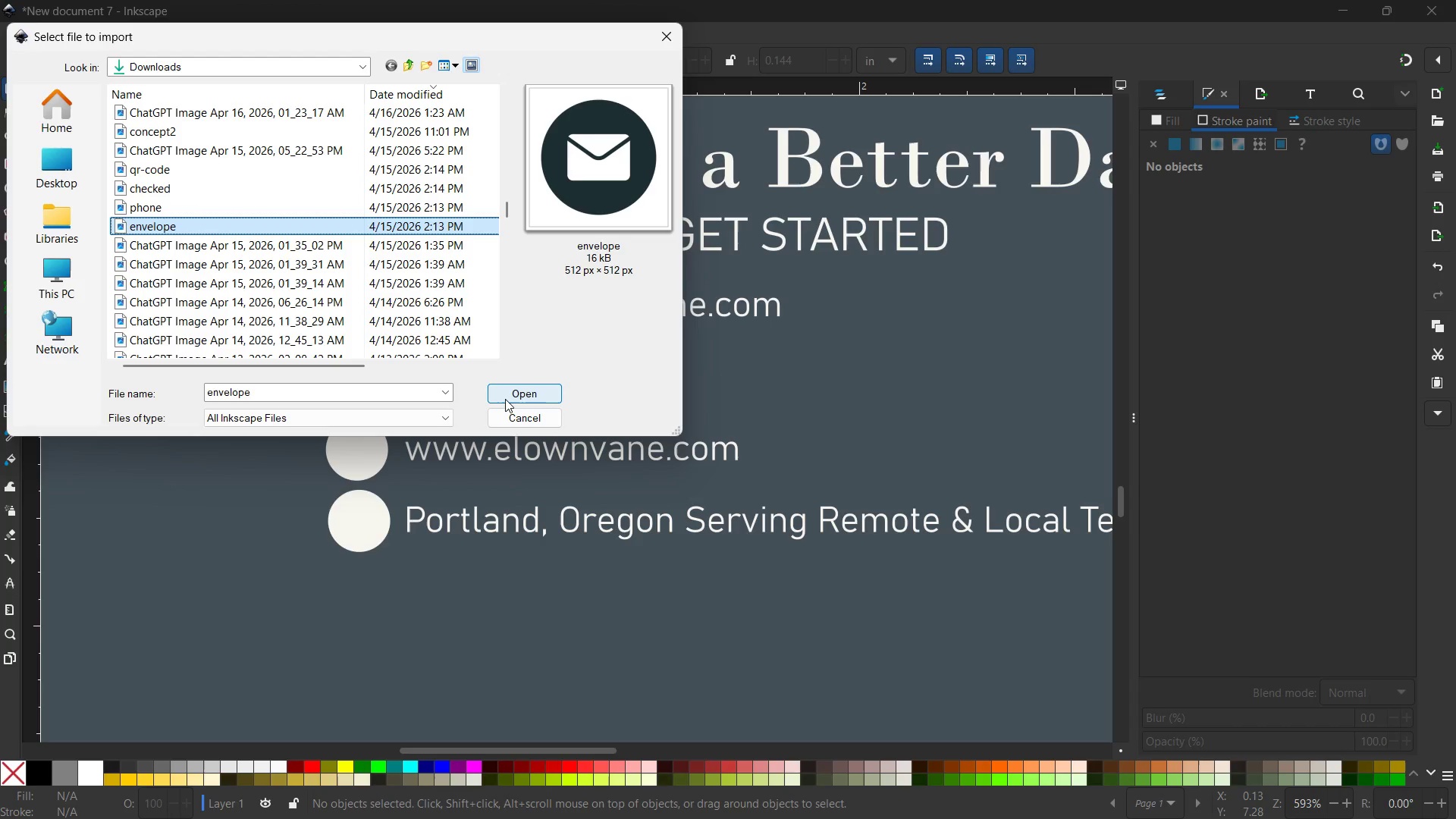 
left_click([505, 399])
 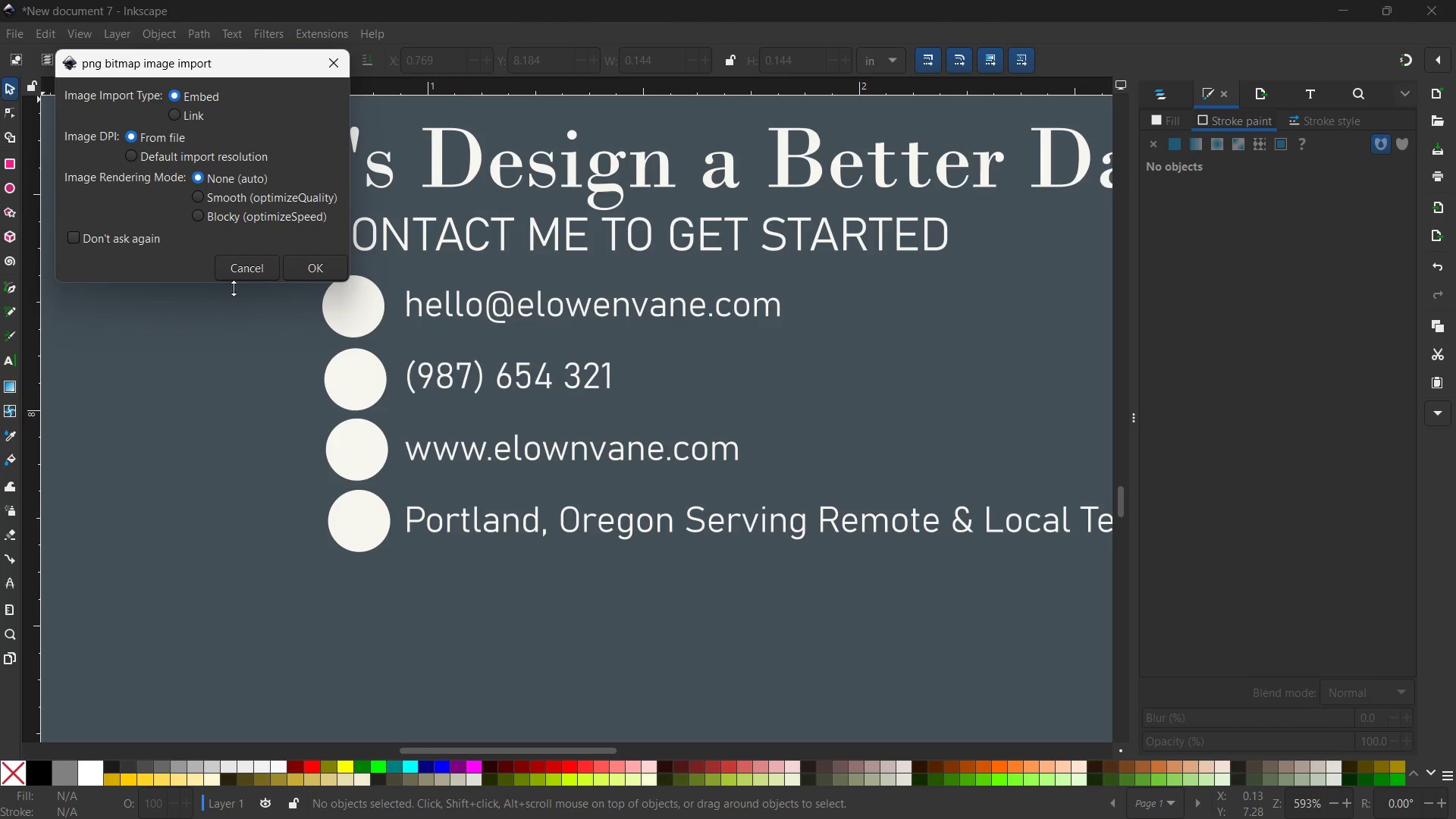 
left_click([303, 268])
 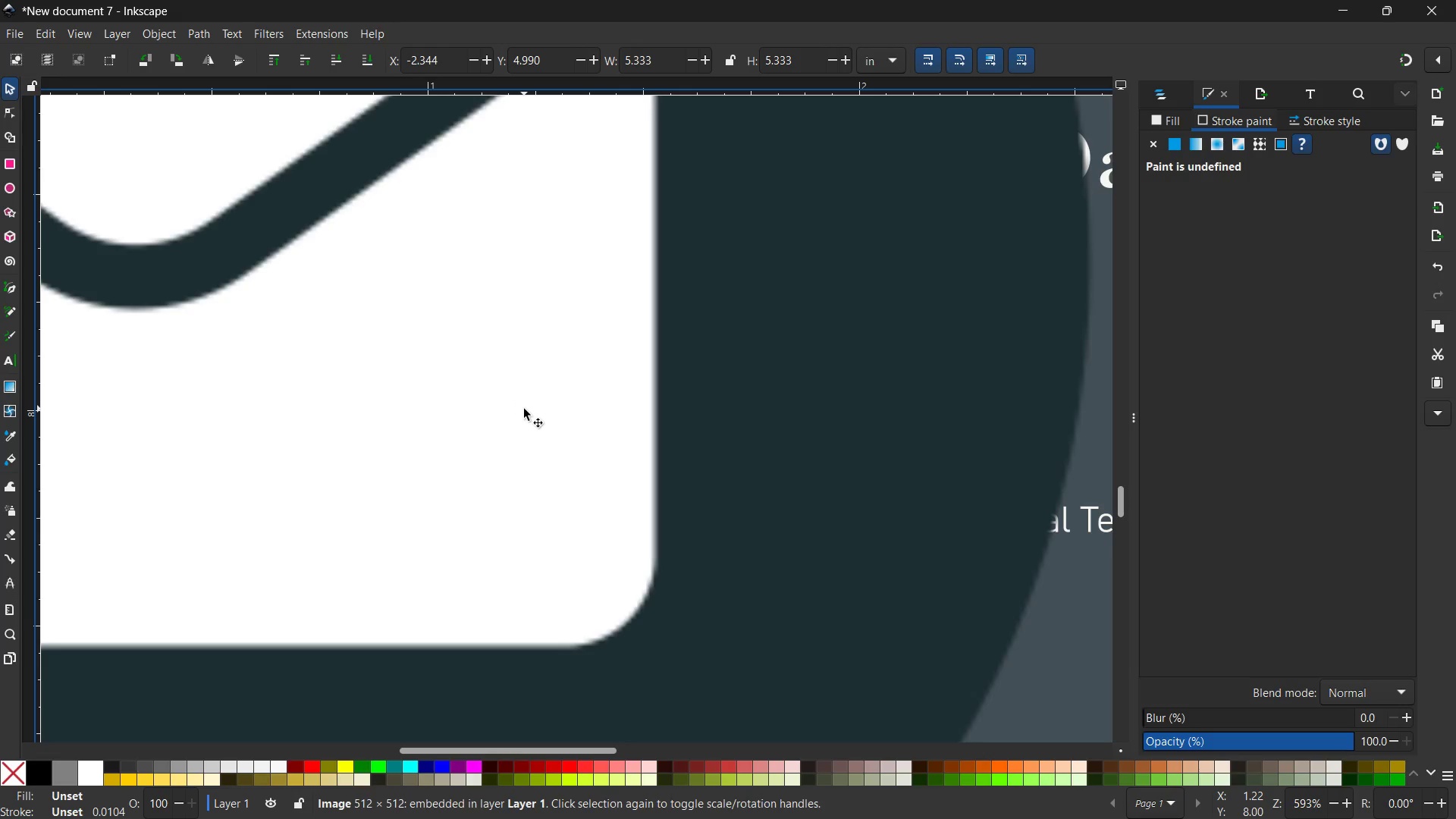 
hold_key(key=ControlLeft, duration=0.44)
scroll: coordinate [523, 411], scroll_direction: down, amount: 5.0
 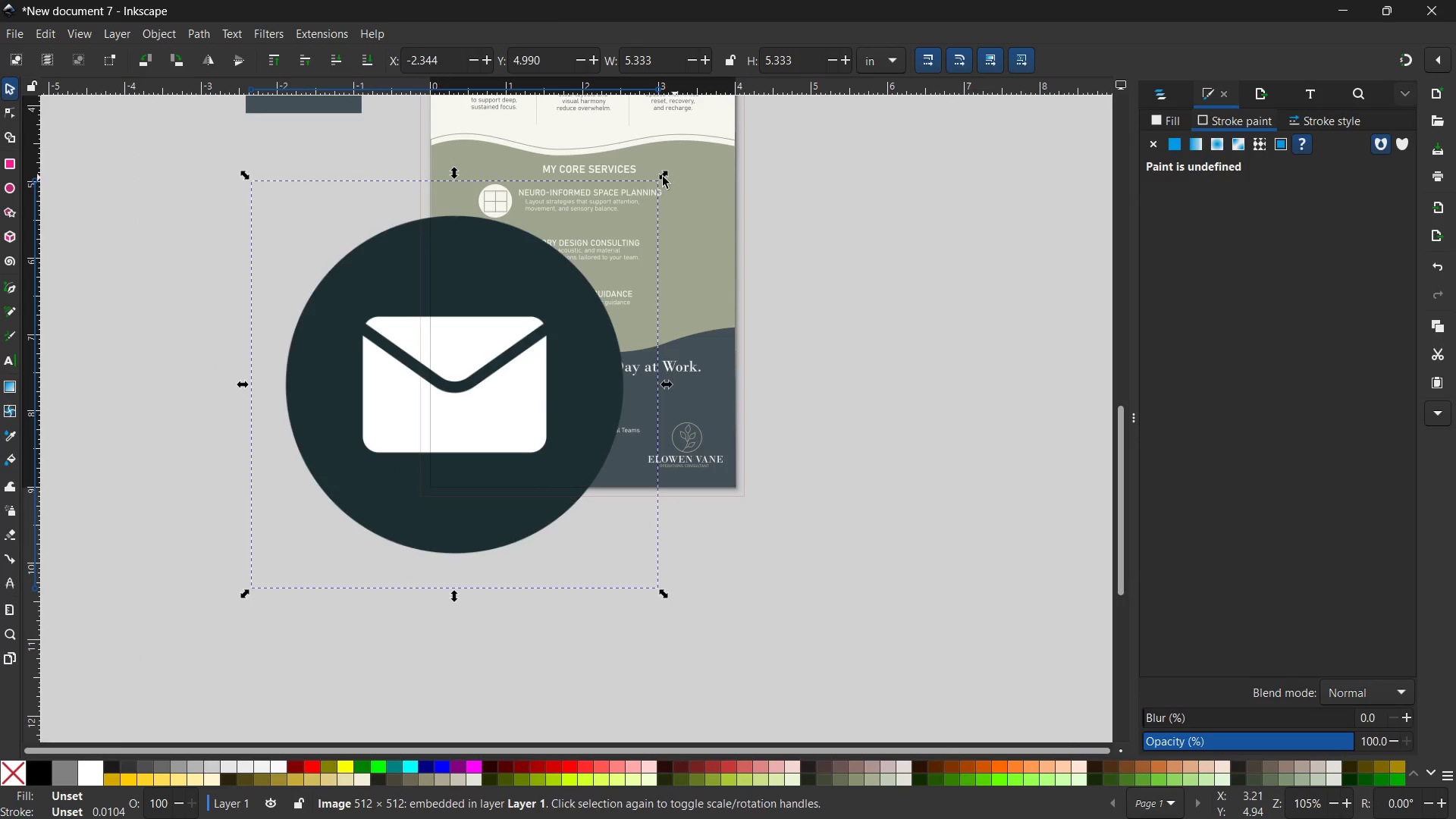 
left_click_drag(start_coordinate=[661, 175], to_coordinate=[403, 440])
 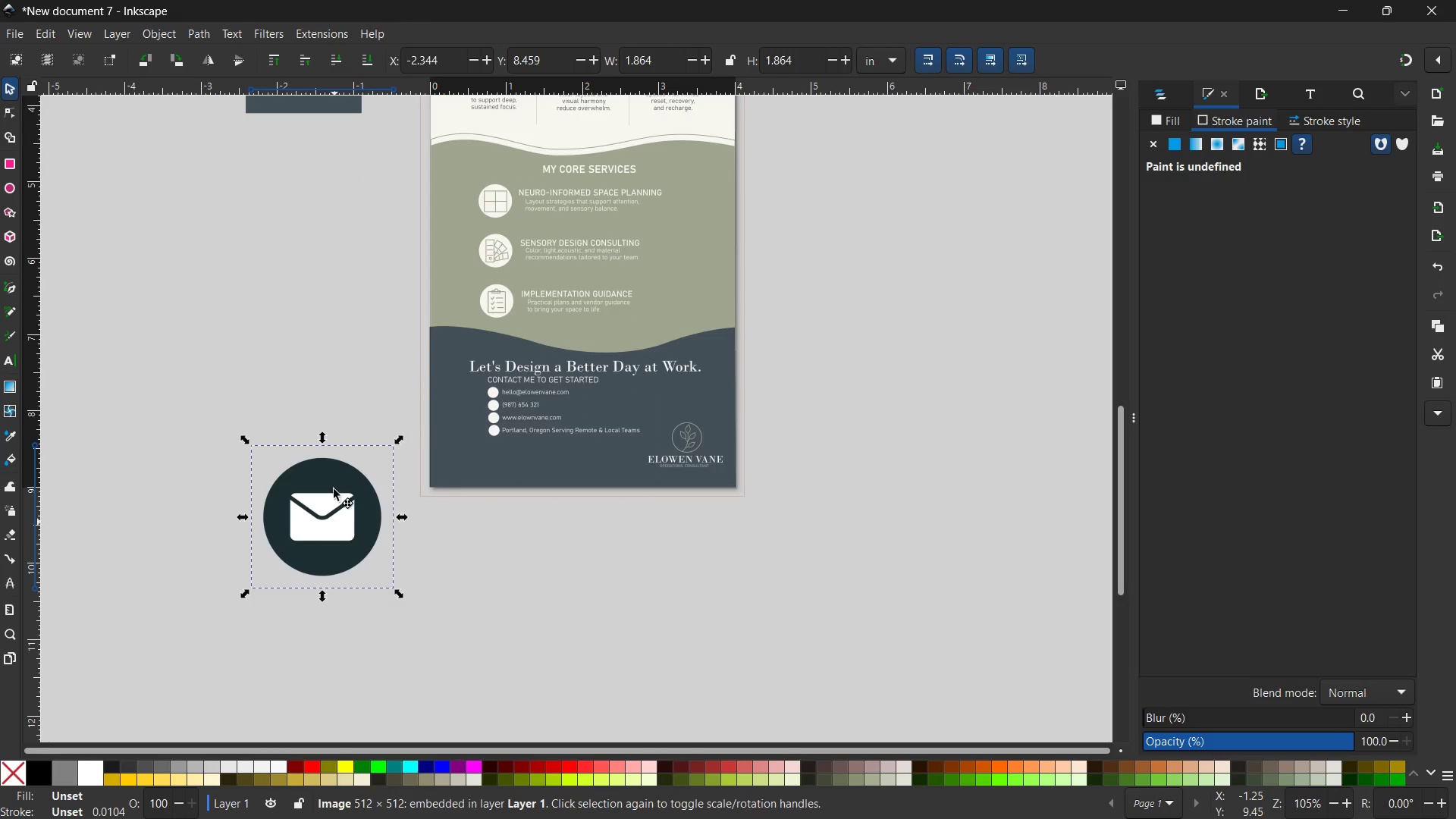 
hold_key(key=ControlLeft, duration=1.17)
 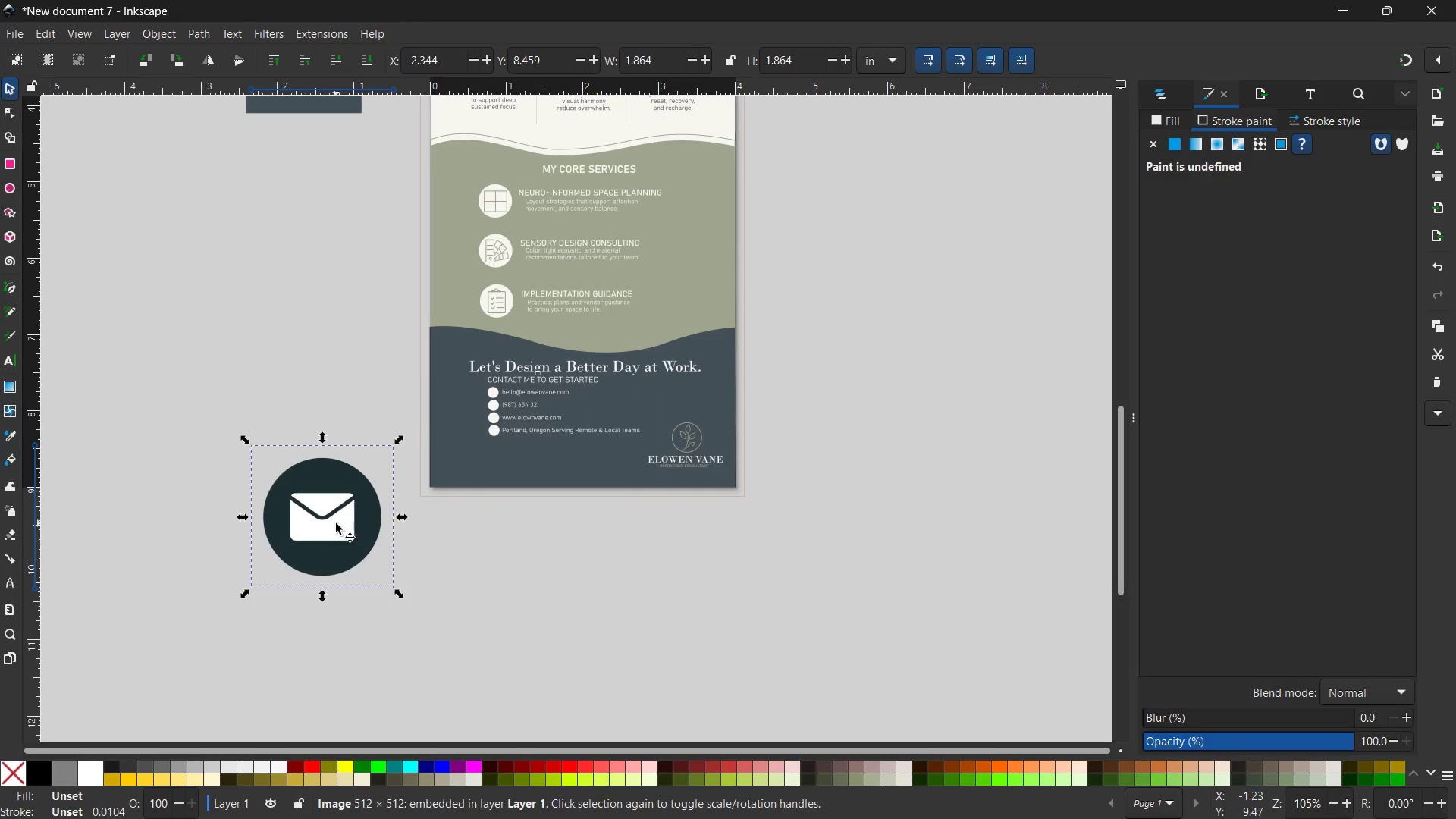 
left_click_drag(start_coordinate=[336, 523], to_coordinate=[330, 331])
 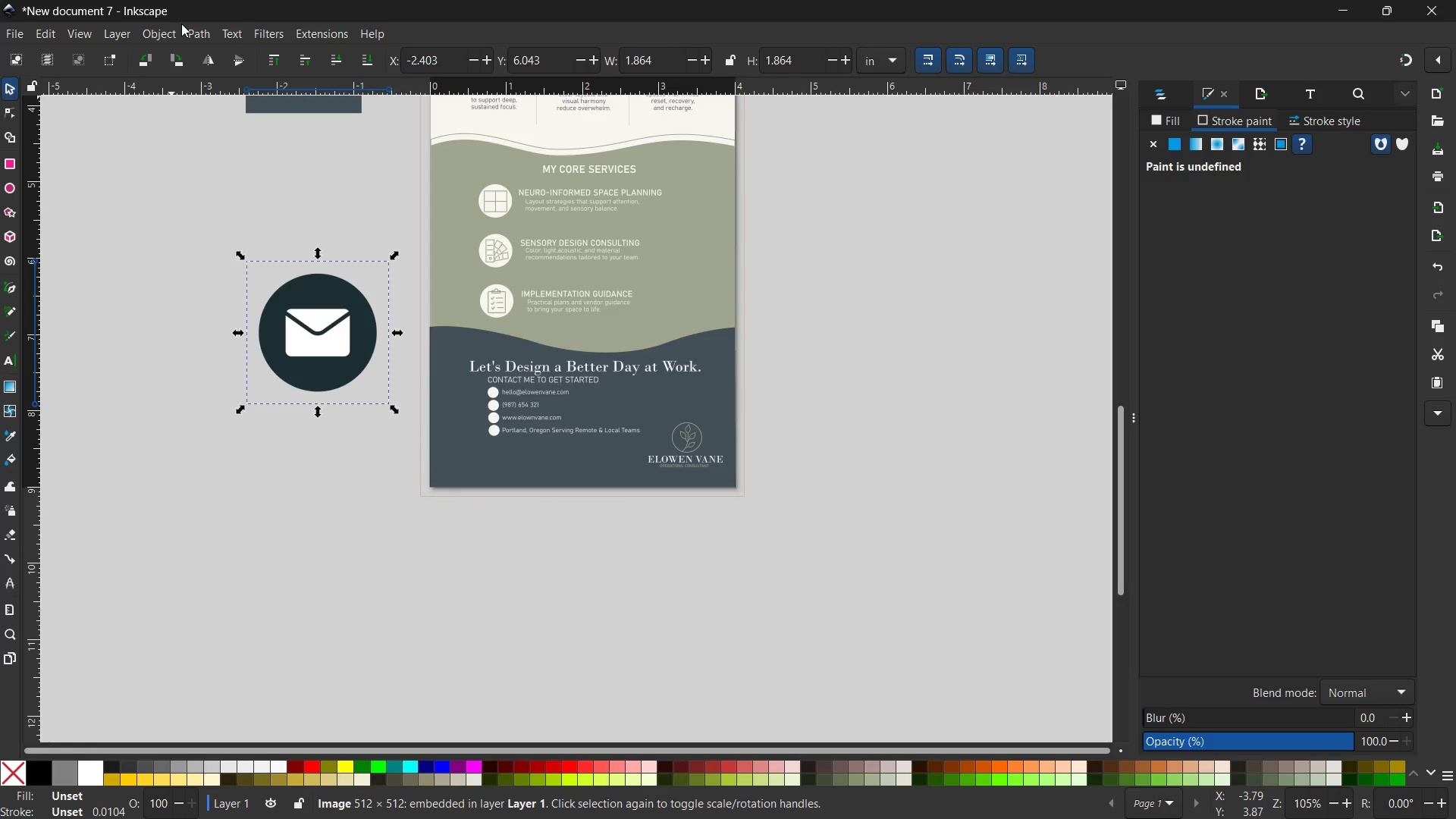 
double_click([192, 30])
 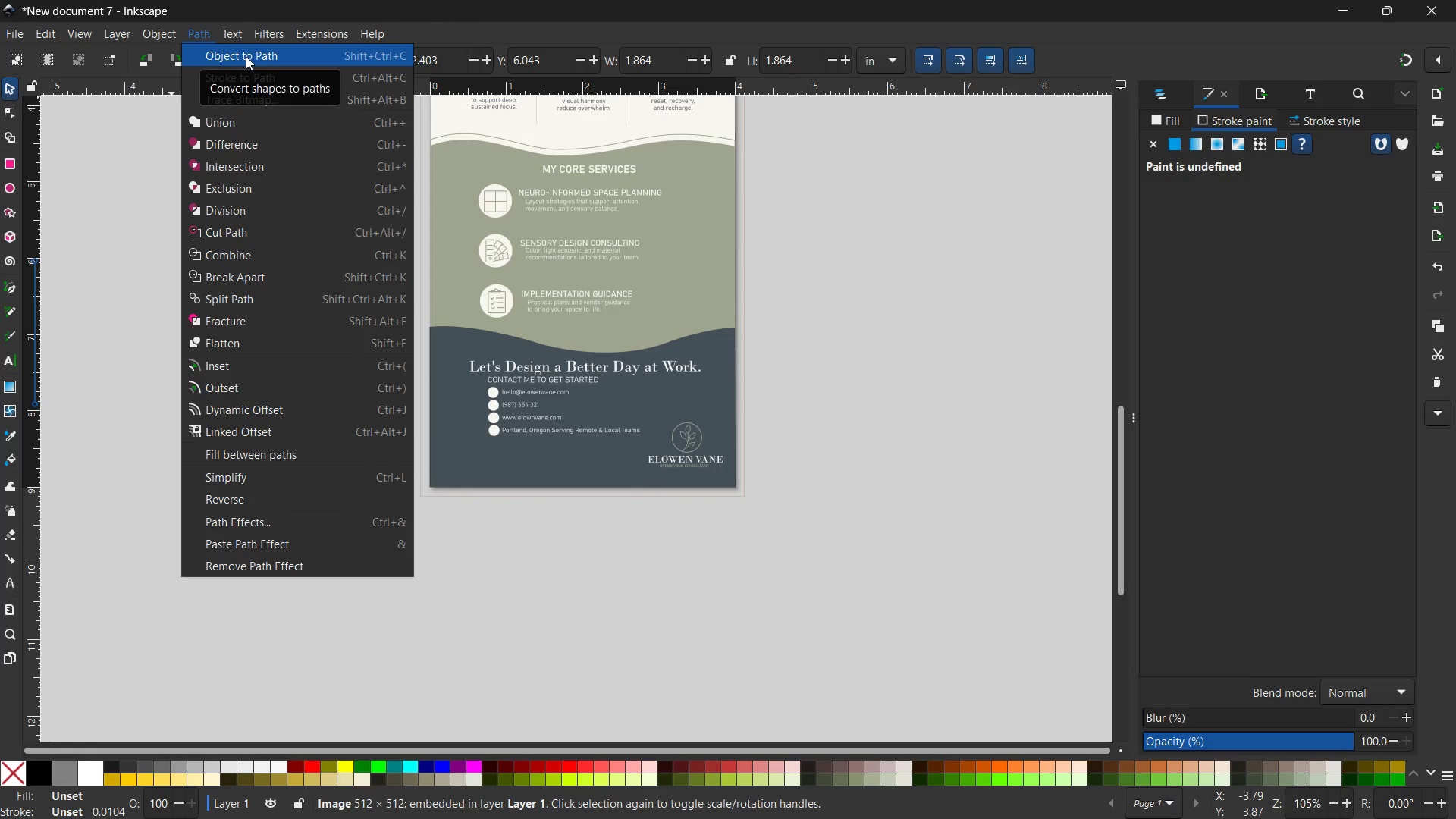 
left_click([246, 56])
 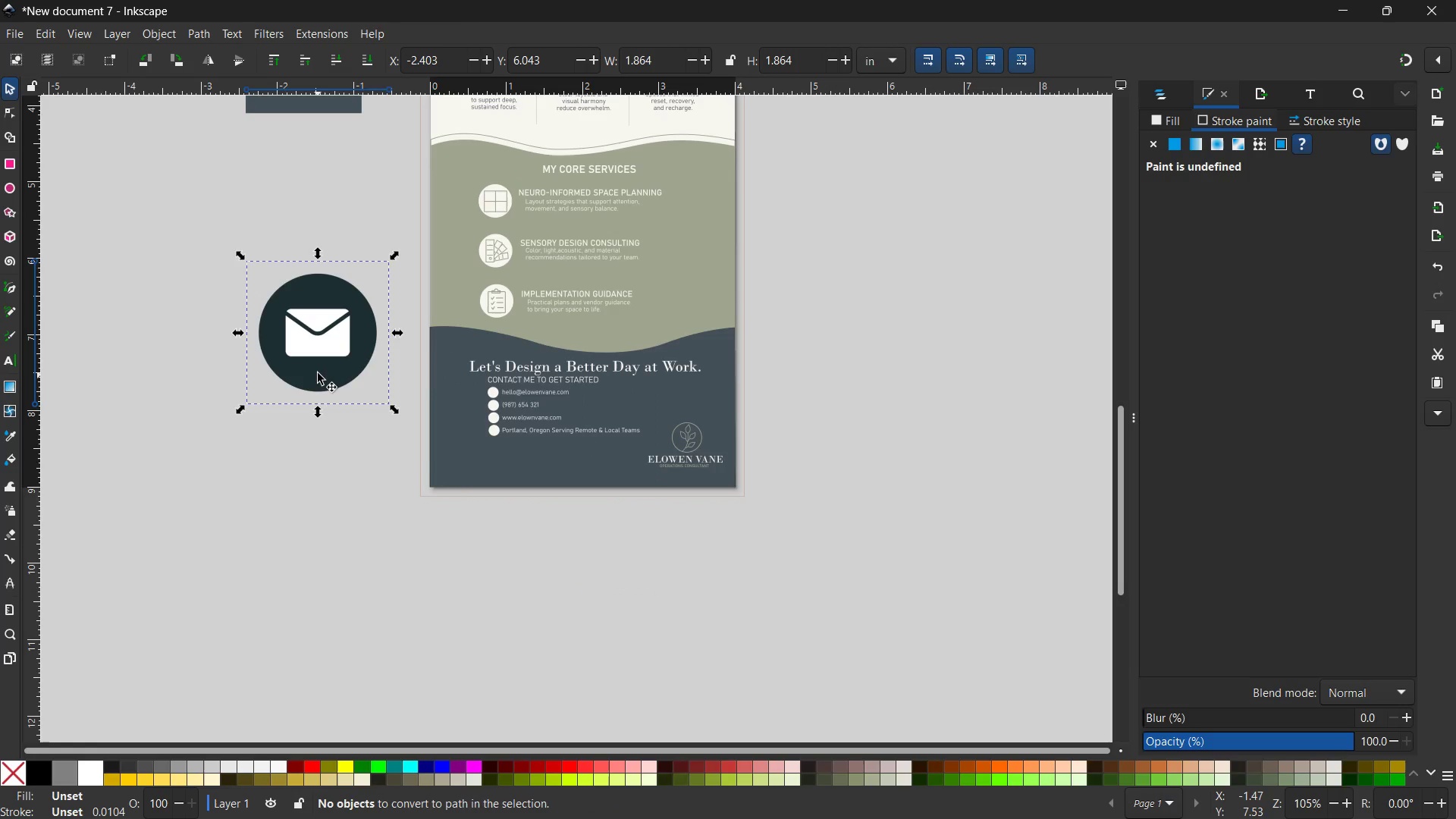 
double_click([318, 373])
 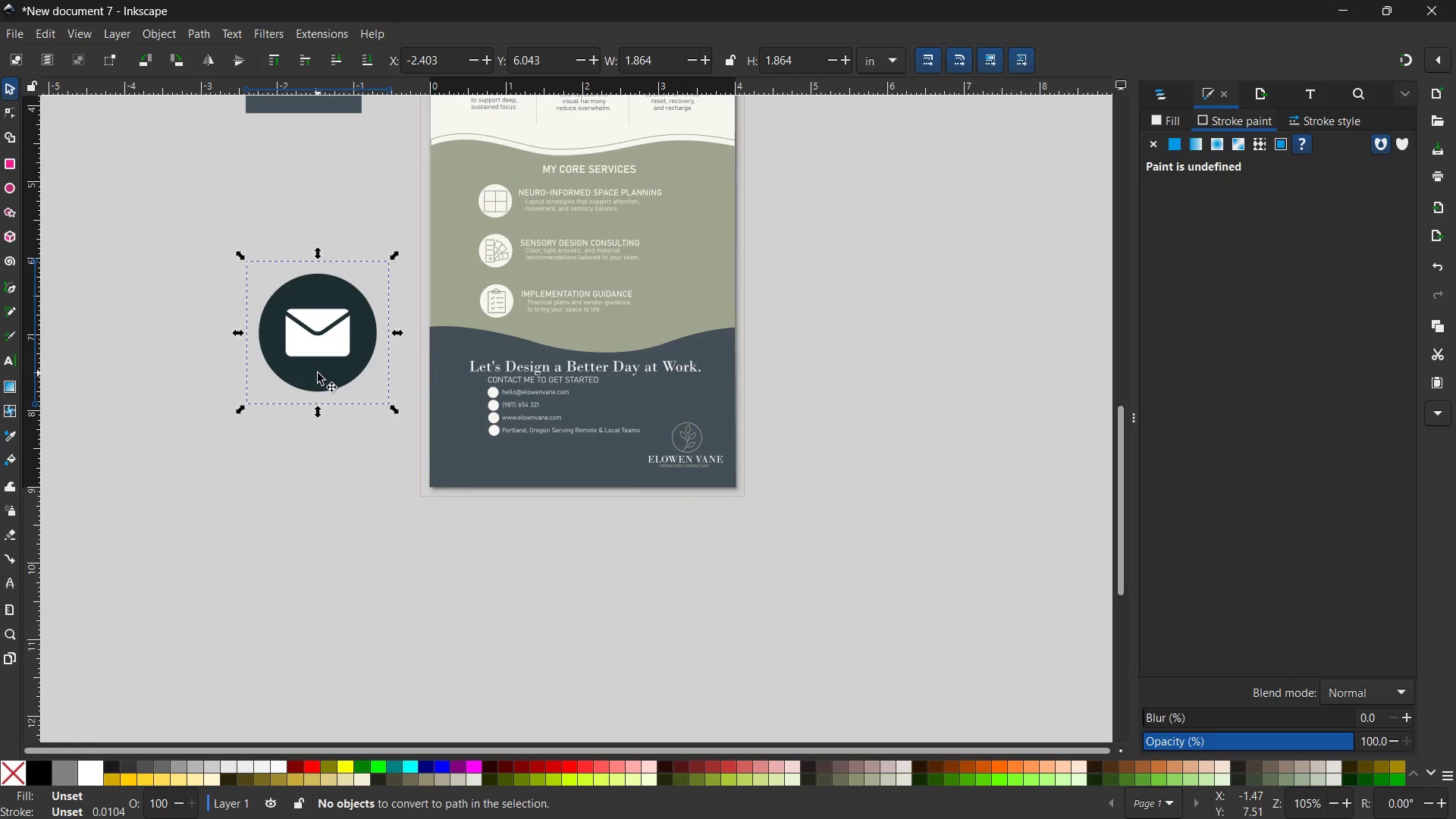 
triple_click([317, 378])
 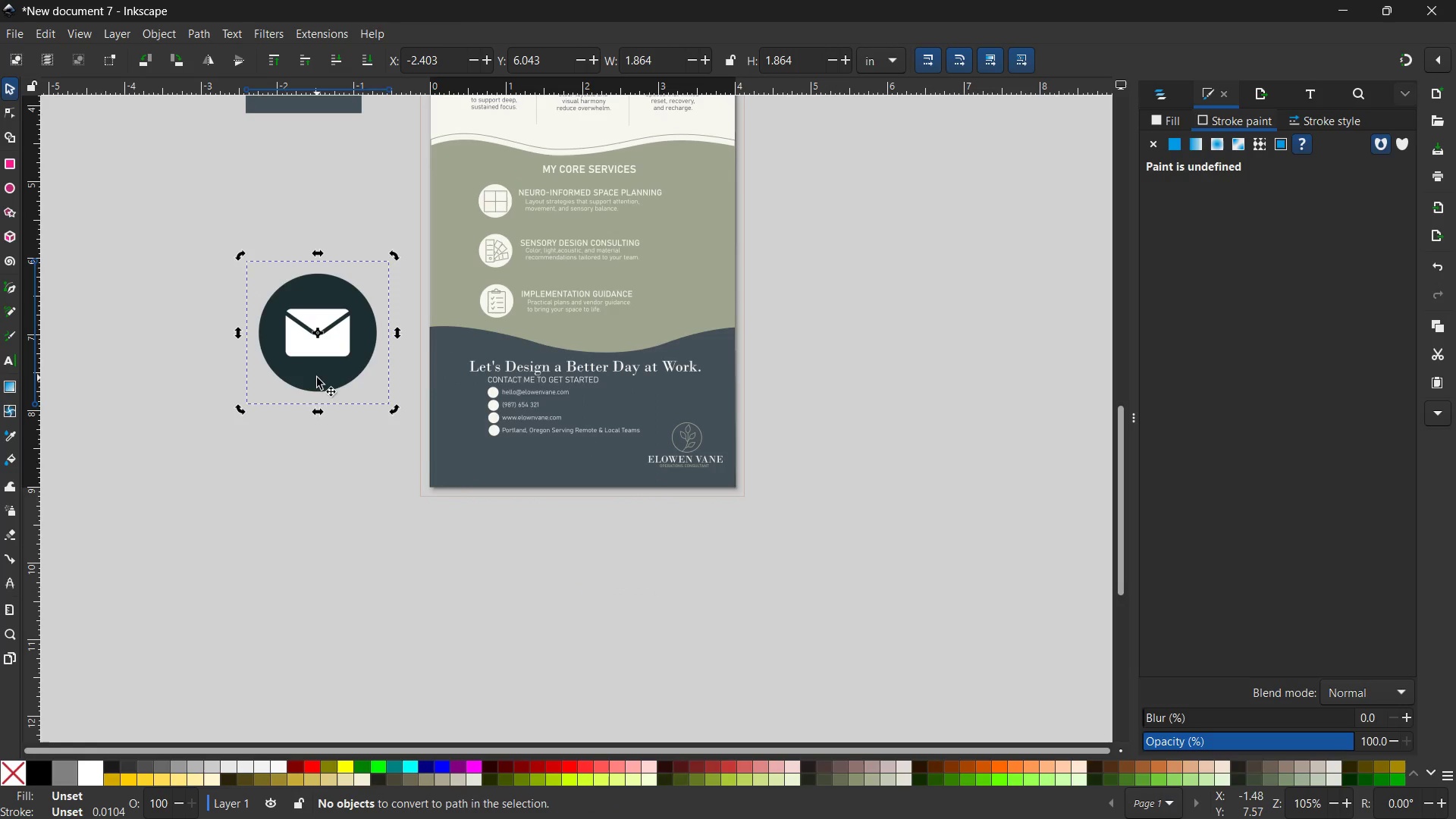 
left_click_drag(start_coordinate=[317, 378], to_coordinate=[298, 388])
 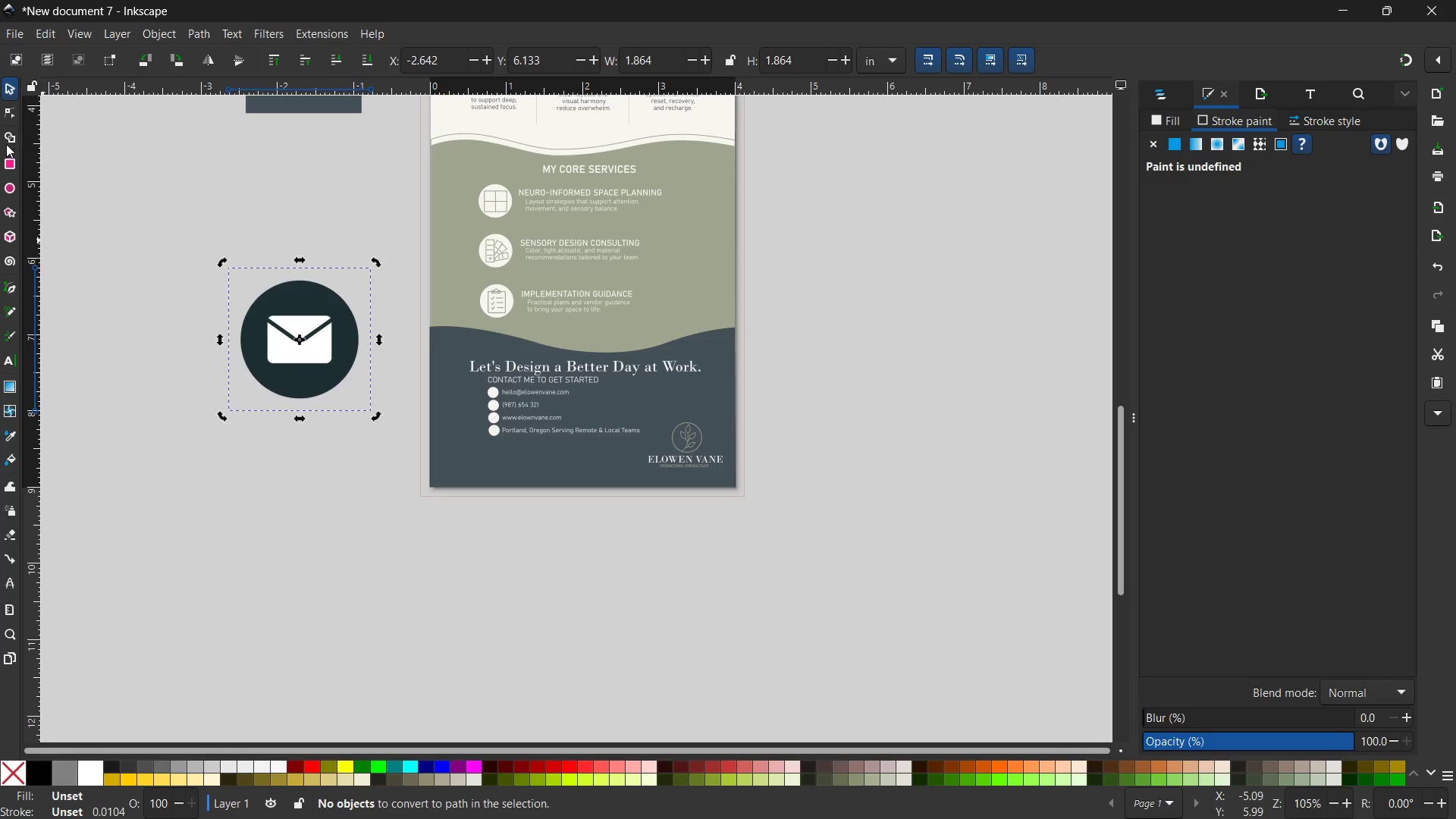 
left_click([8, 136])
 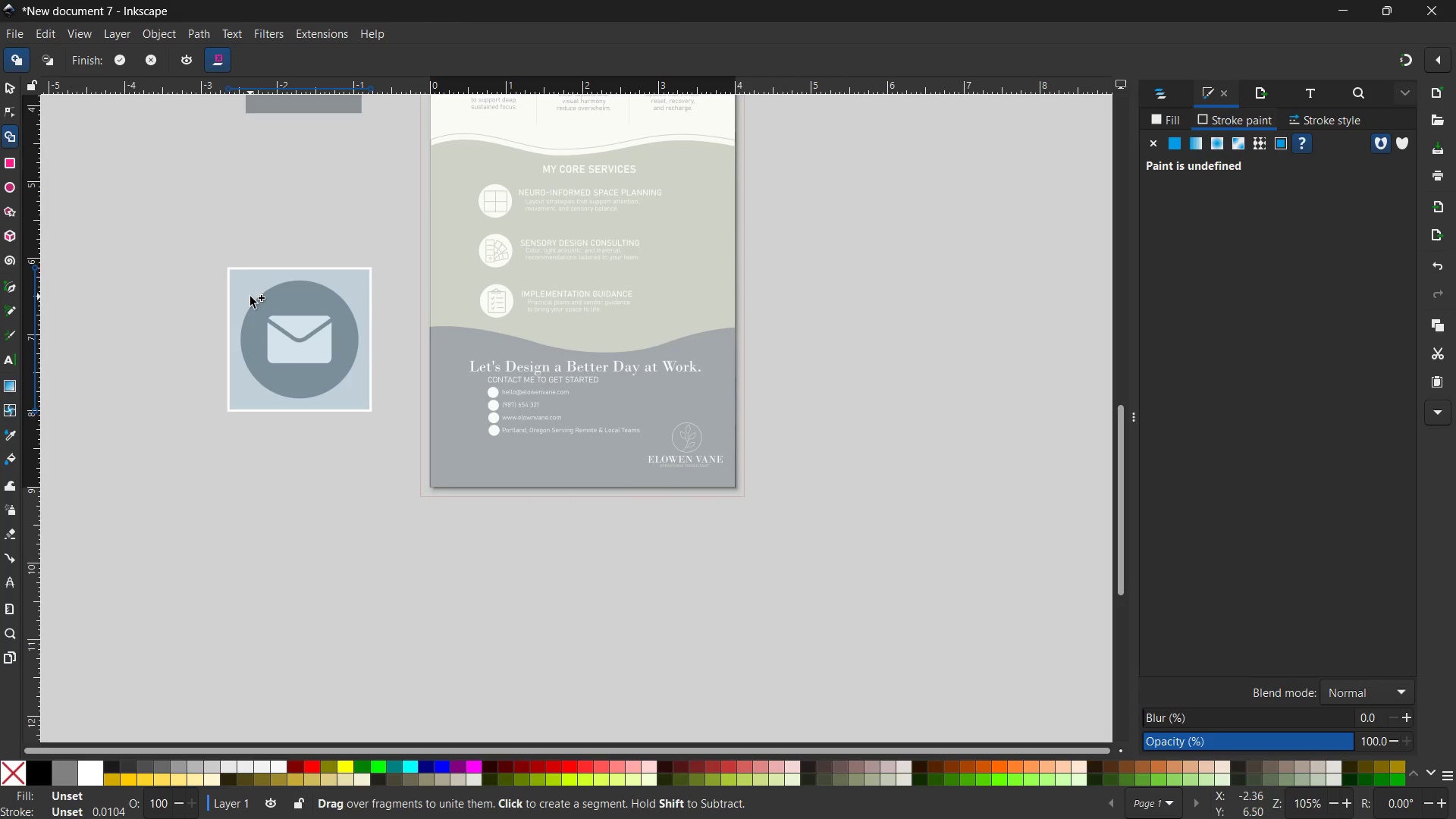 
hold_key(key=ShiftLeft, duration=1.91)
left_click([251, 299])
 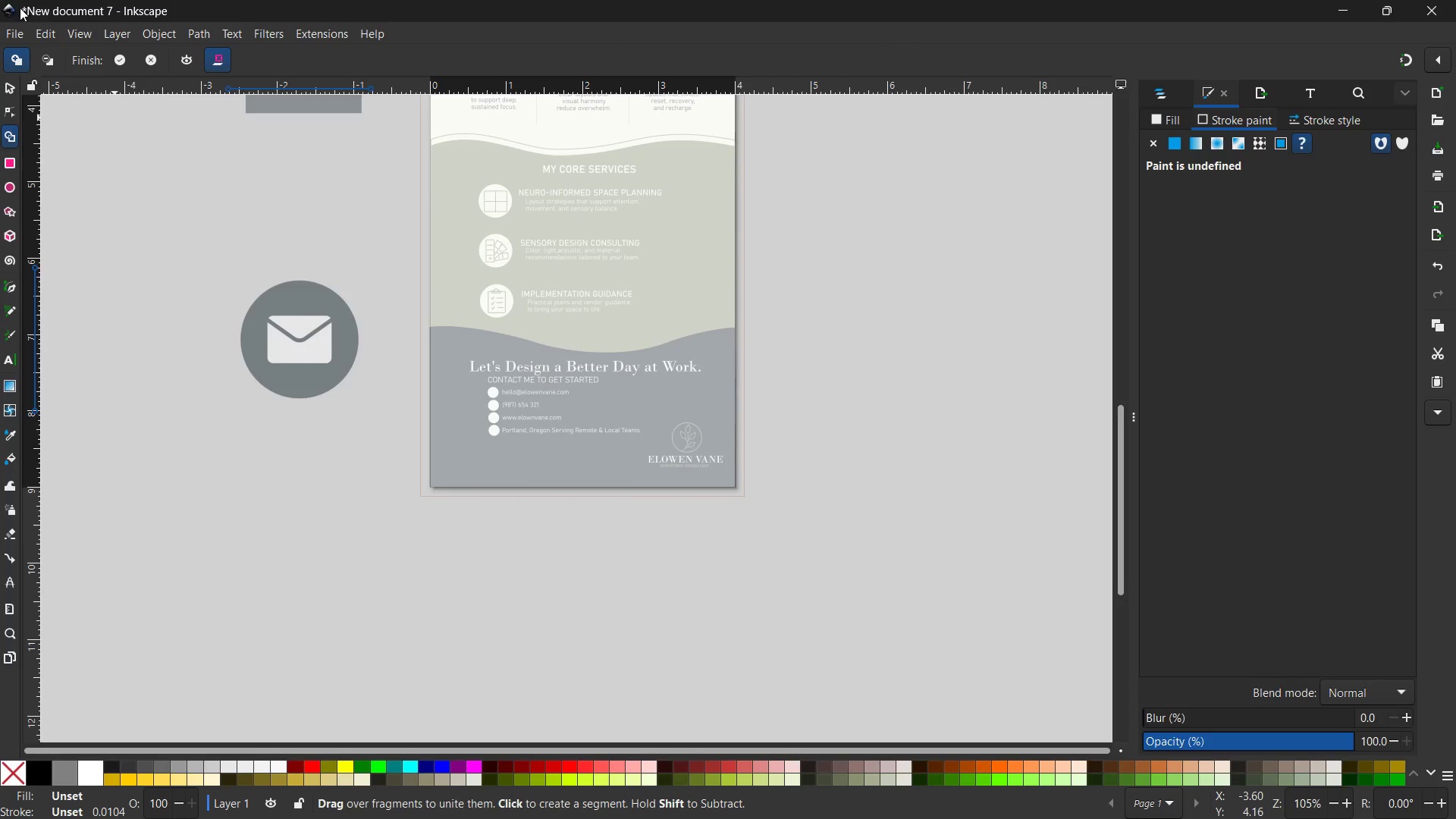 
left_click([7, 89])
 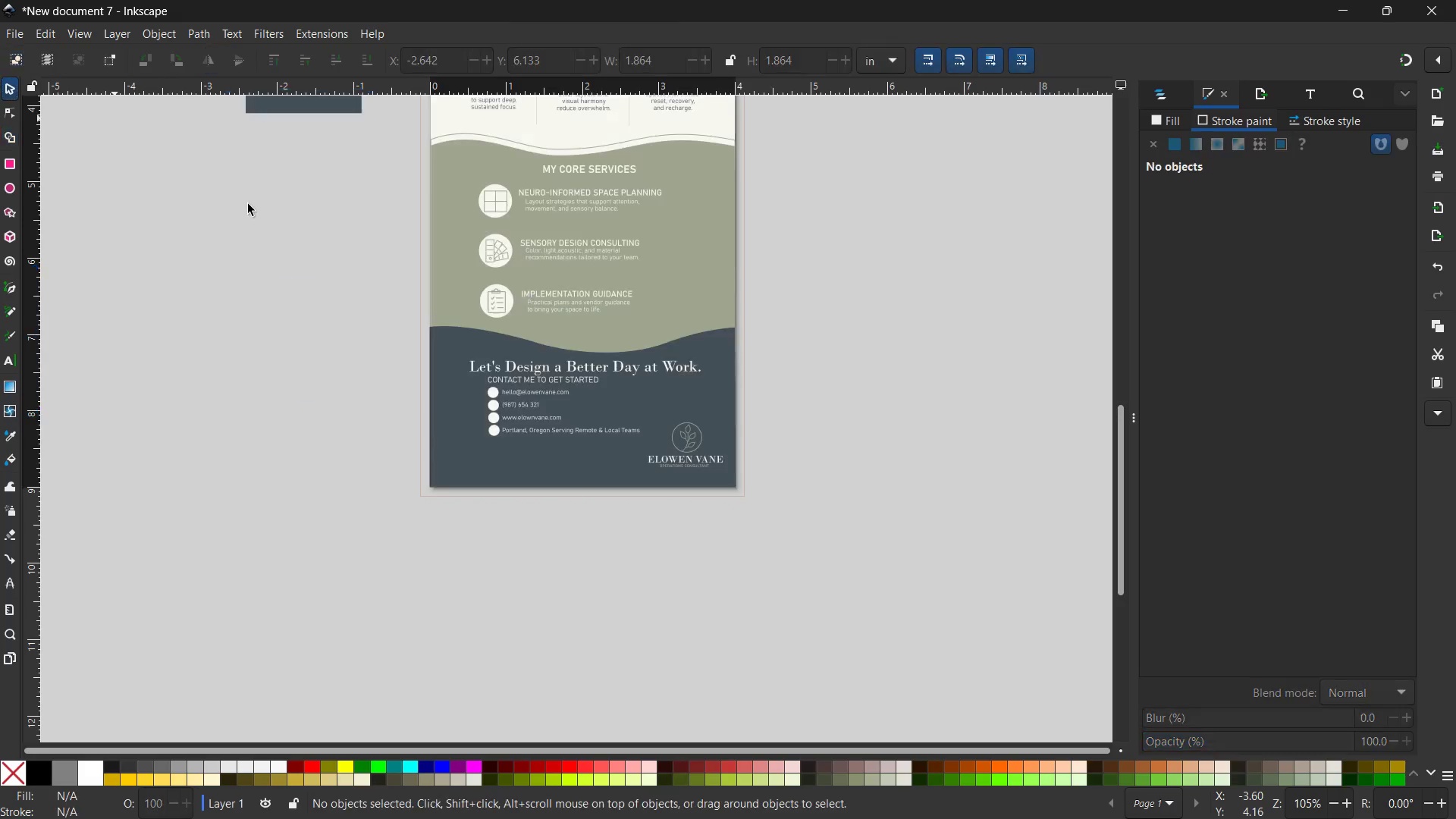 
double_click([248, 204])
 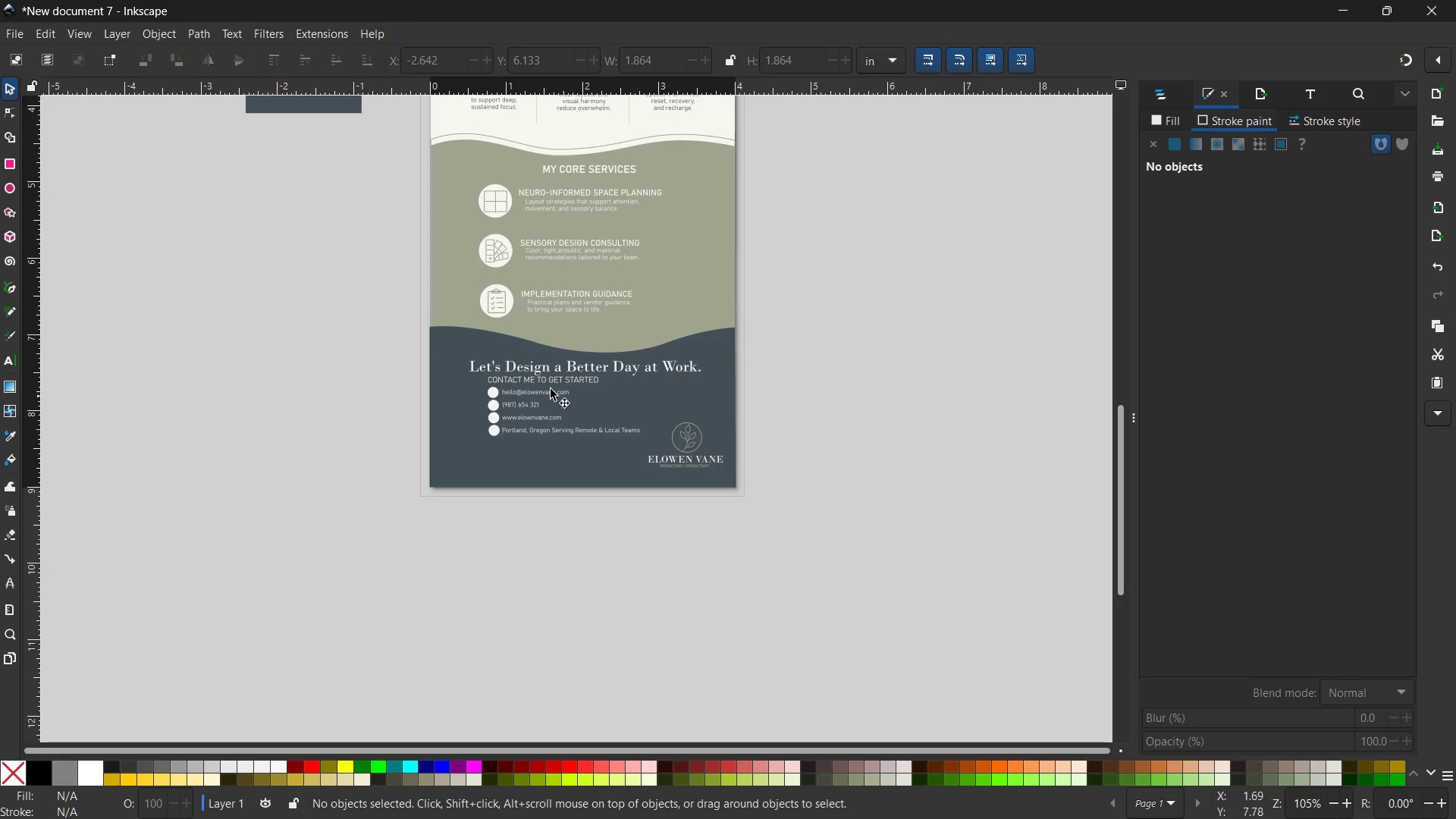 
key(Control+ControlLeft)
 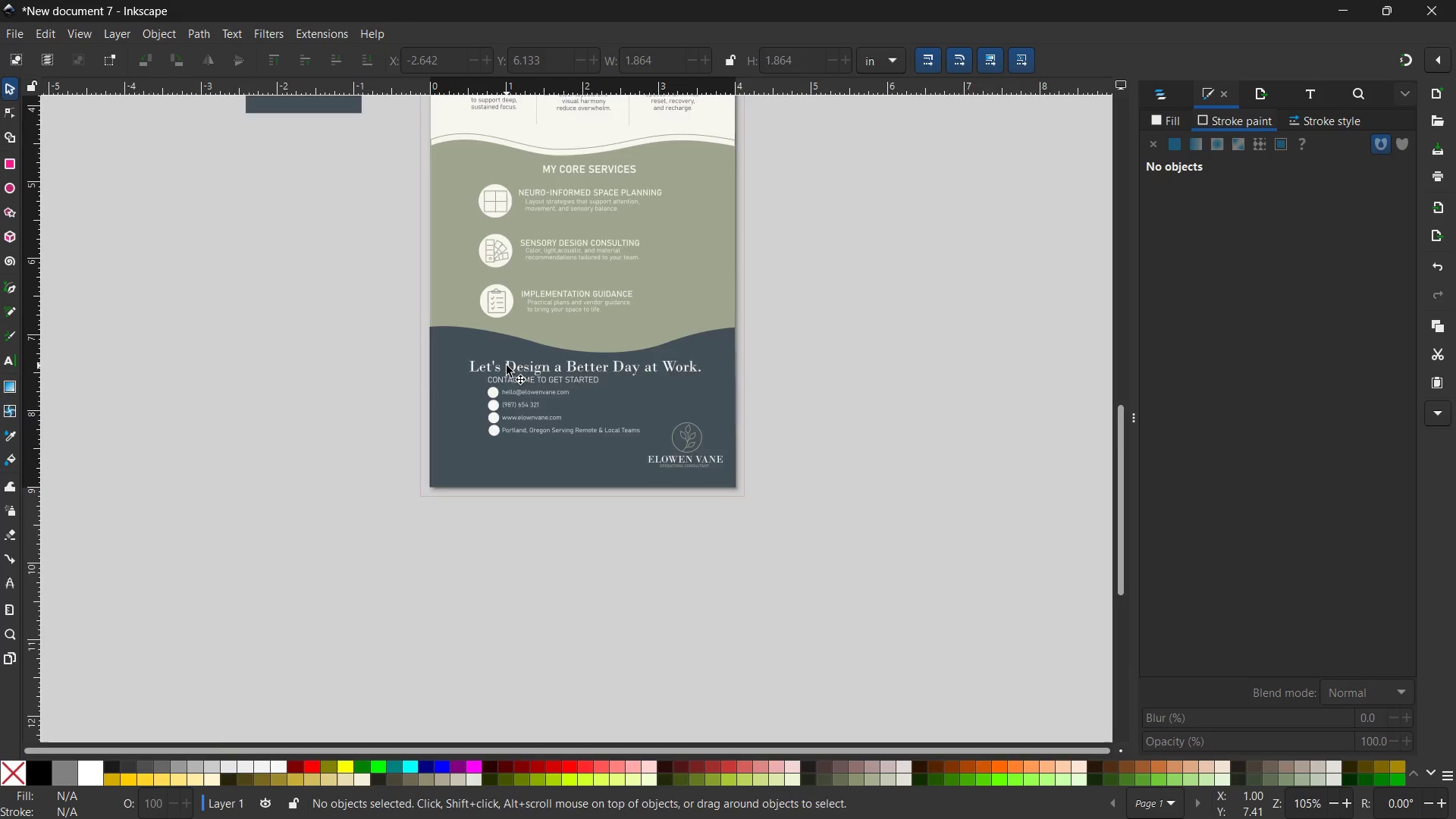 
scroll: coordinate [507, 366], scroll_direction: up, amount: 4.0
 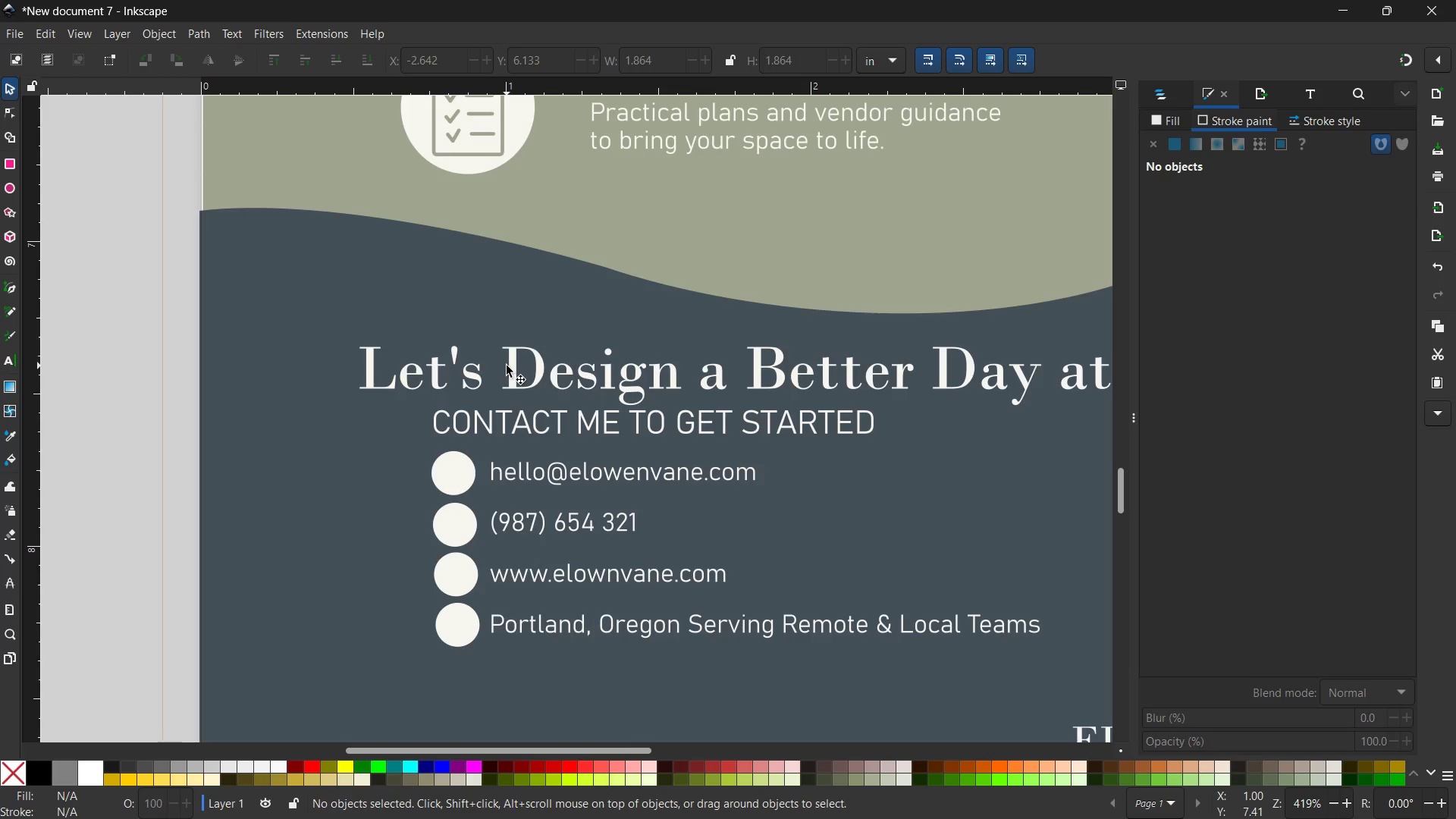 
hold_key(key=ControlLeft, duration=0.52)
 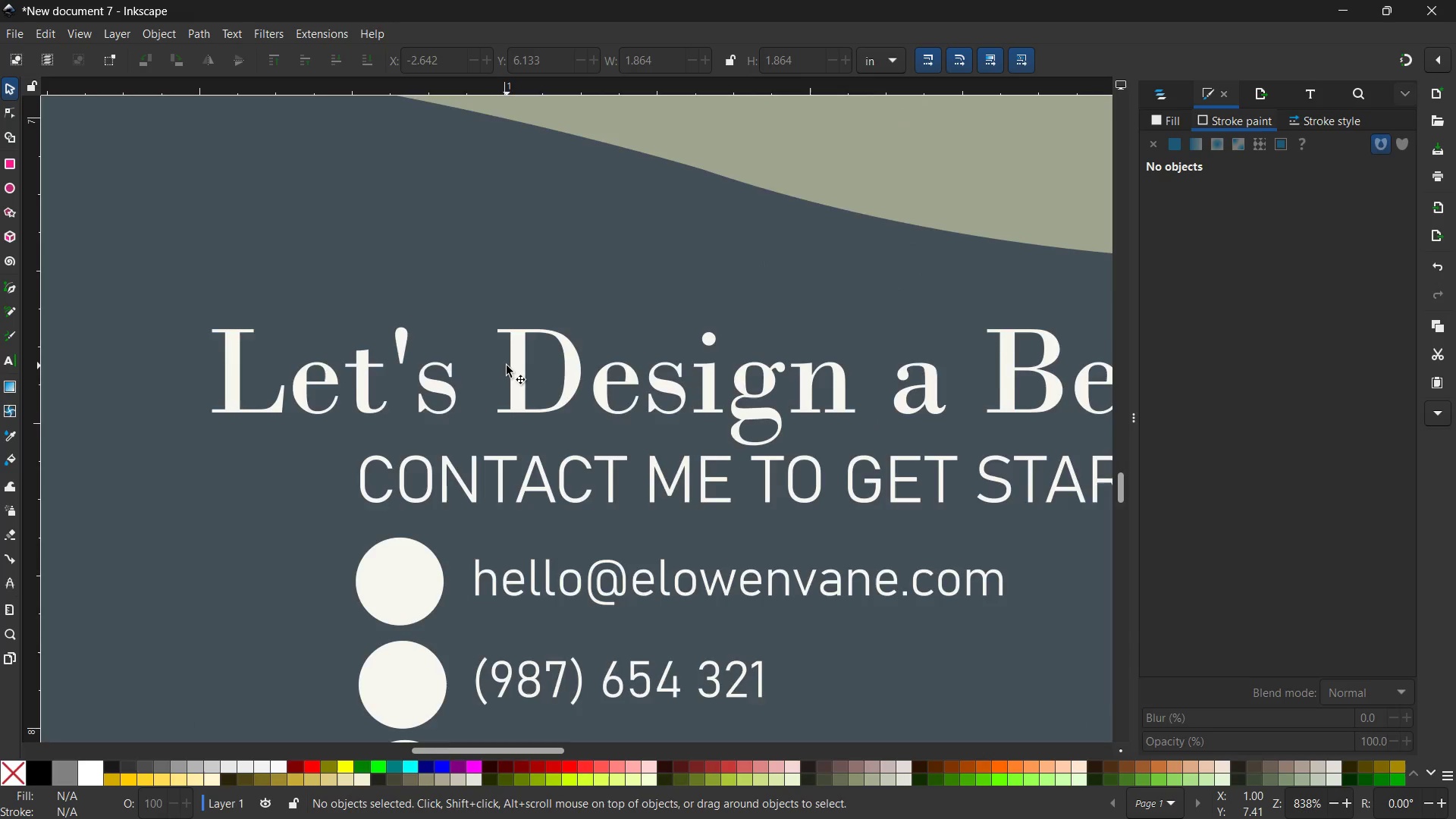 
scroll: coordinate [507, 366], scroll_direction: down, amount: 4.0
 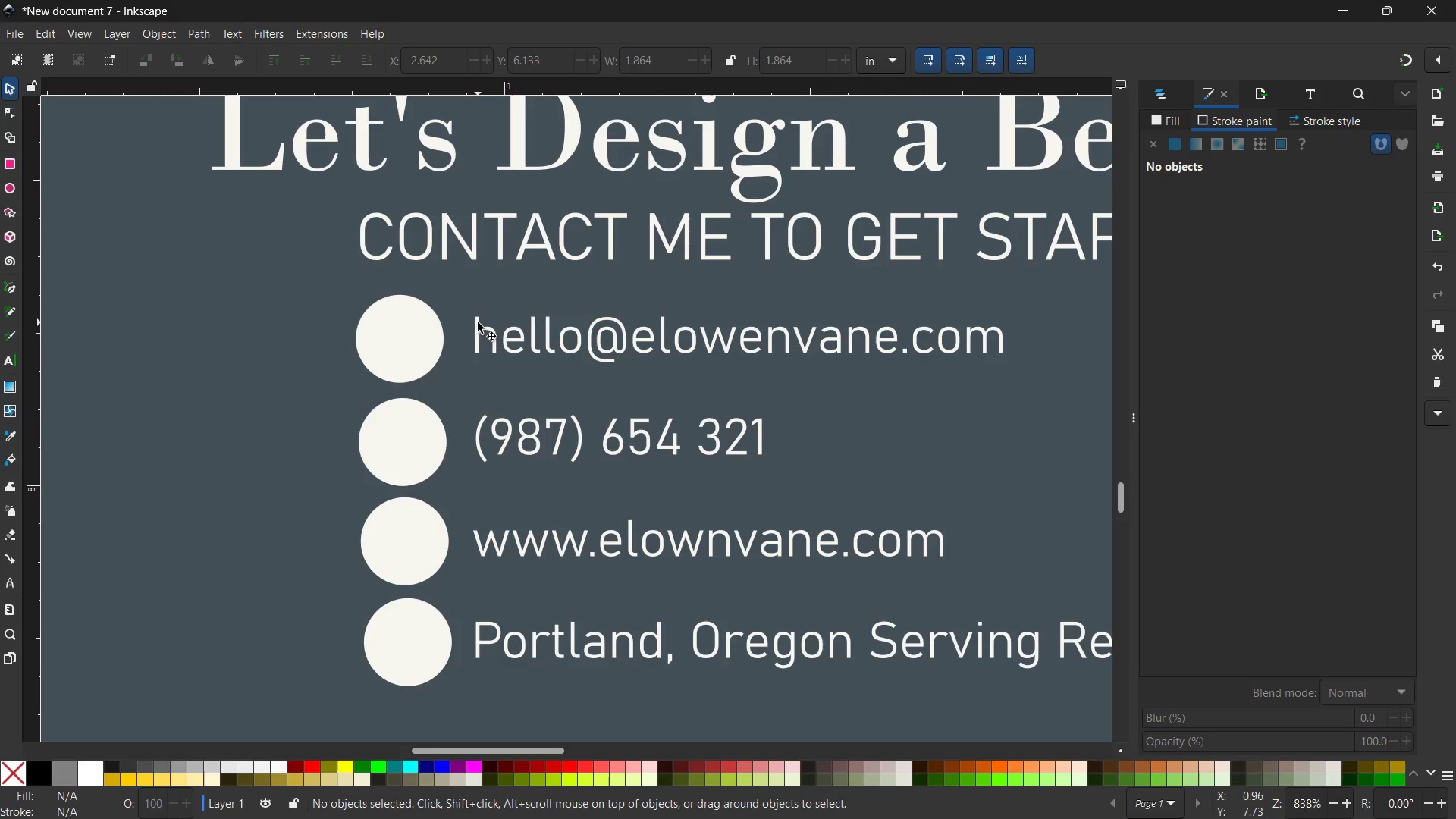 
hold_key(key=ControlLeft, duration=0.44)
scroll: coordinate [475, 322], scroll_direction: up, amount: 3.0
 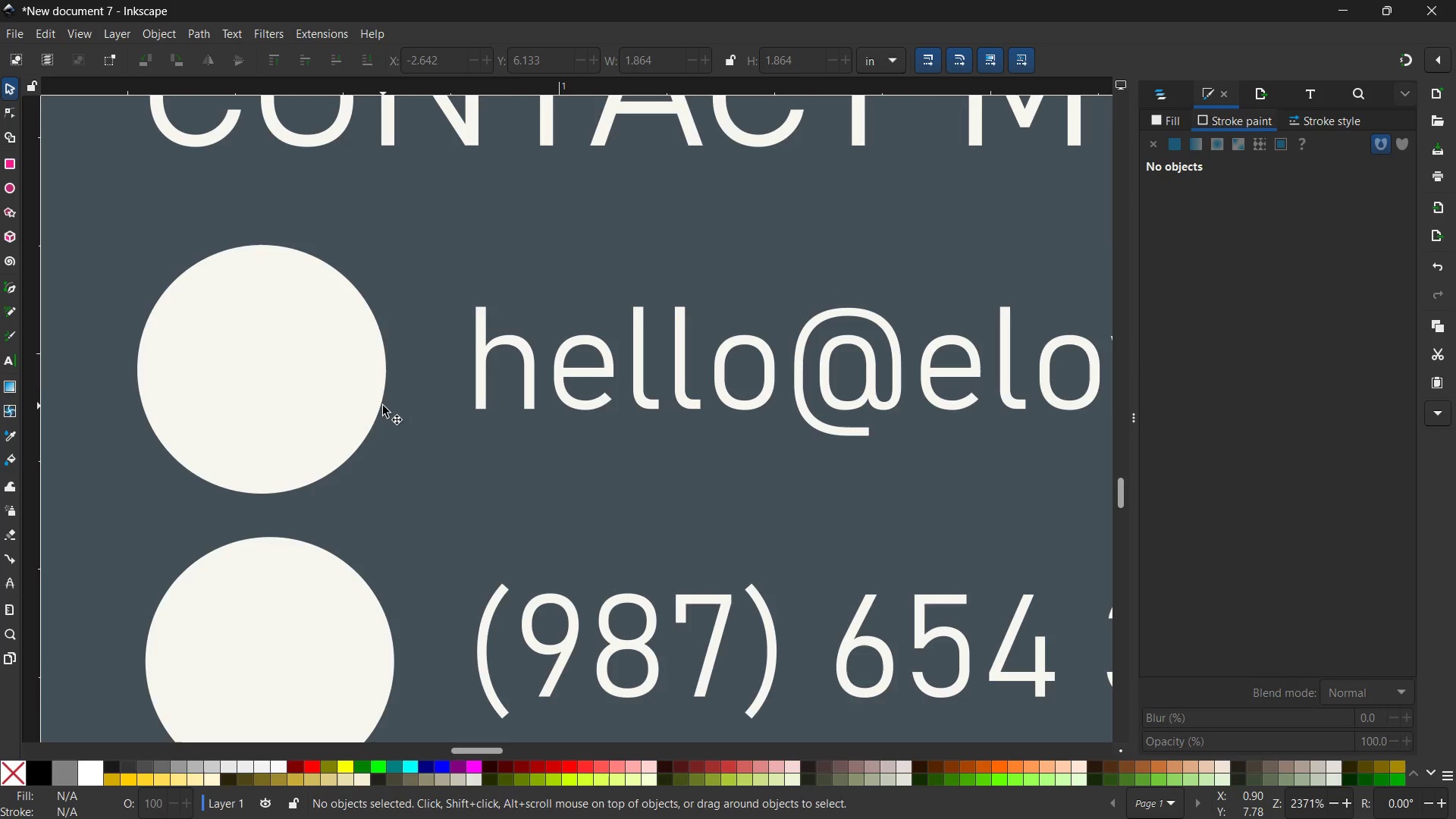 
hold_key(key=Space, duration=0.94)
 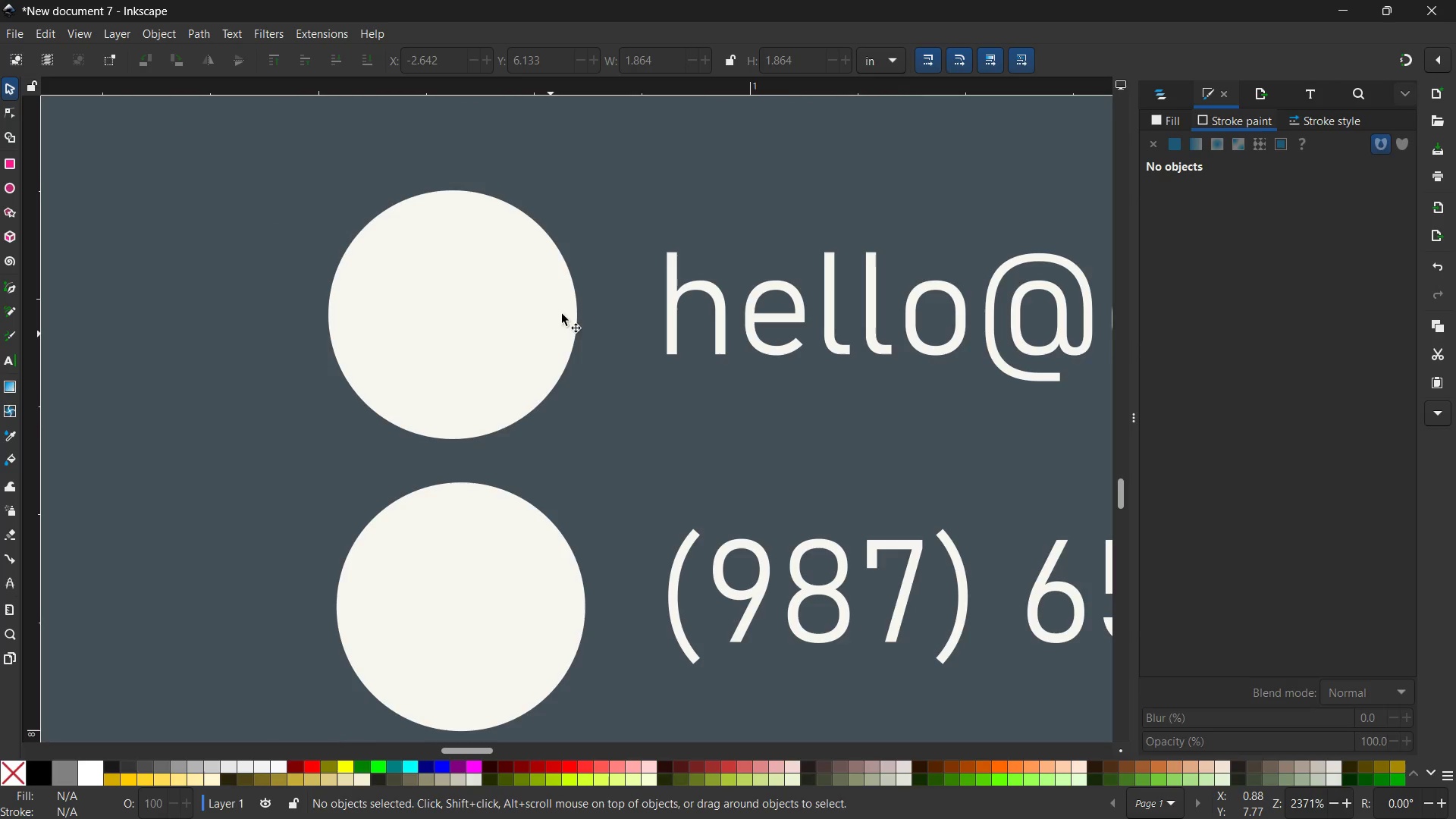 
left_click_drag(start_coordinate=[384, 408], to_coordinate=[575, 353])
 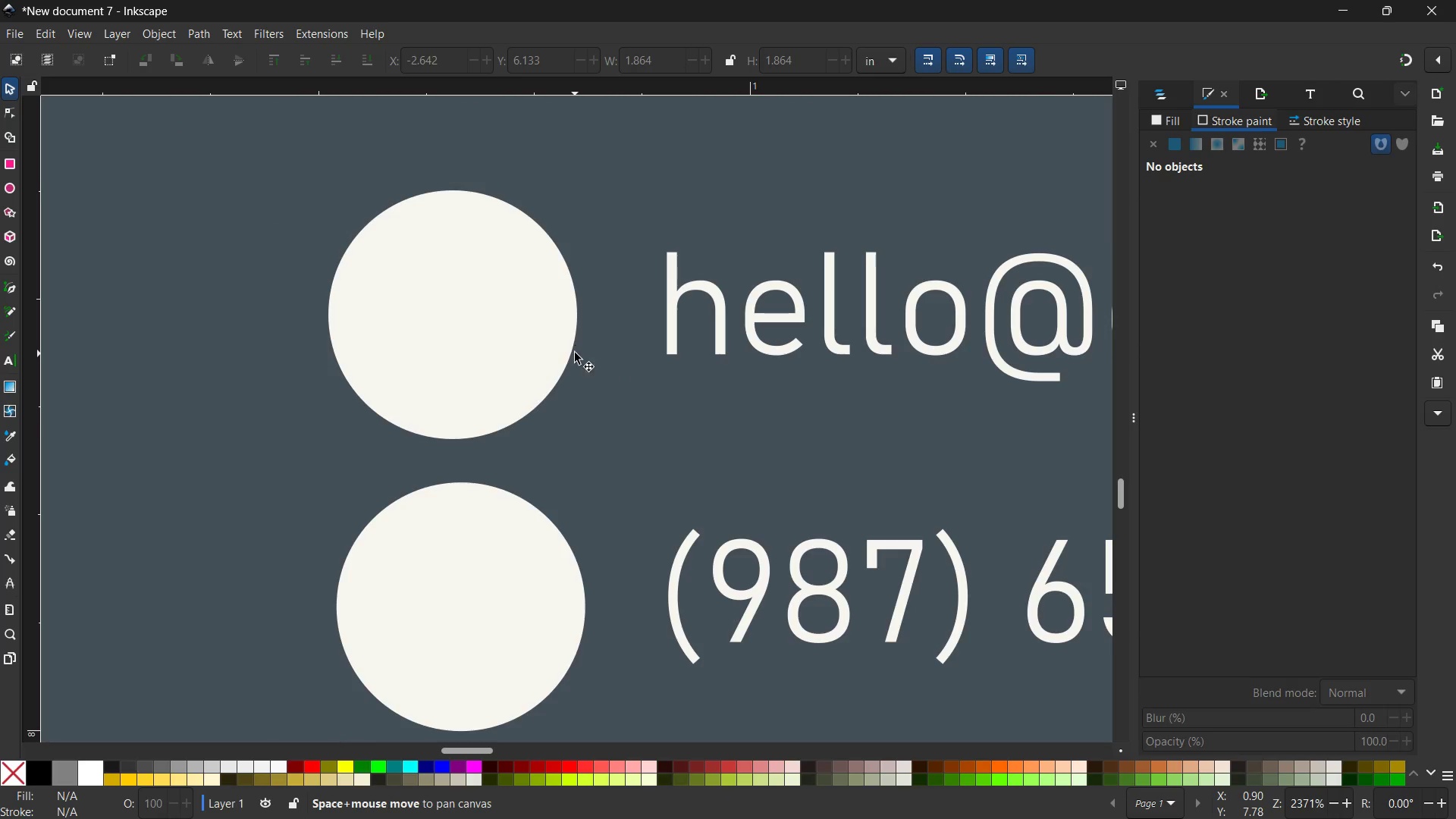 
left_click([12, 285])
 